 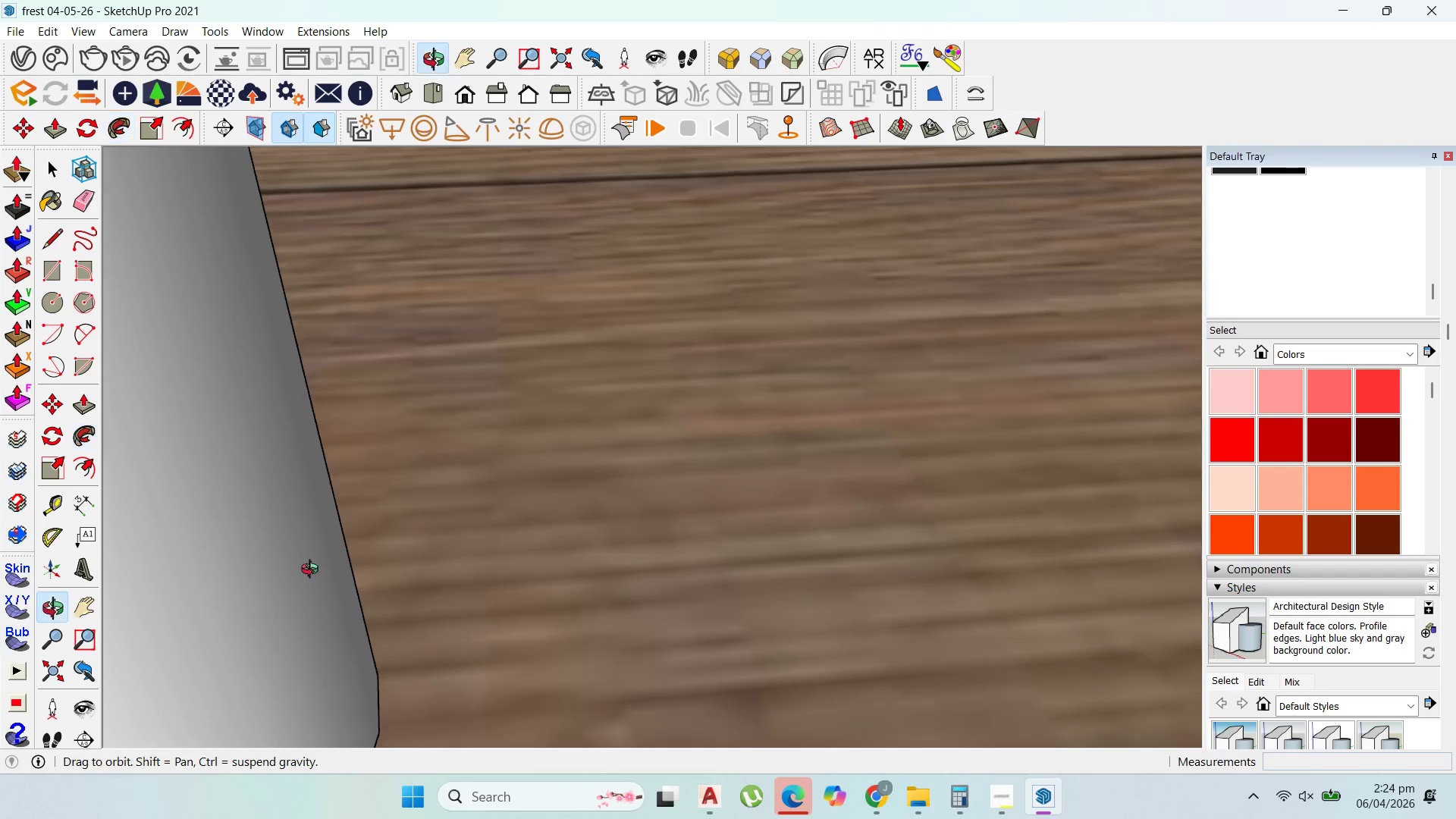 
scroll: coordinate [570, 450], scroll_direction: up, amount: 35.0
 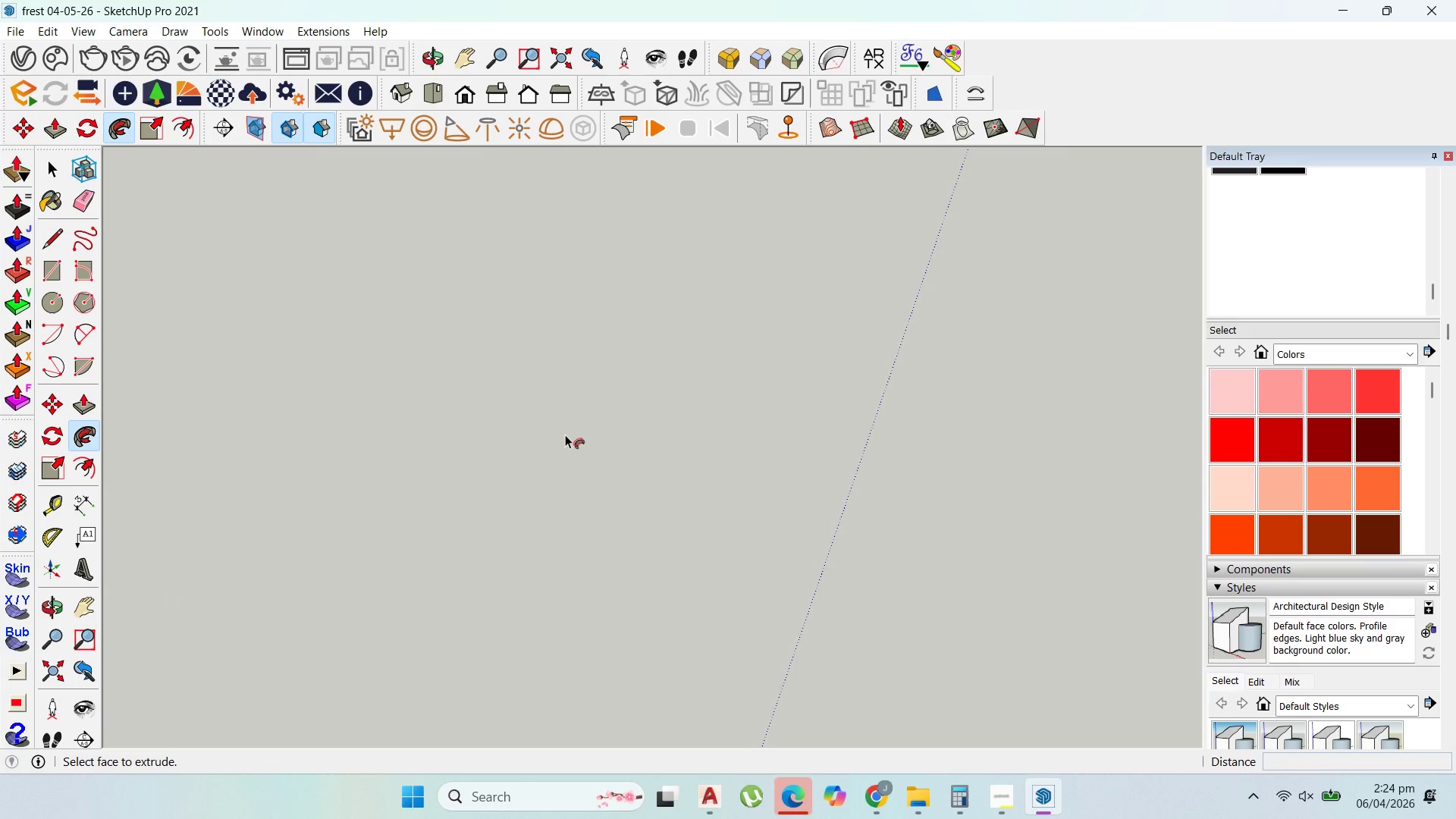 
scroll: coordinate [883, 435], scroll_direction: down, amount: 15.0
 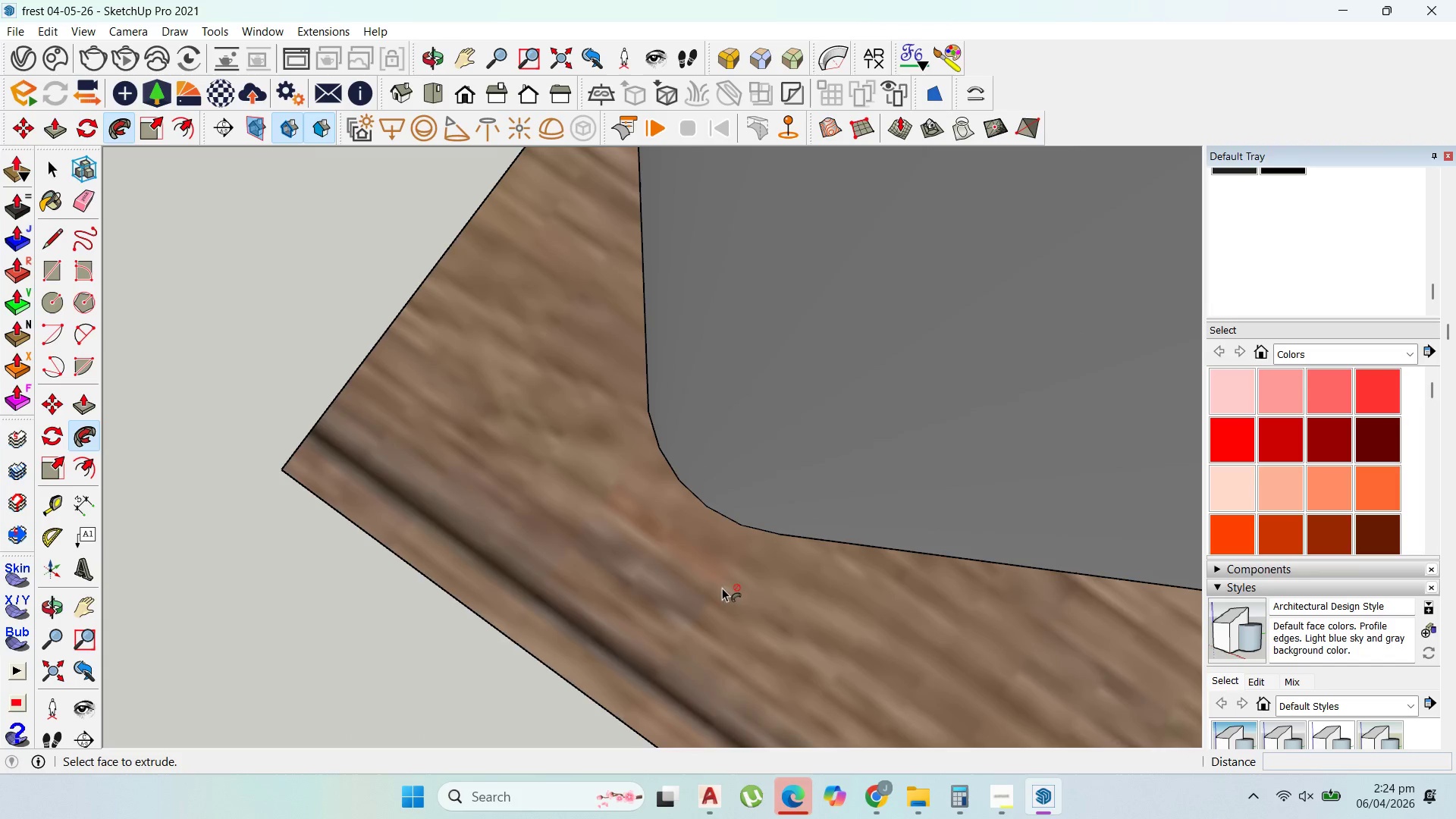 
scroll: coordinate [785, 348], scroll_direction: up, amount: 29.0
 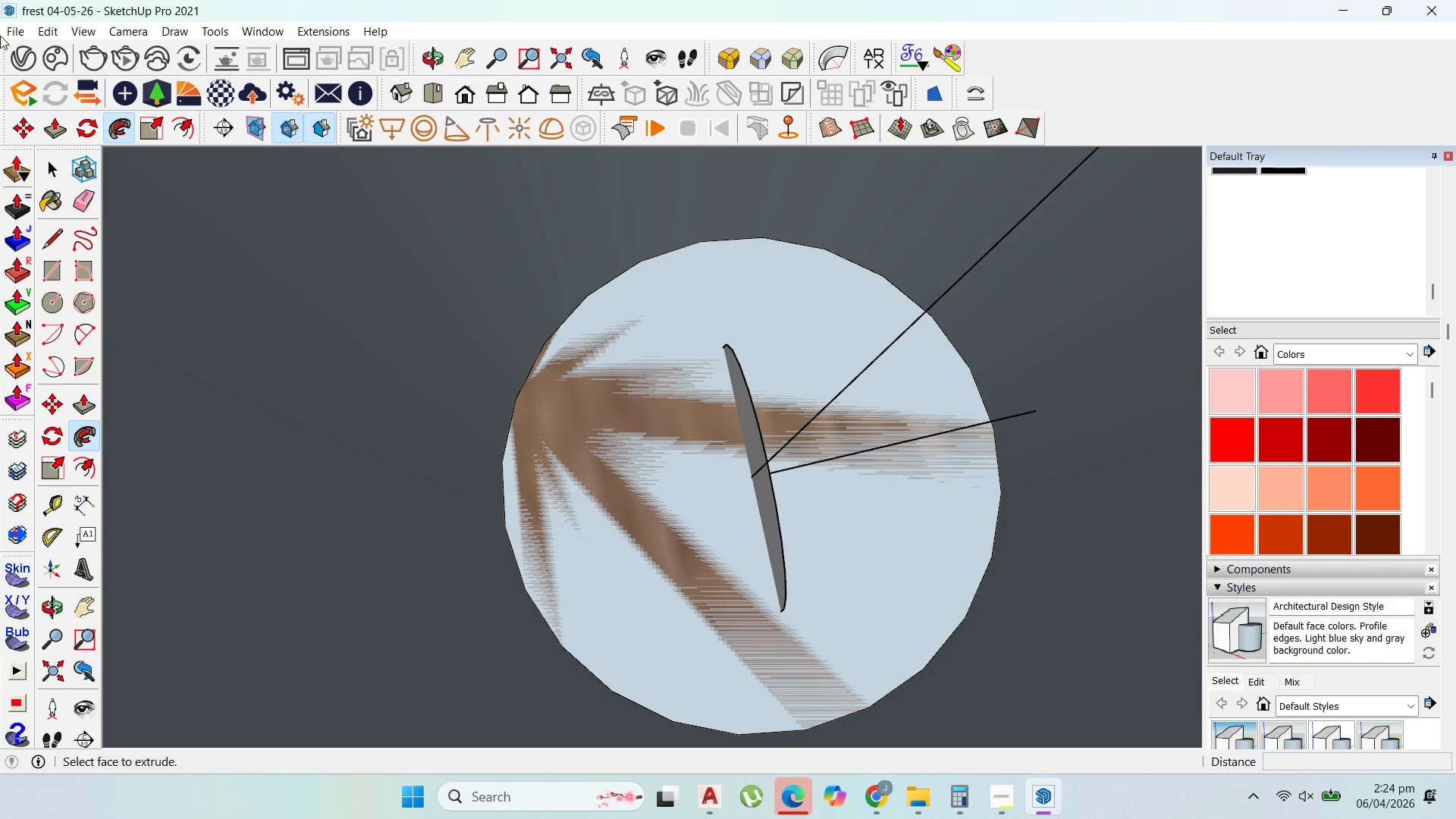 
left_click([56, 171])
 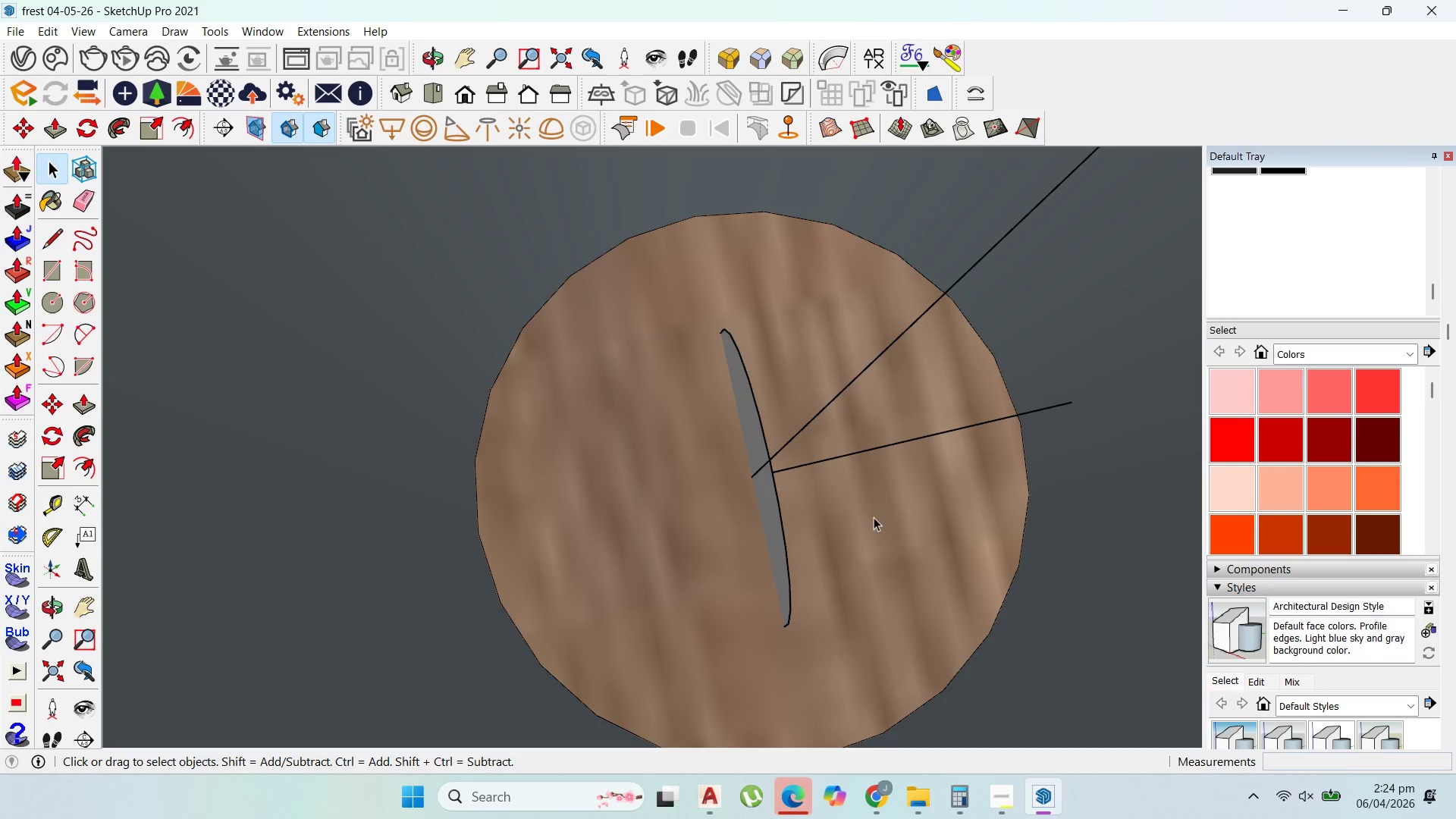 
scroll: coordinate [748, 480], scroll_direction: up, amount: 1.0
 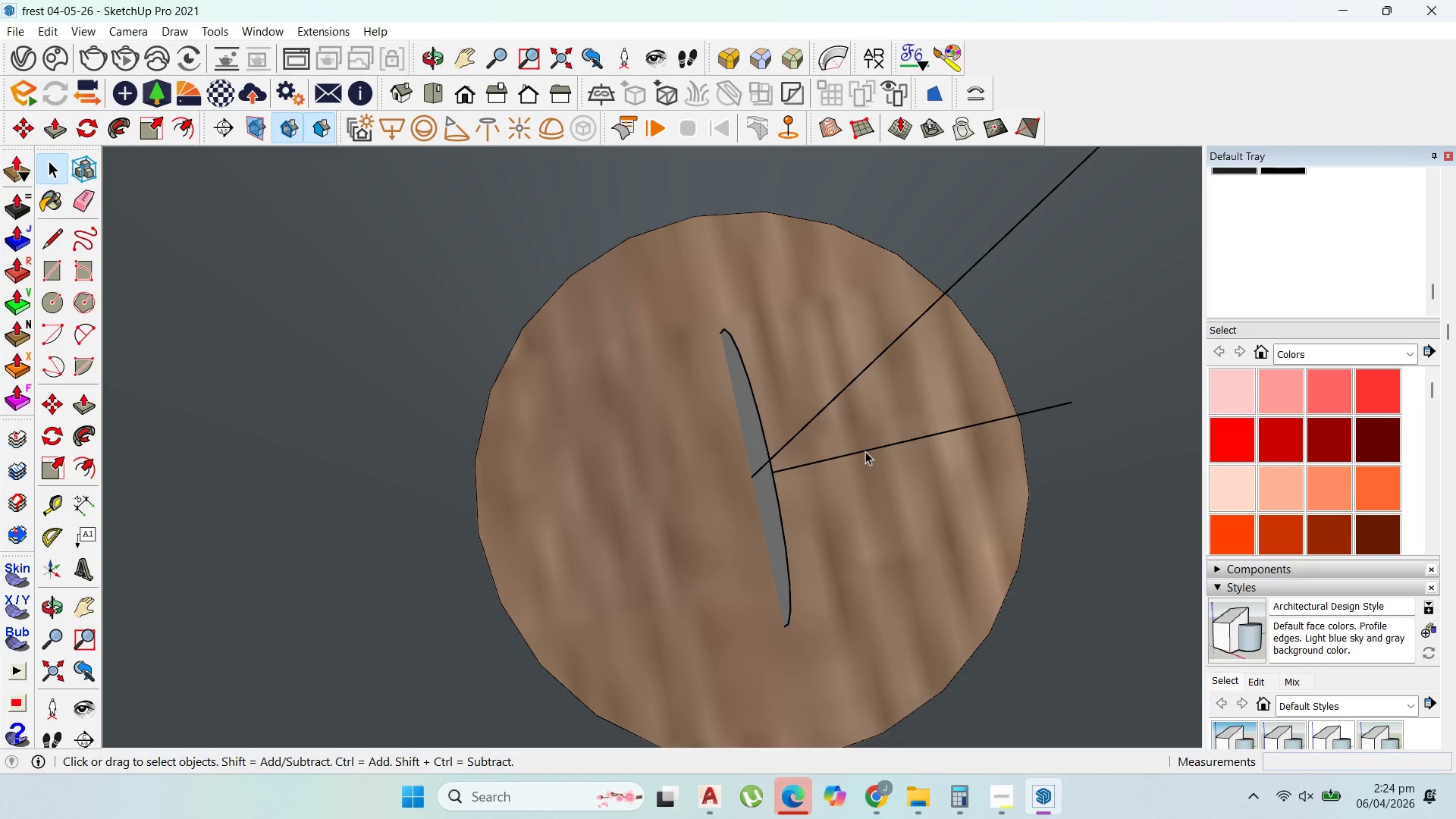 
double_click([865, 451])
 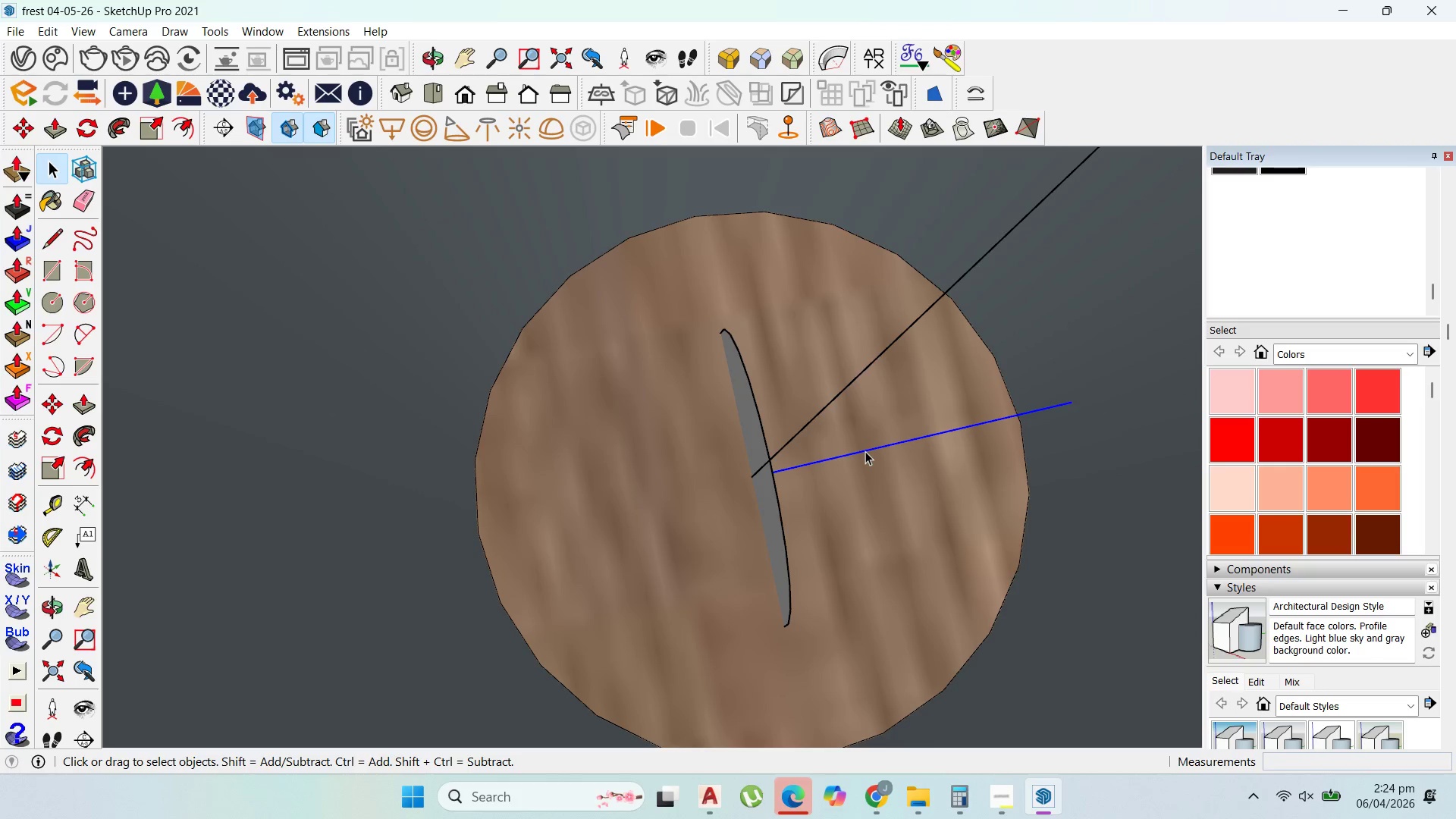 
triple_click([865, 451])
 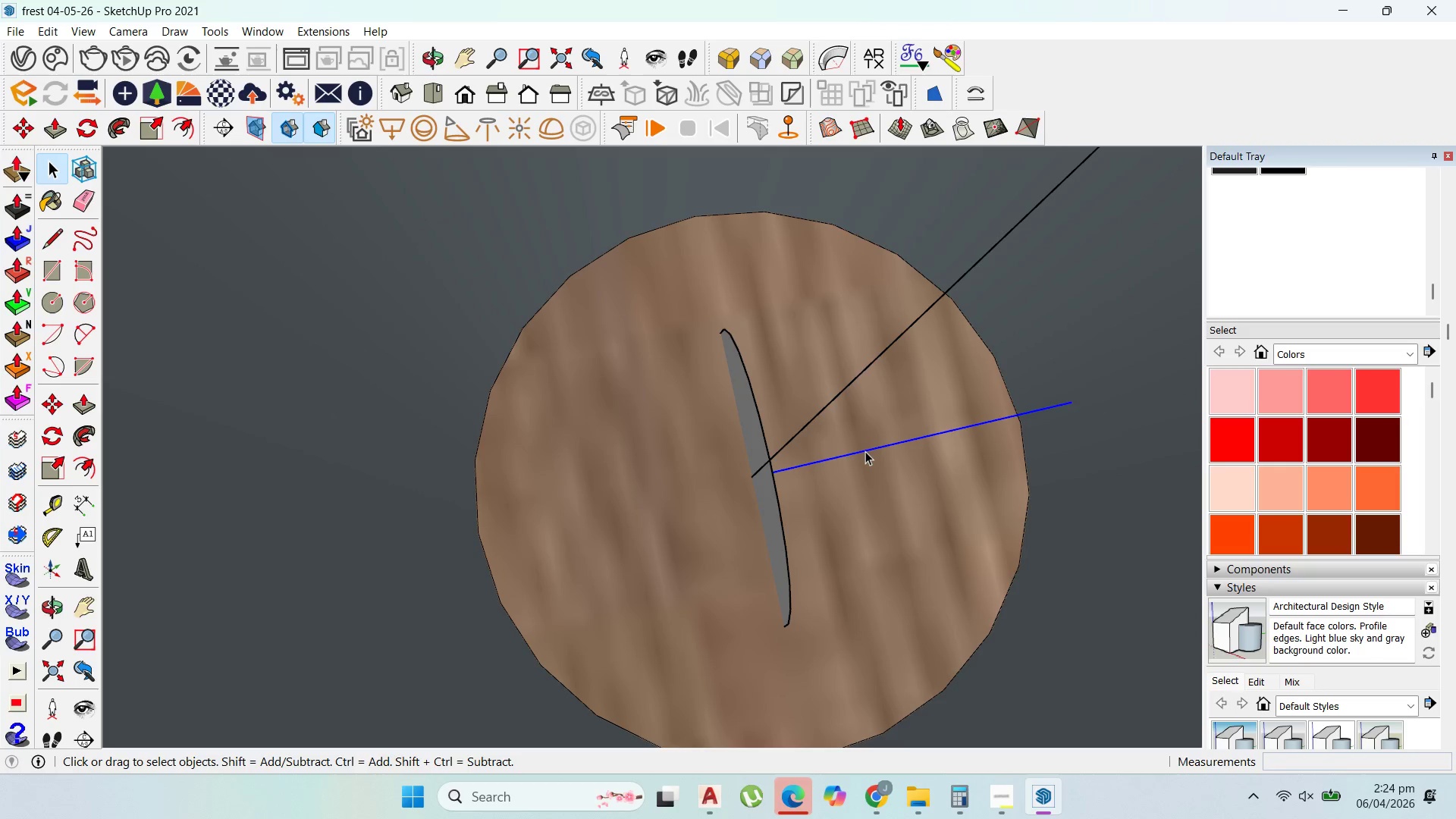 
triple_click([865, 451])
 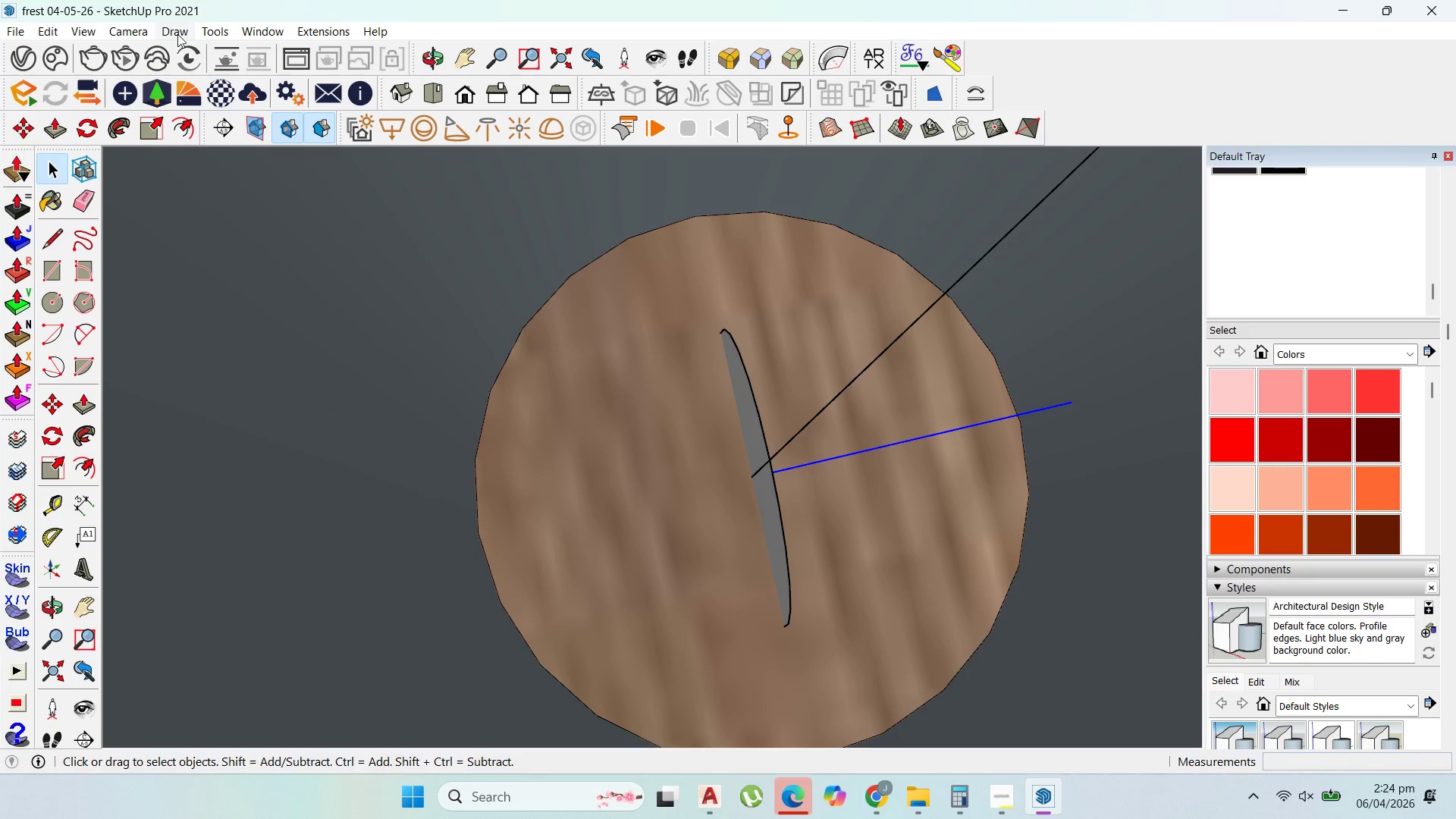 
left_click([215, 32])
 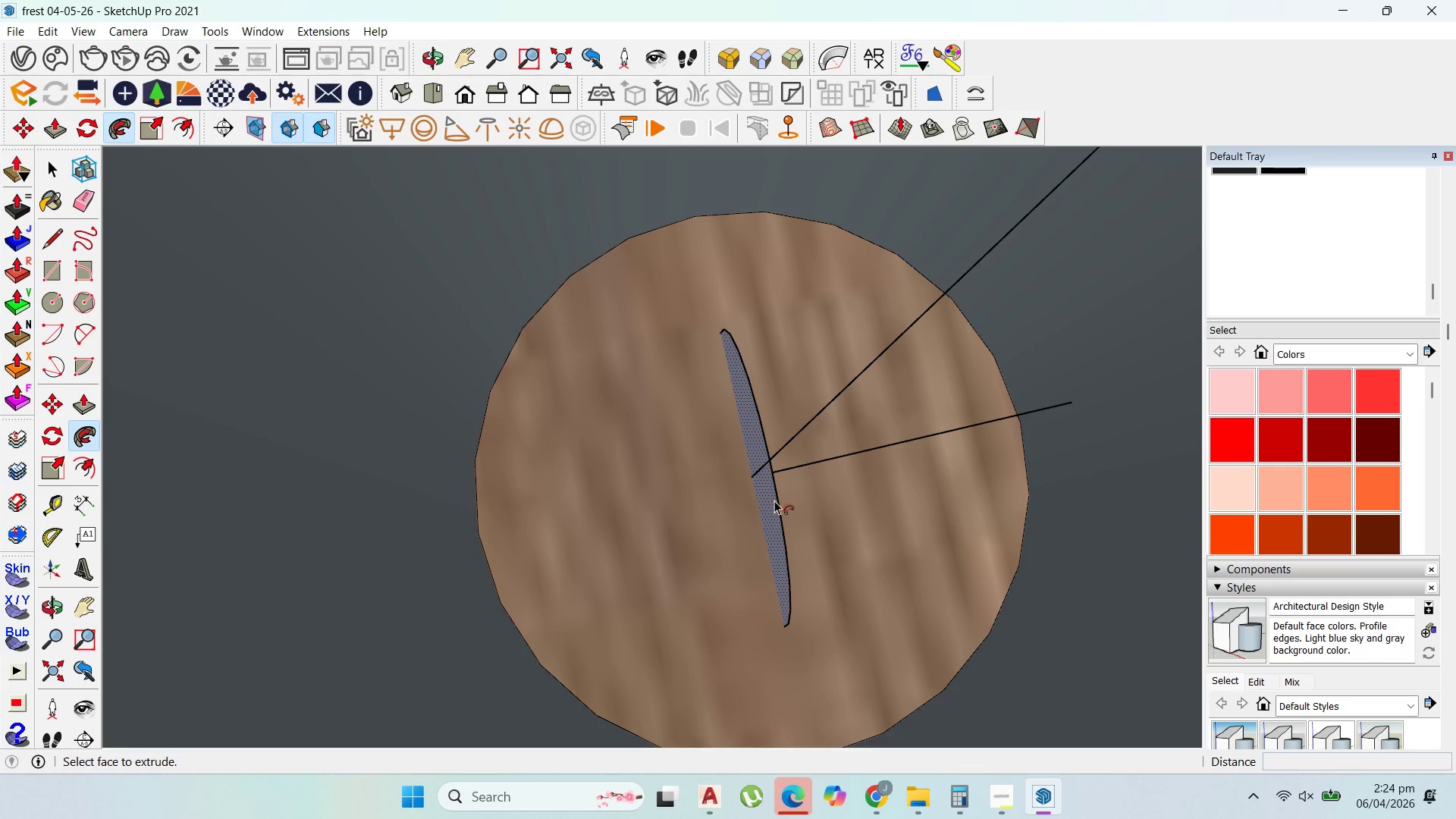 
double_click([770, 500])
 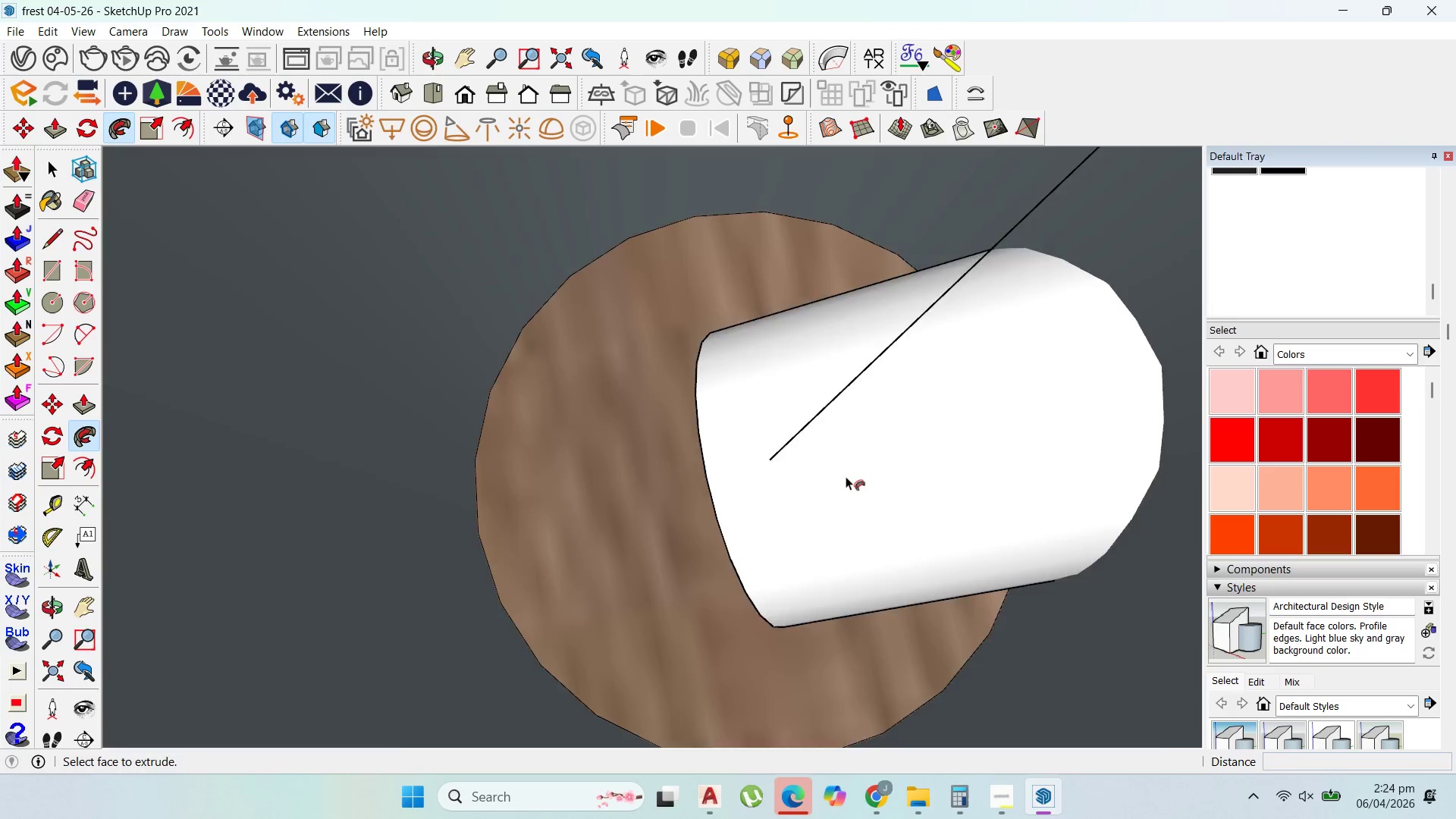 
scroll: coordinate [882, 452], scroll_direction: down, amount: 106.0
 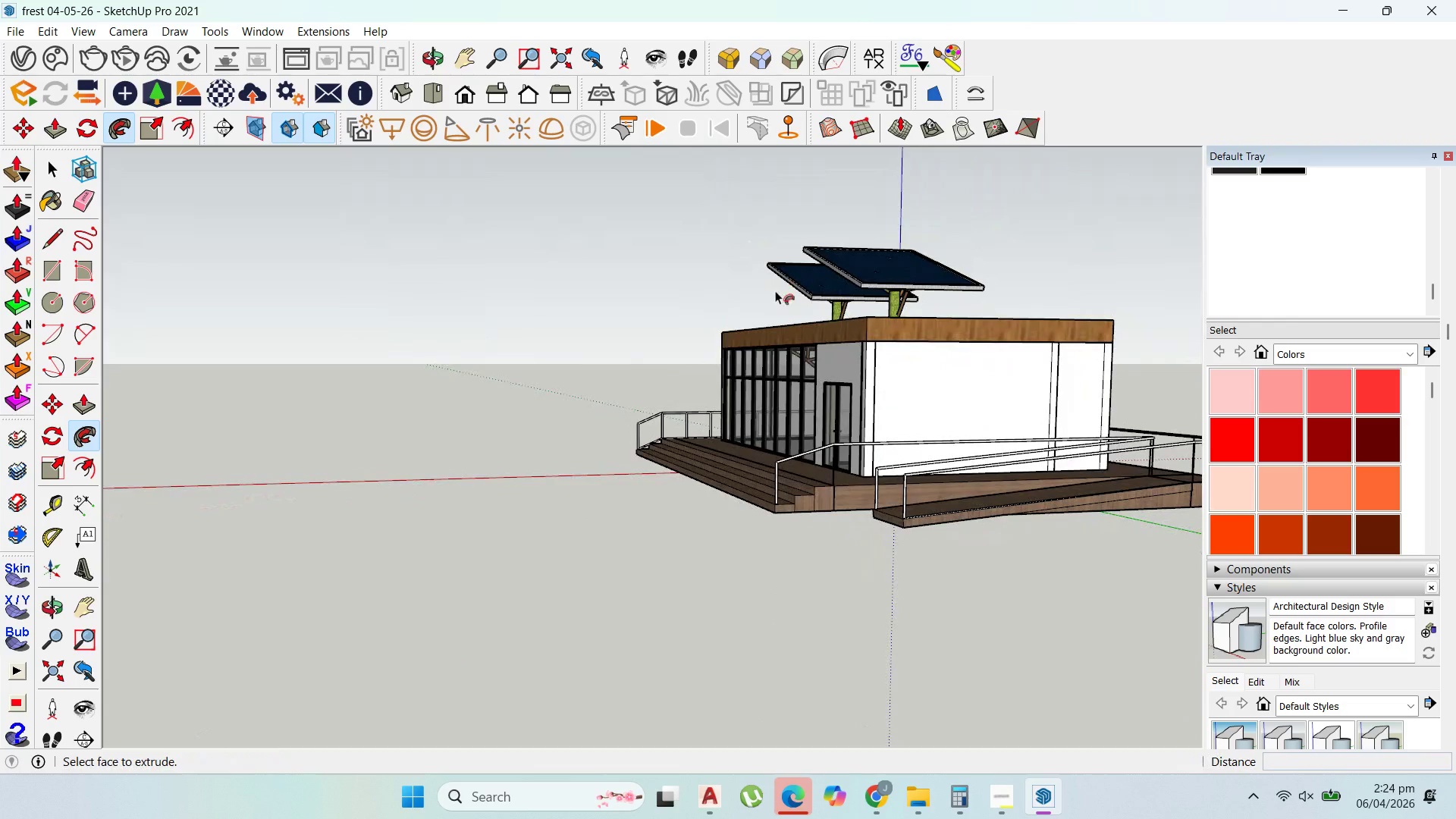 
scroll: coordinate [1004, 563], scroll_direction: up, amount: 5.0
 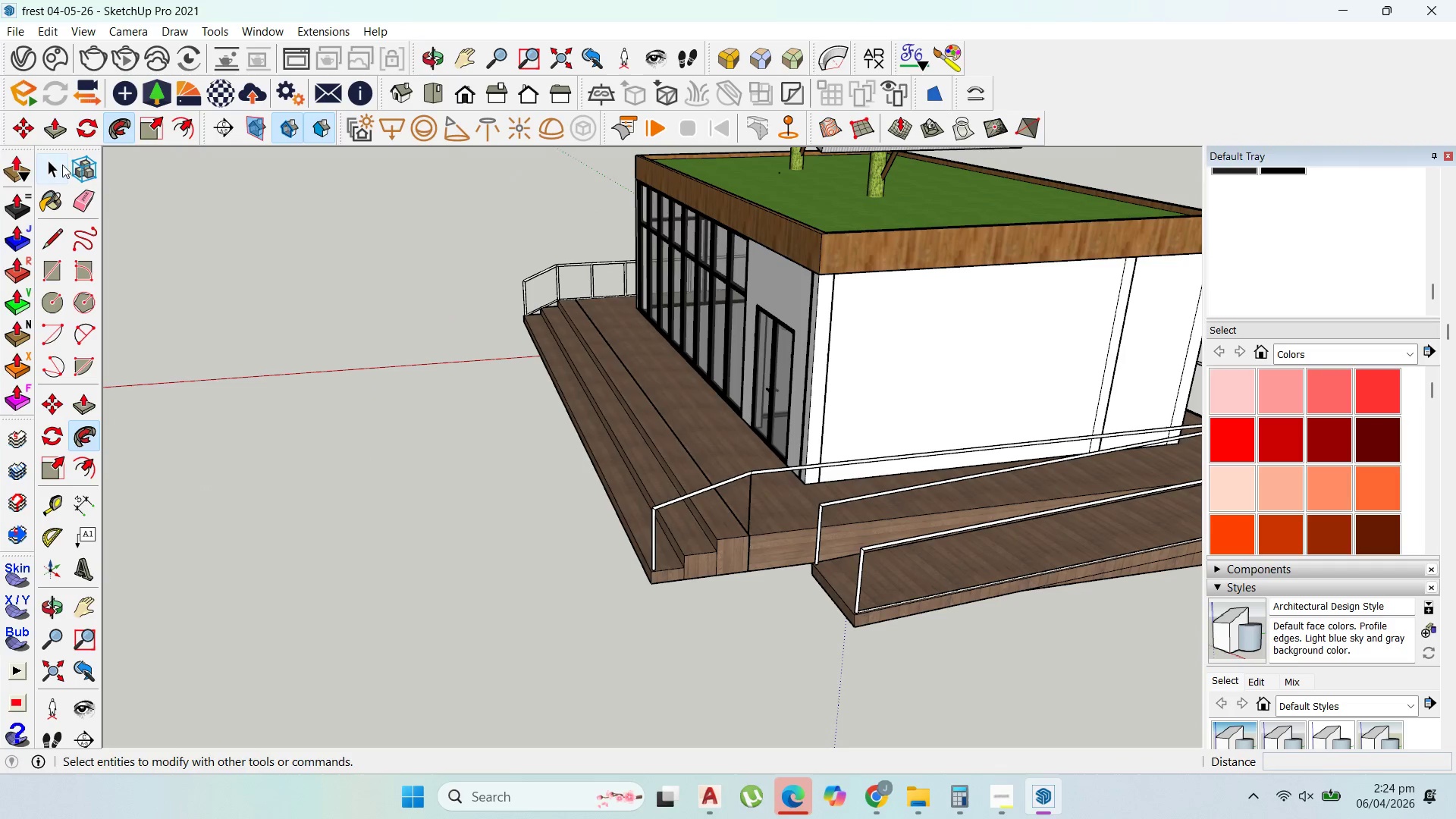 
double_click([576, 303])
 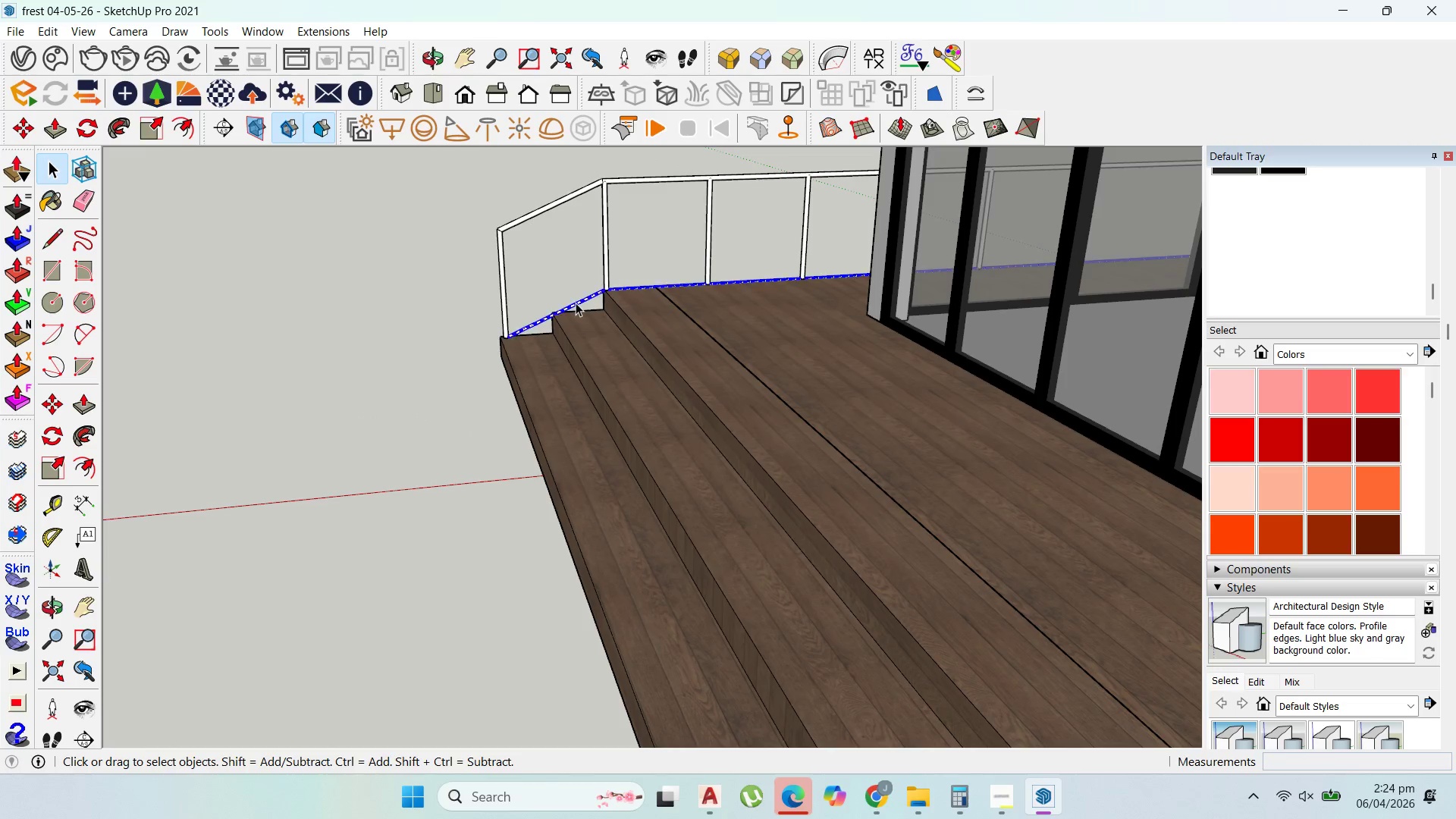 
scroll: coordinate [576, 303], scroll_direction: up, amount: 14.0
 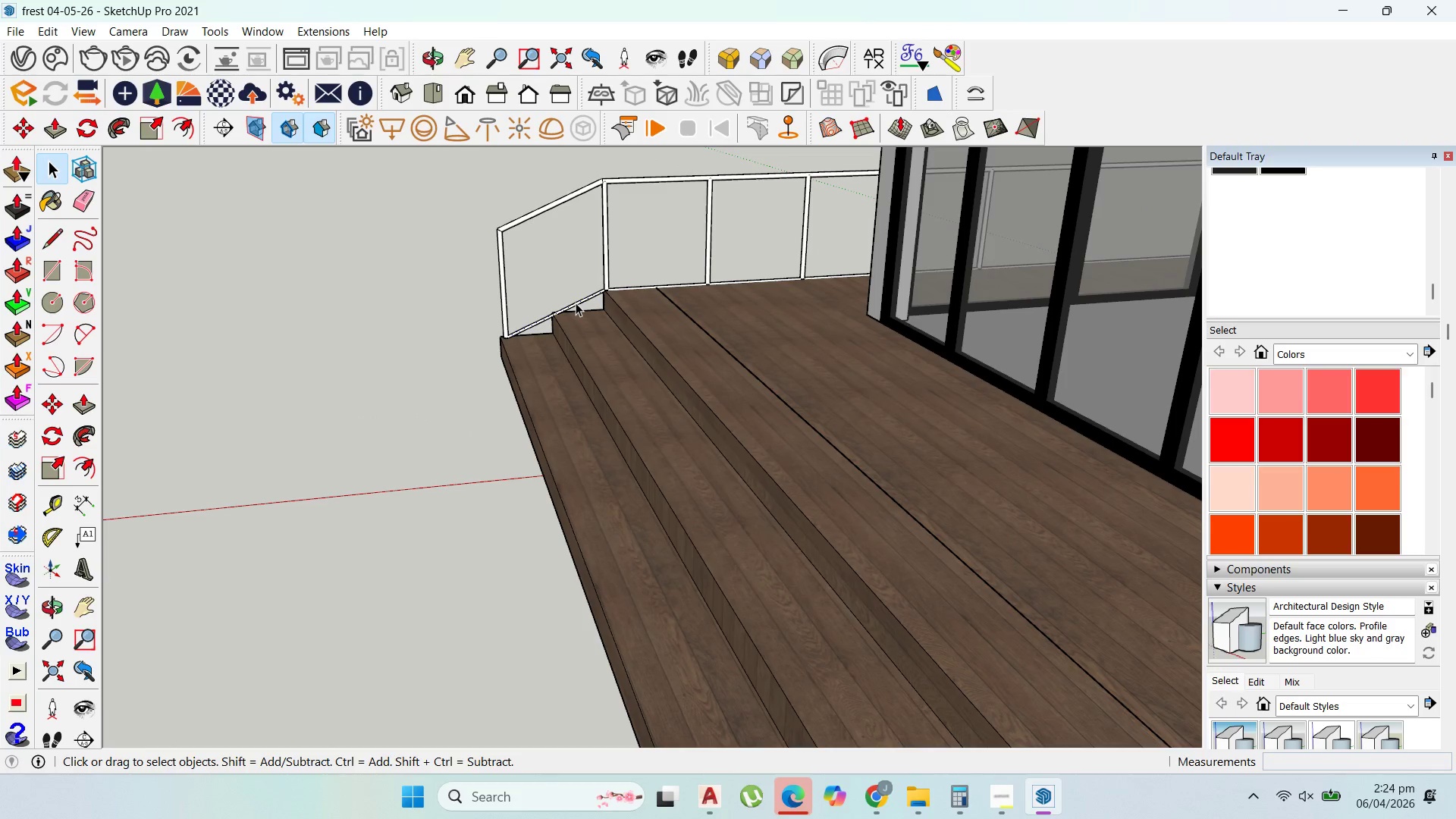 
triple_click([576, 303])
 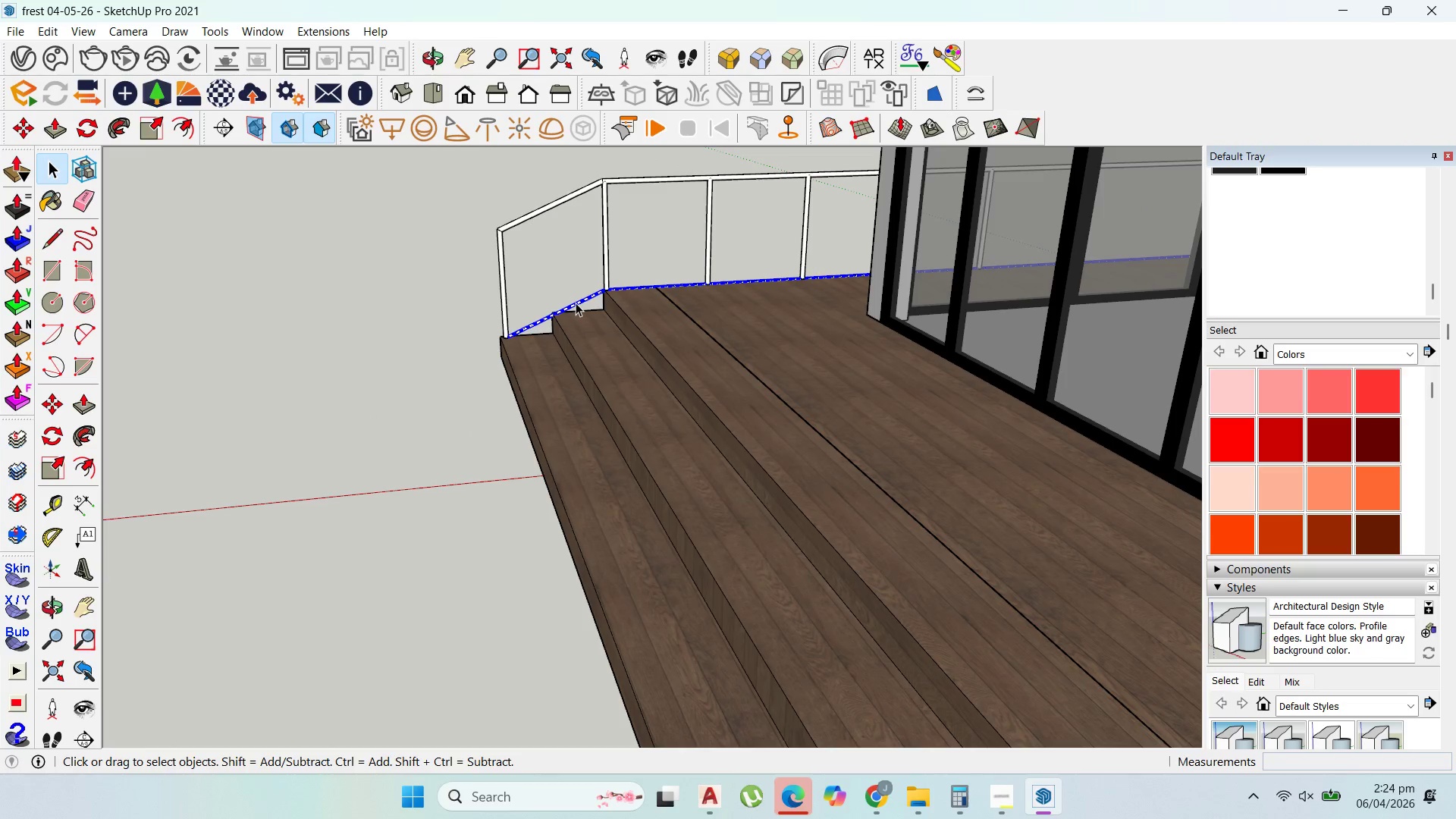 
triple_click([576, 303])
 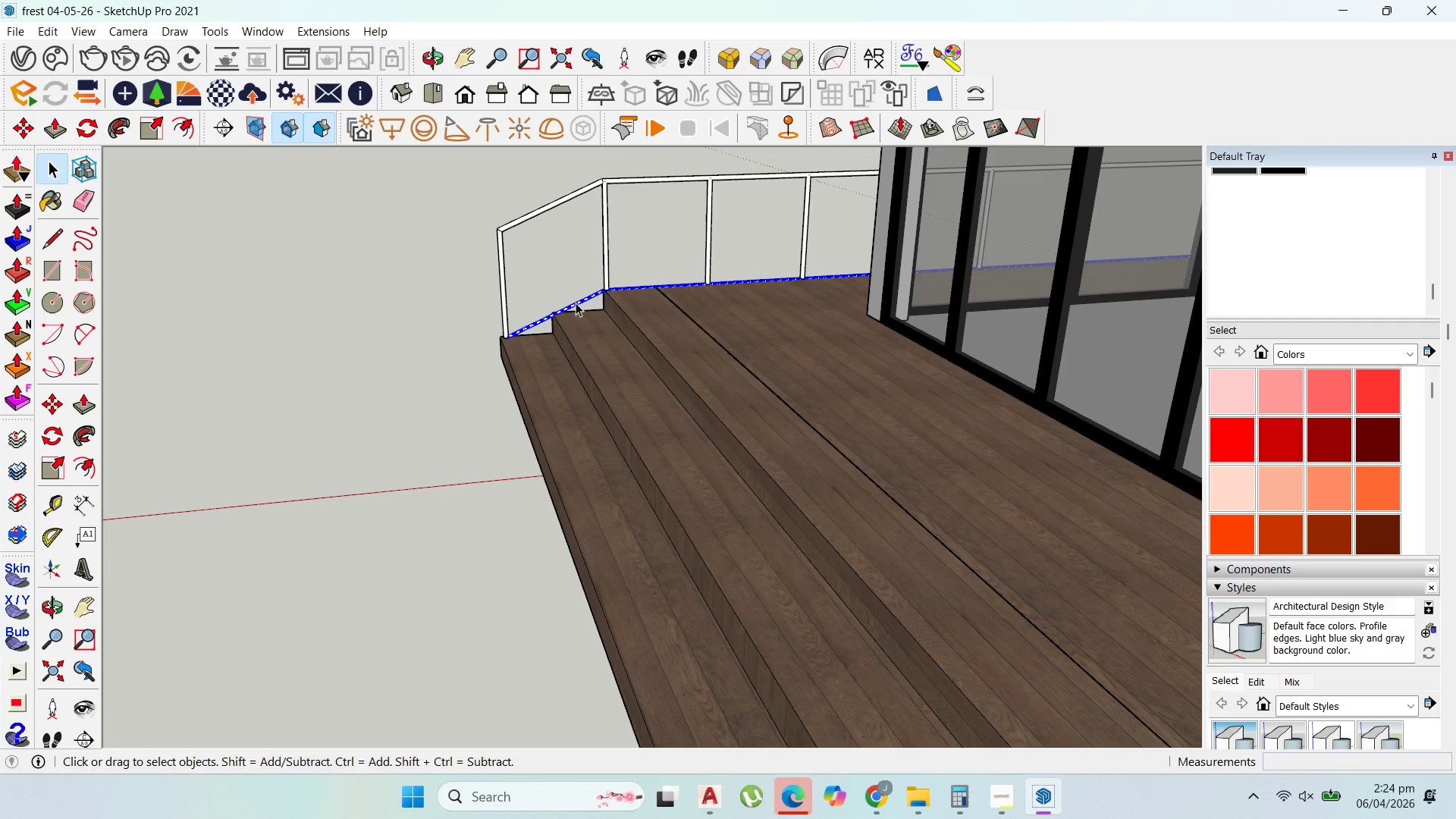 
triple_click([576, 303])
 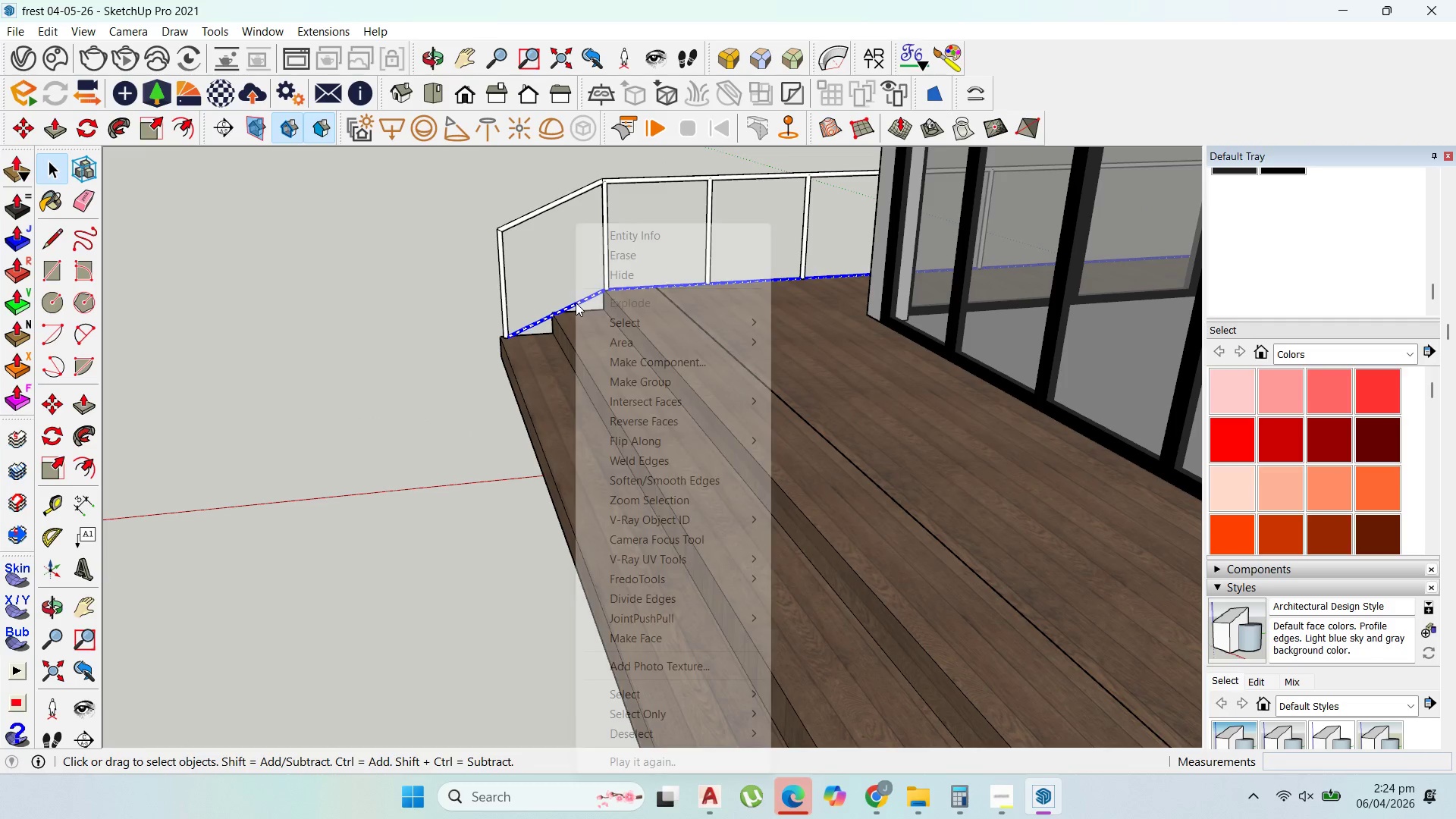 
right_click([576, 303])
 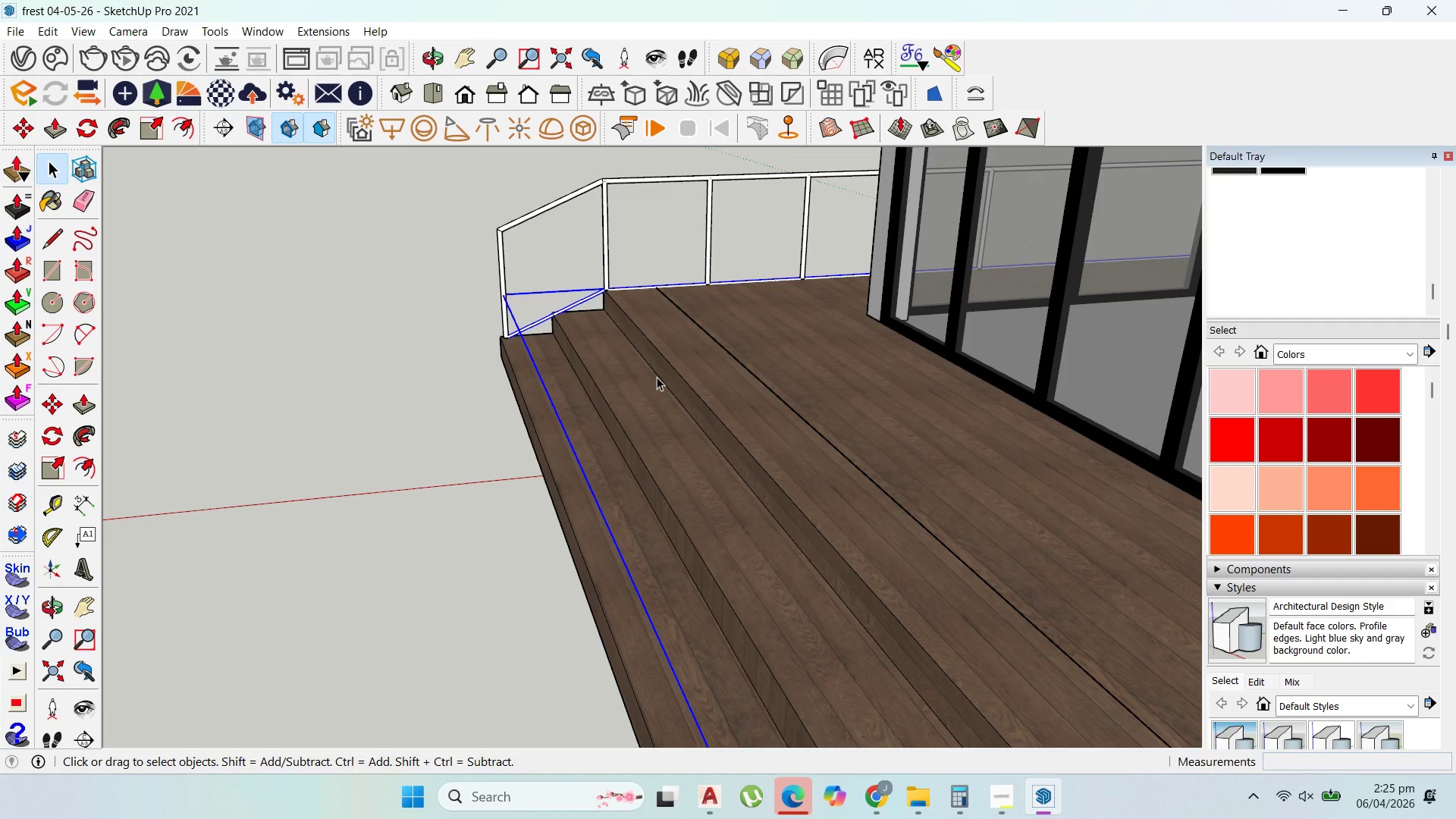 
wait(5.58)
 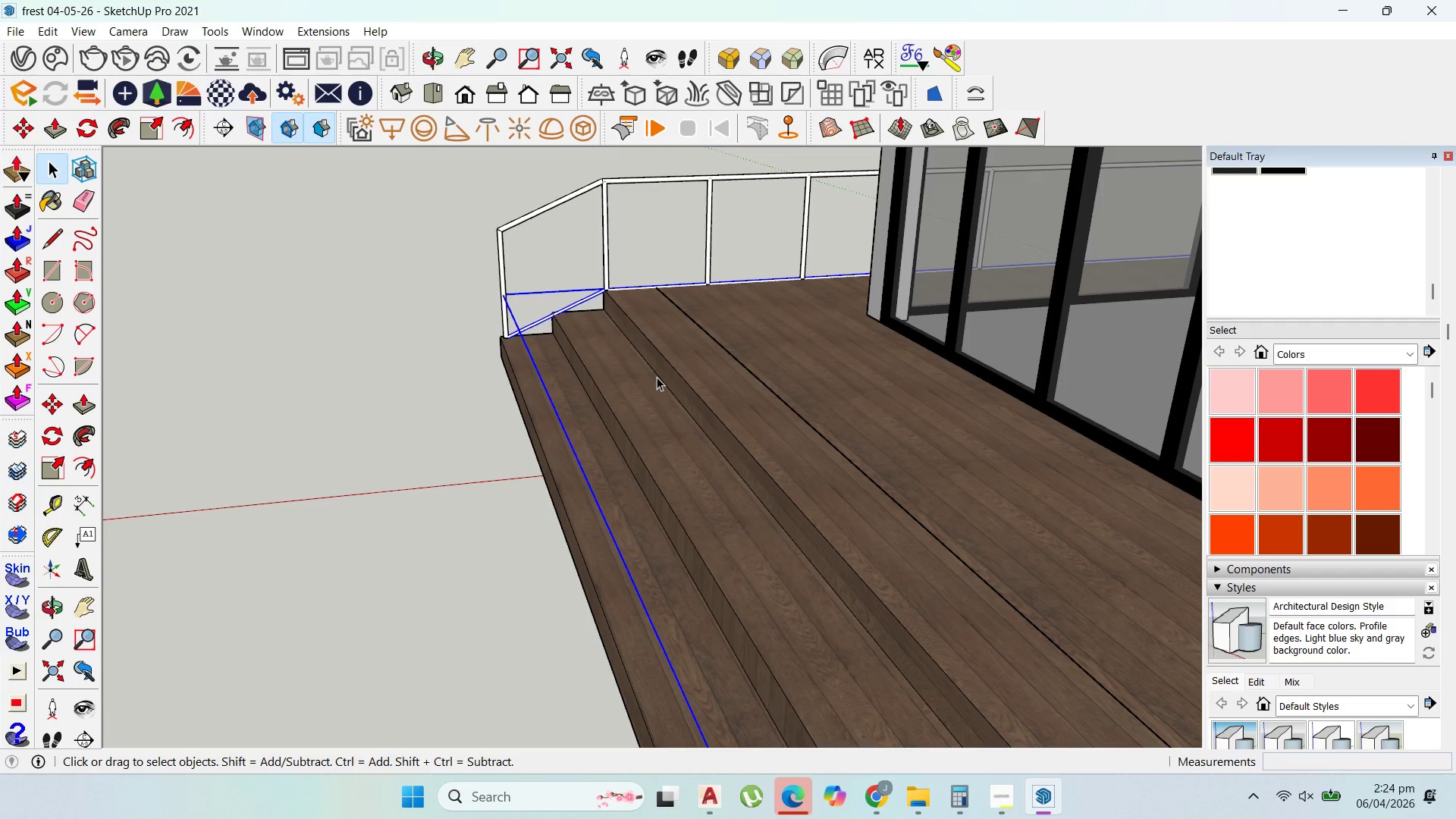 
scroll: coordinate [448, 366], scroll_direction: down, amount: 5.0
 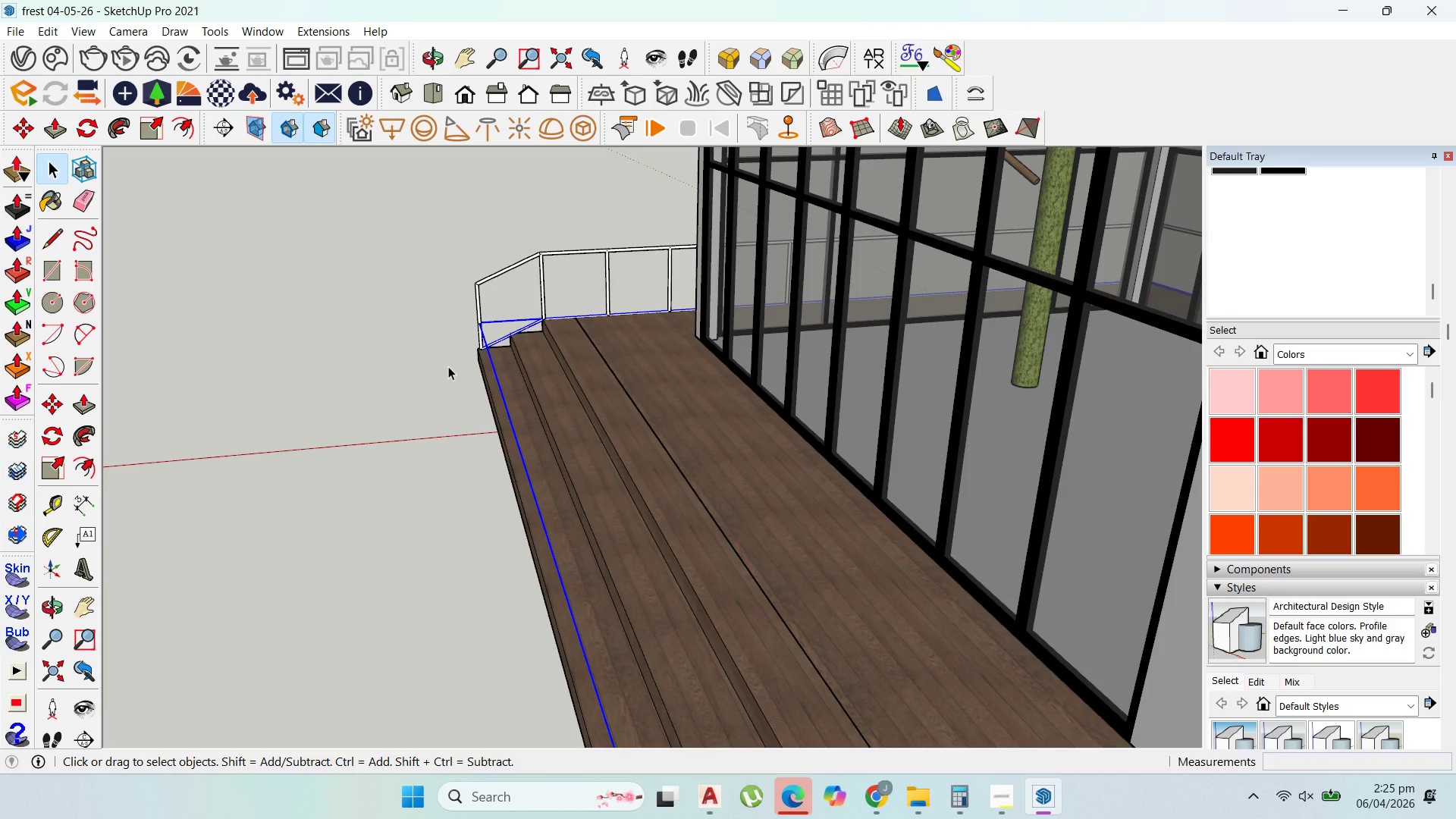 
scroll: coordinate [448, 366], scroll_direction: none, amount: 0.0
 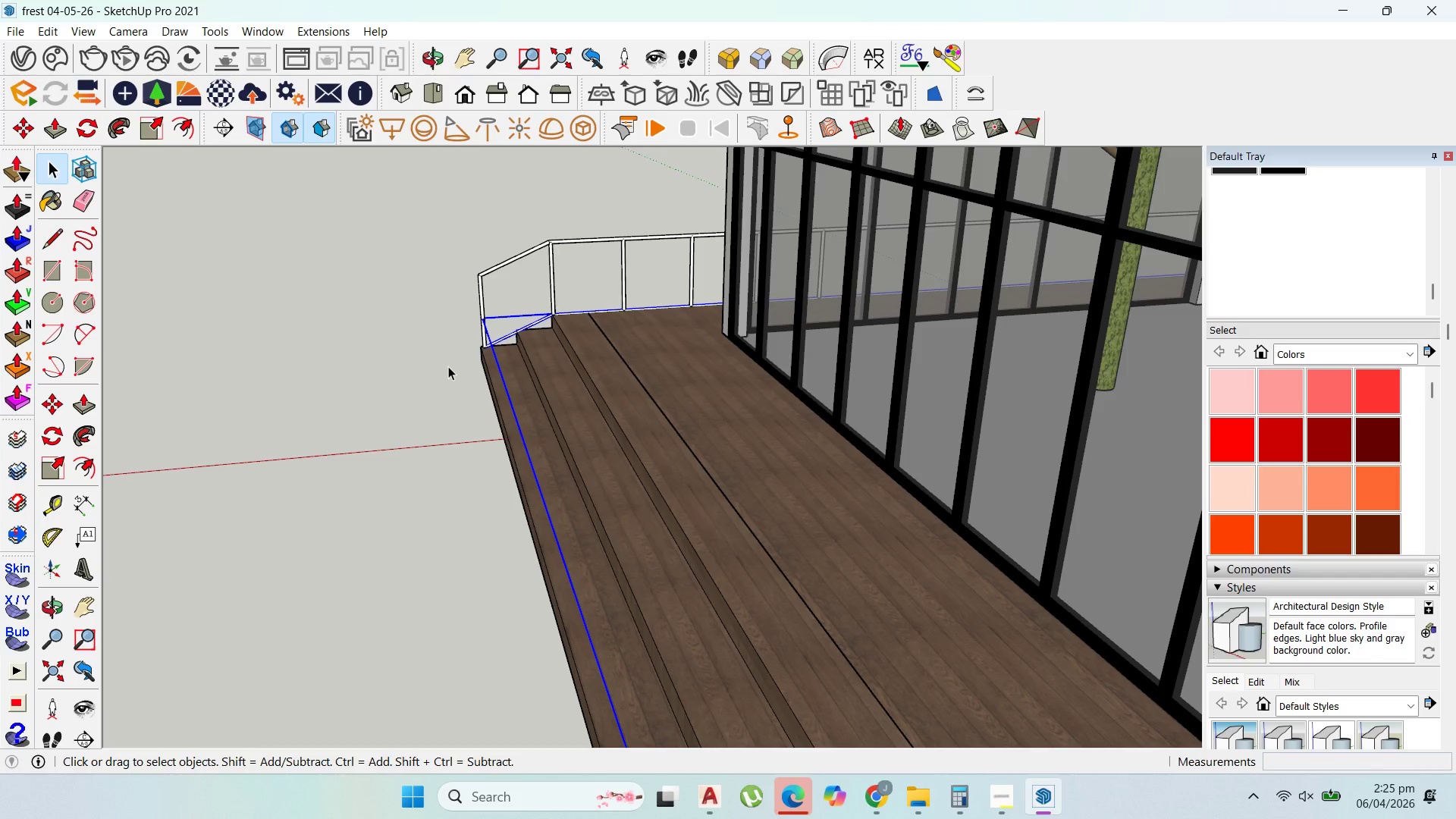 
scroll: coordinate [0, 278], scroll_direction: up, amount: 2.0
 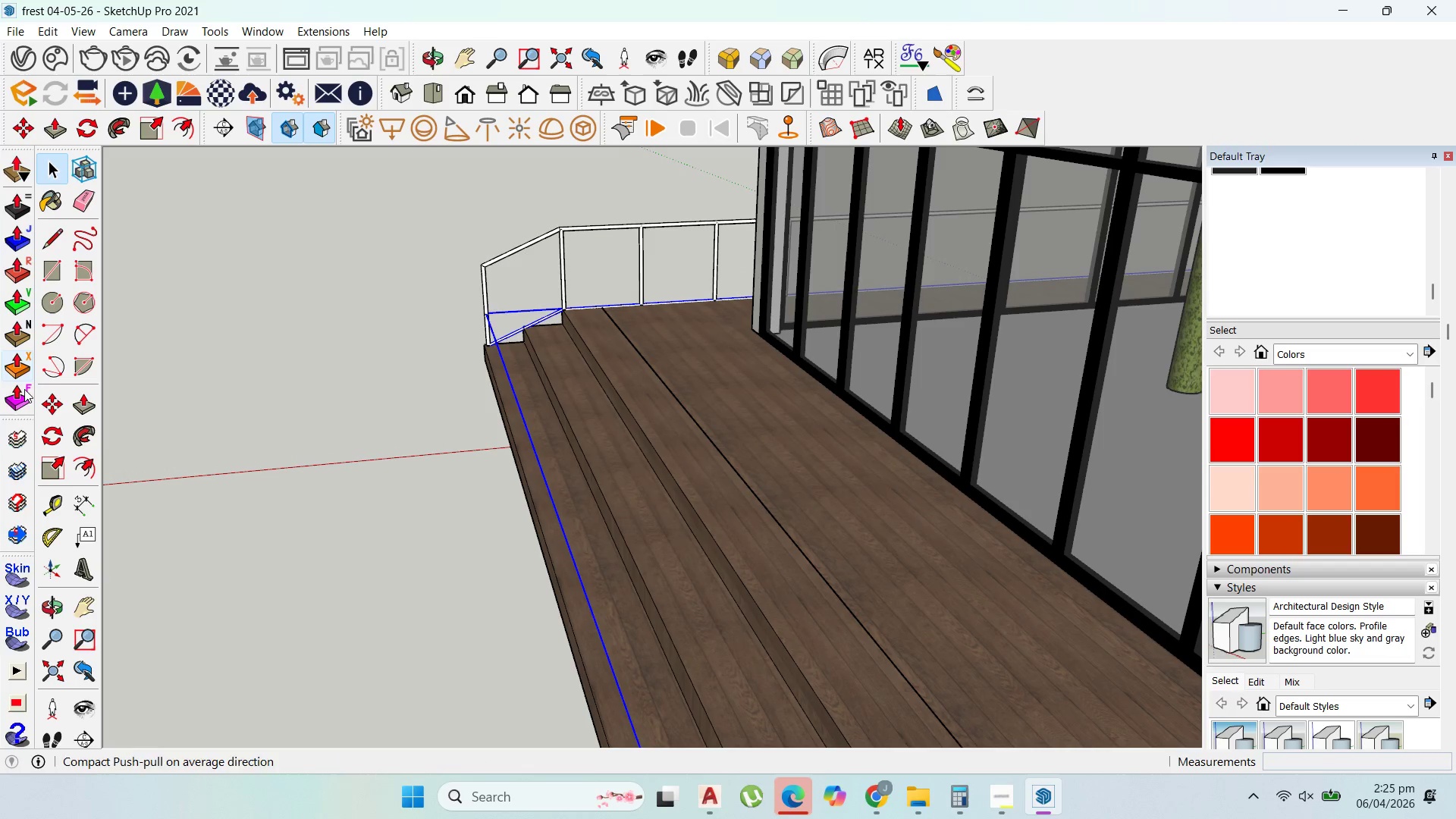 
mouse_move([66, 420])
 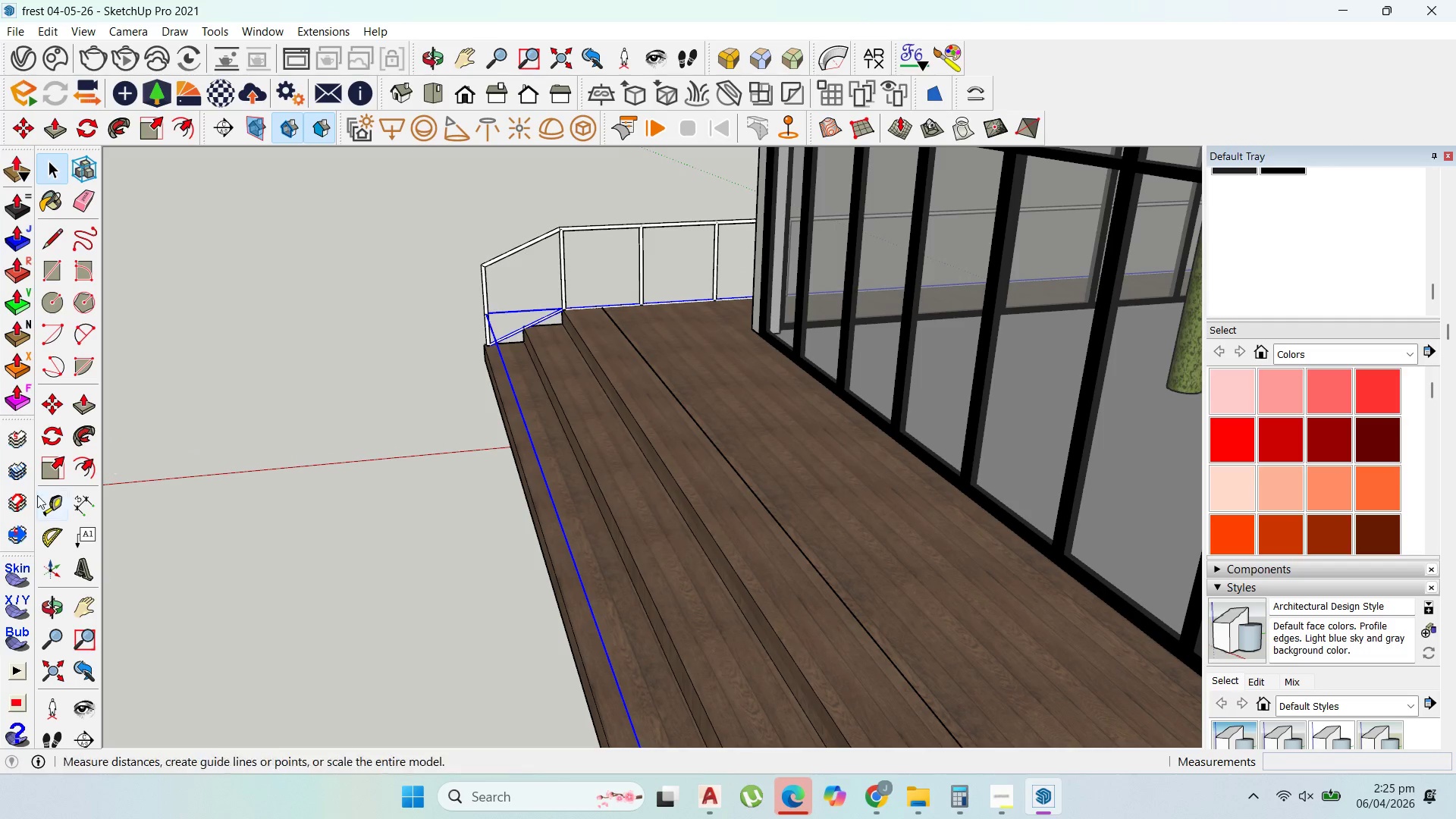 
scroll: coordinate [193, 388], scroll_direction: up, amount: 8.0
 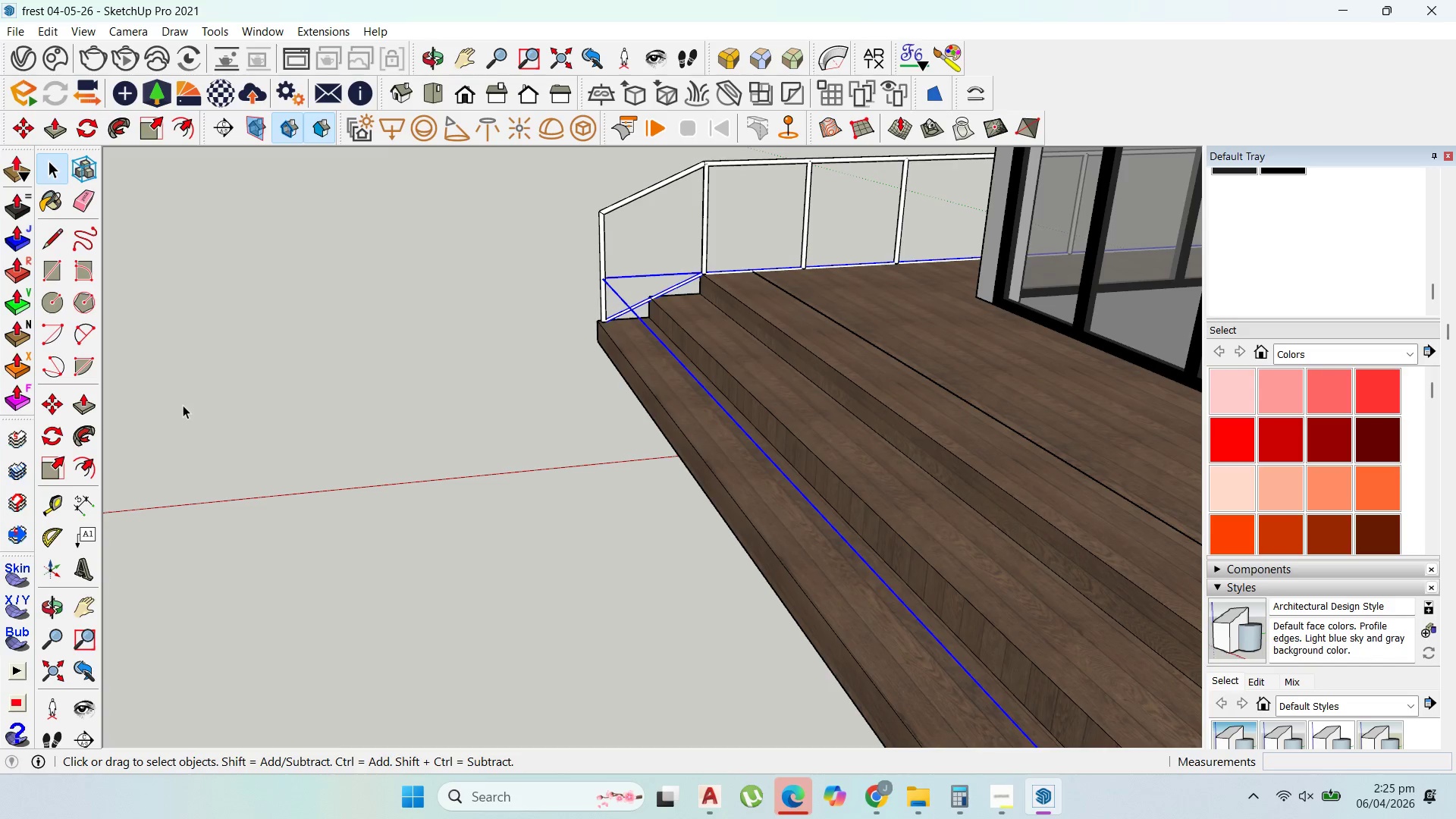 
wait(7.33)
 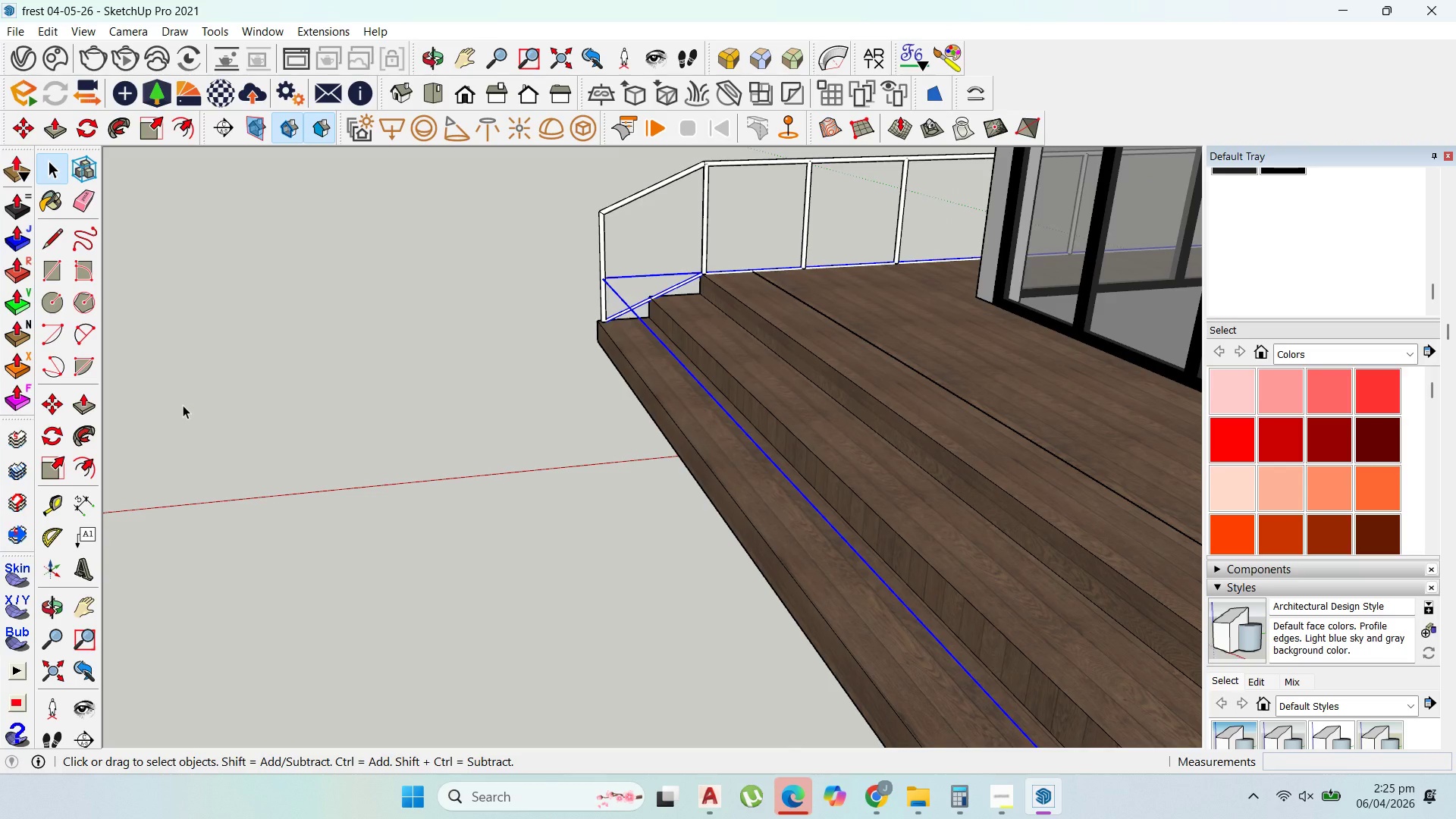 
scroll: coordinate [369, 580], scroll_direction: up, amount: 6.0
 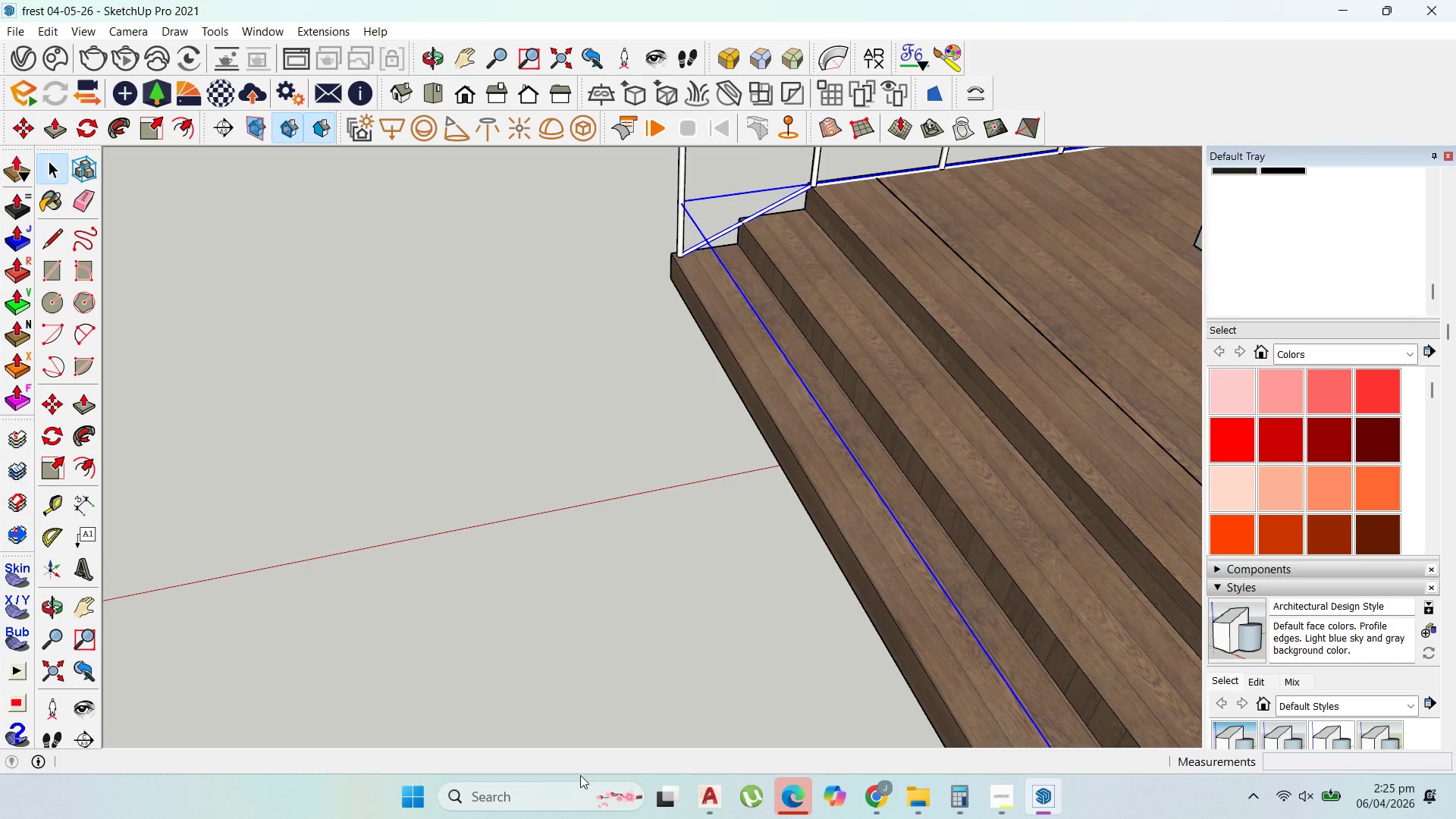 
scroll: coordinate [733, 406], scroll_direction: down, amount: 2.0
 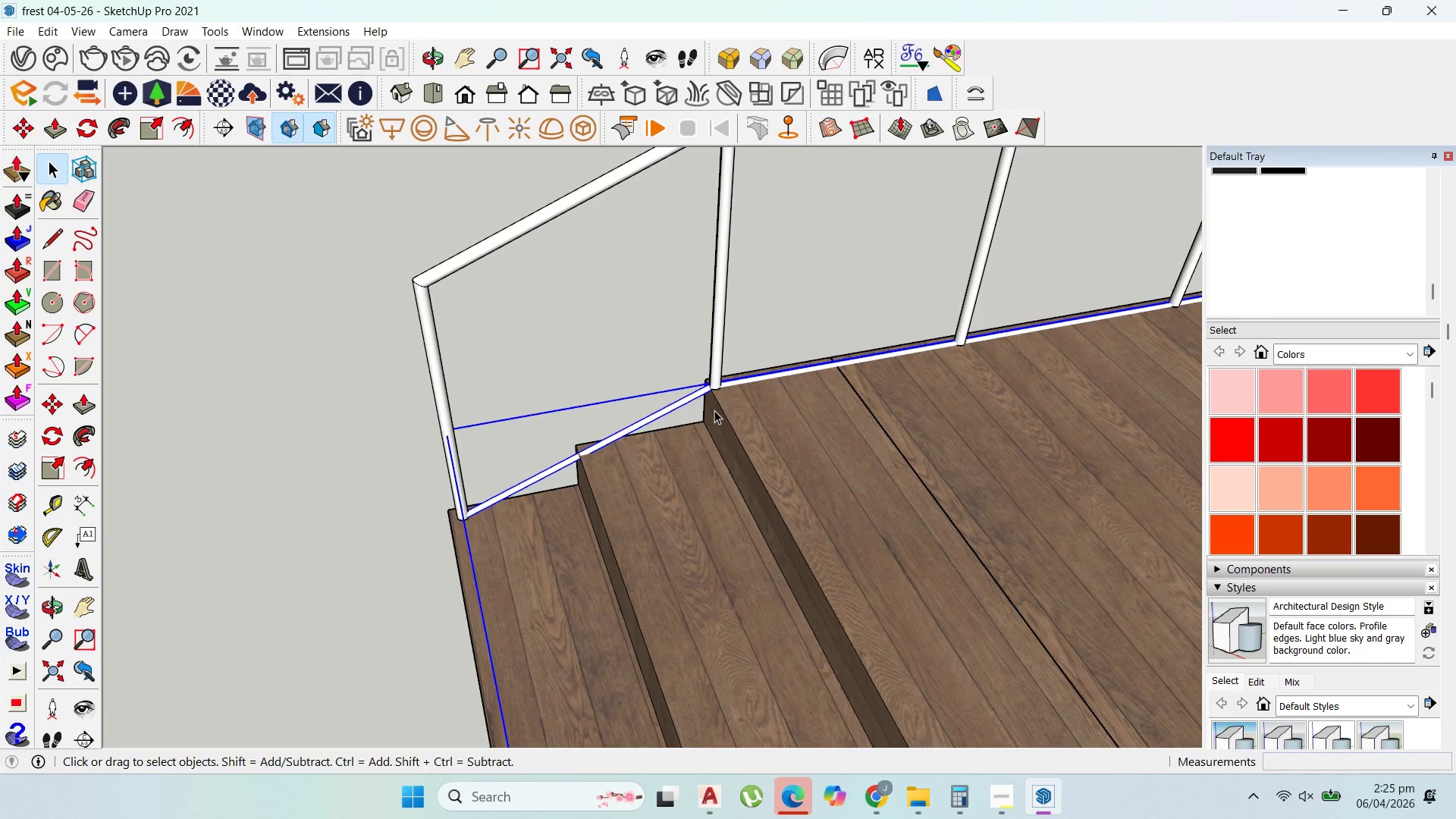 
key(M)
 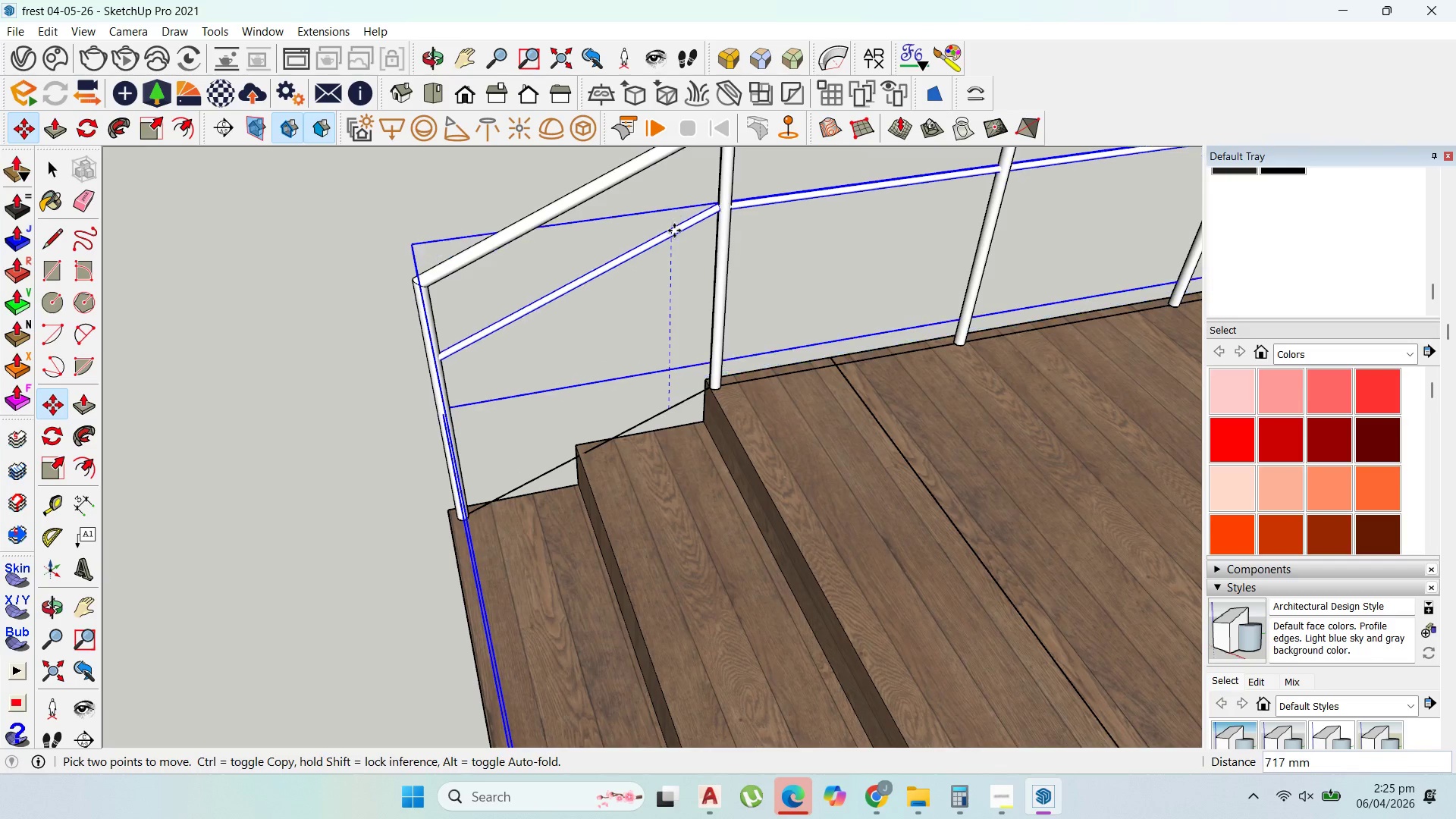 
left_click([671, 206])
 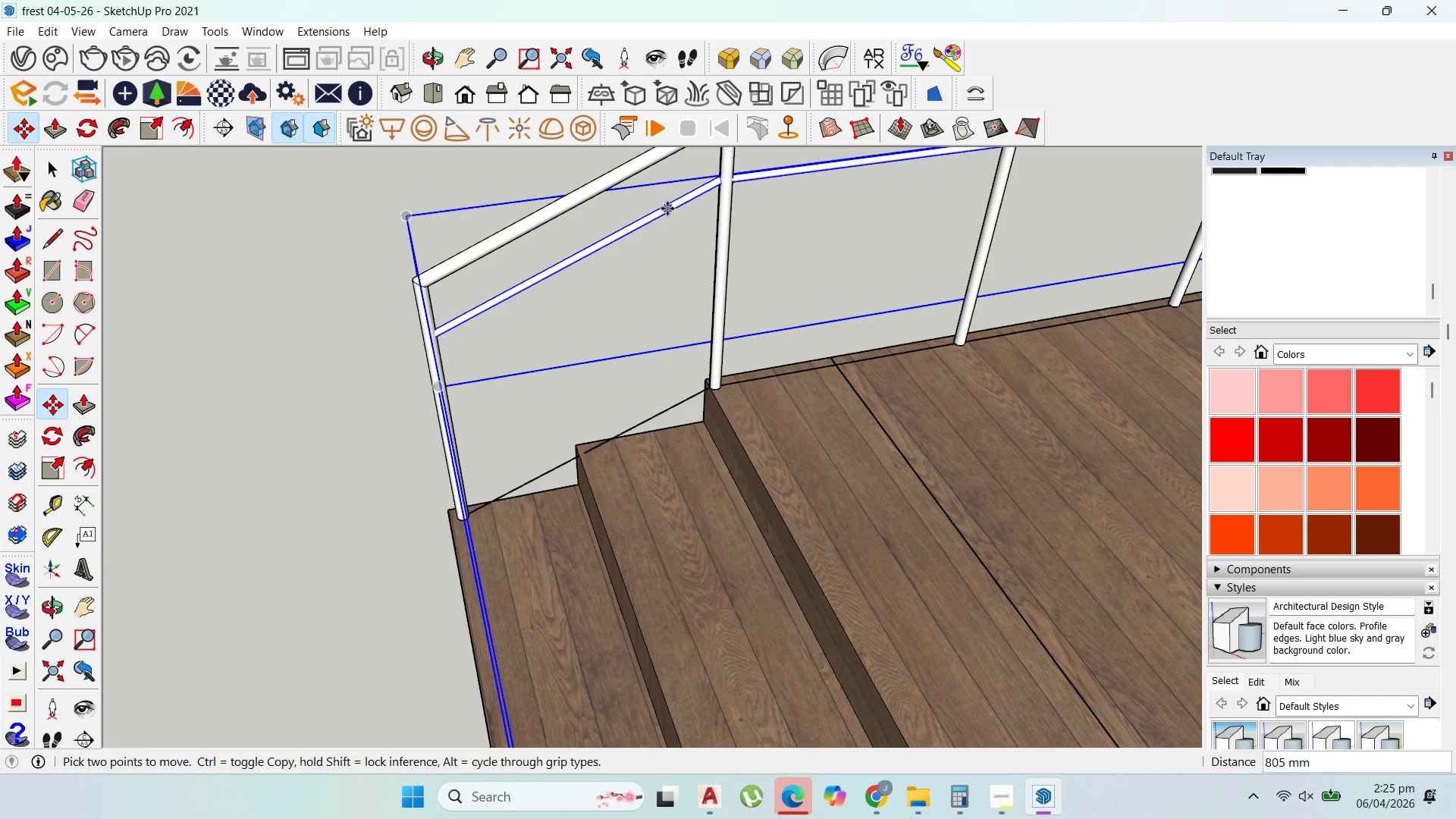 
key(Control+ControlLeft)
 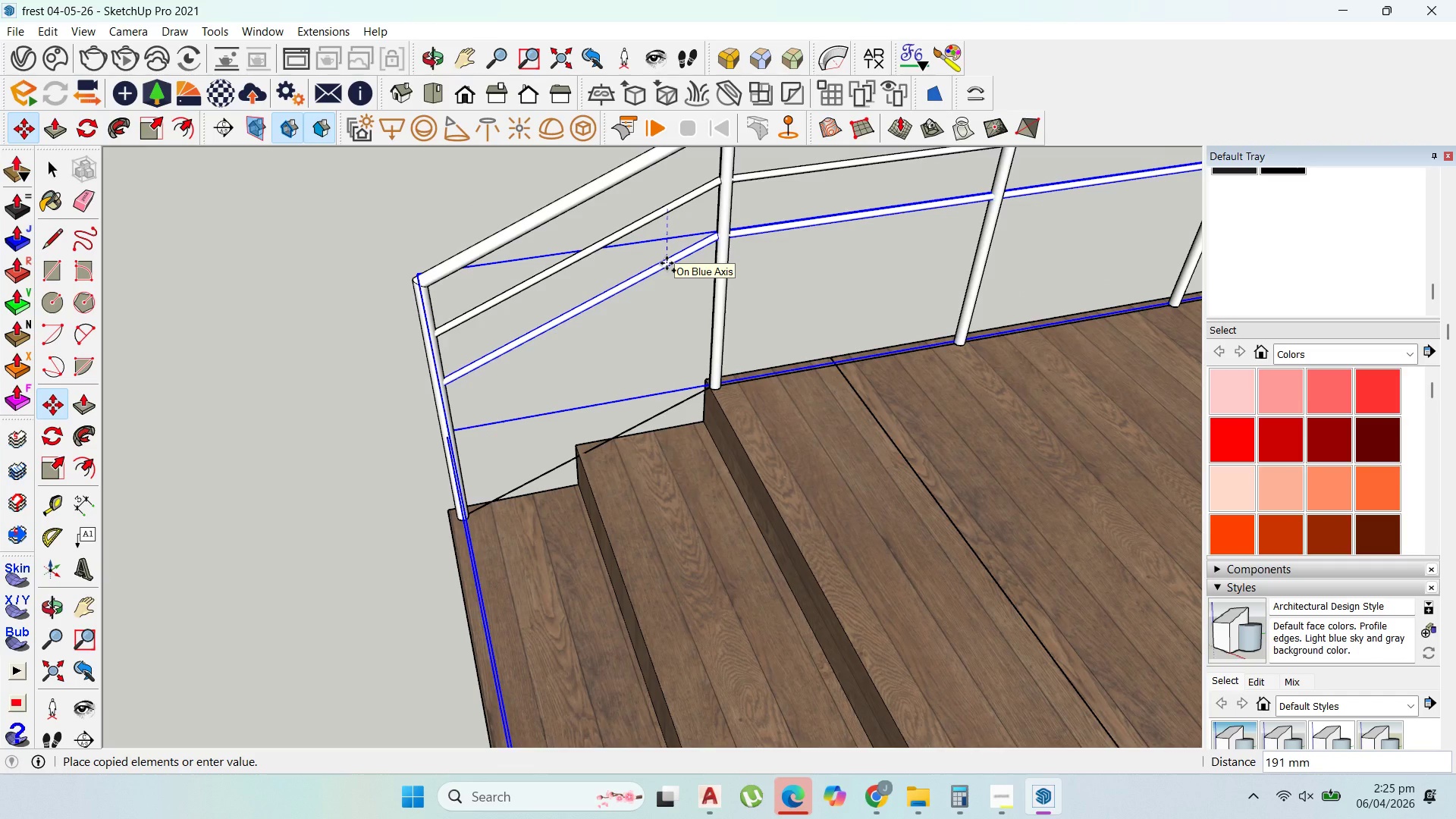 
type(100)
 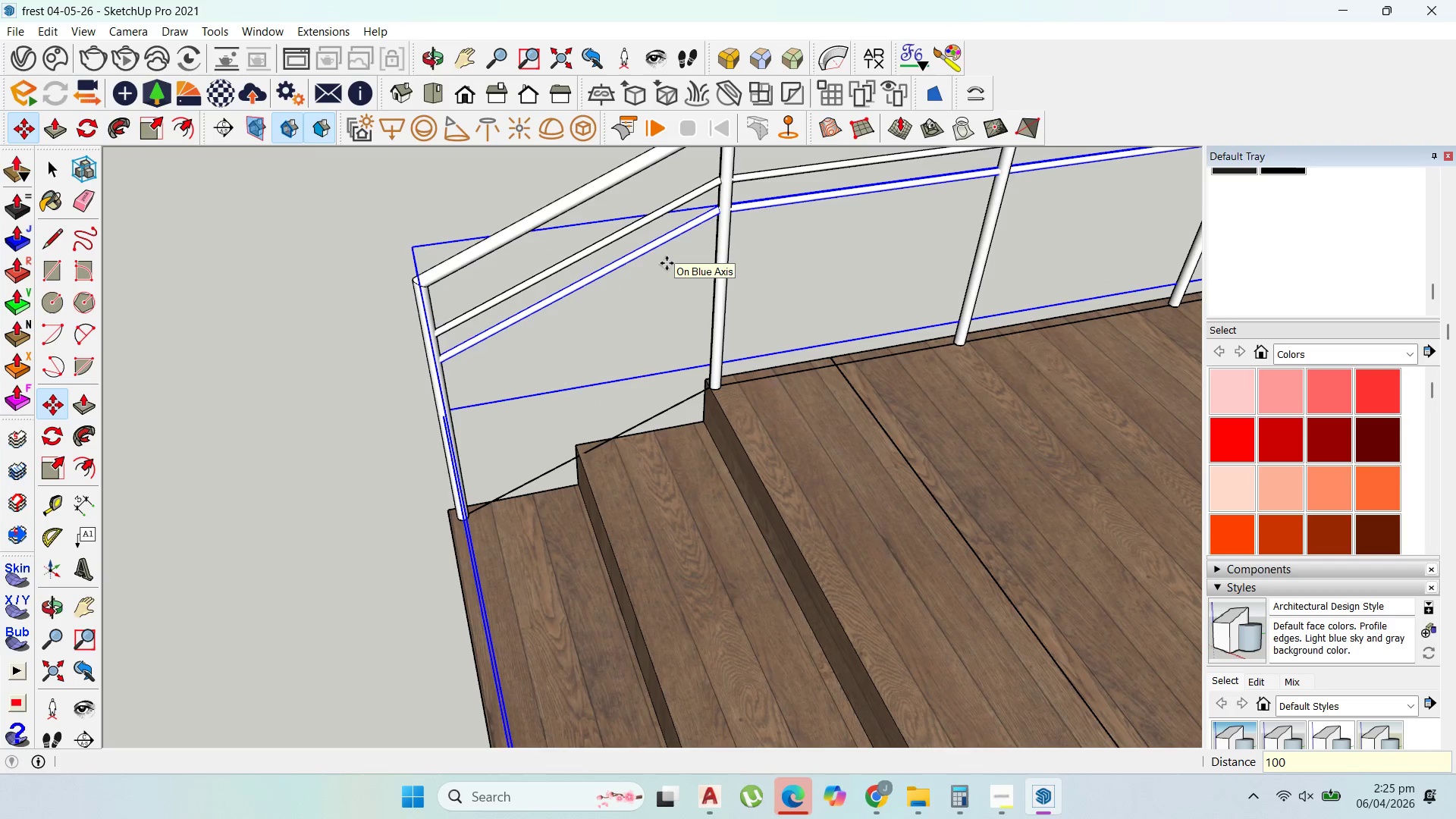 
key(Enter)
 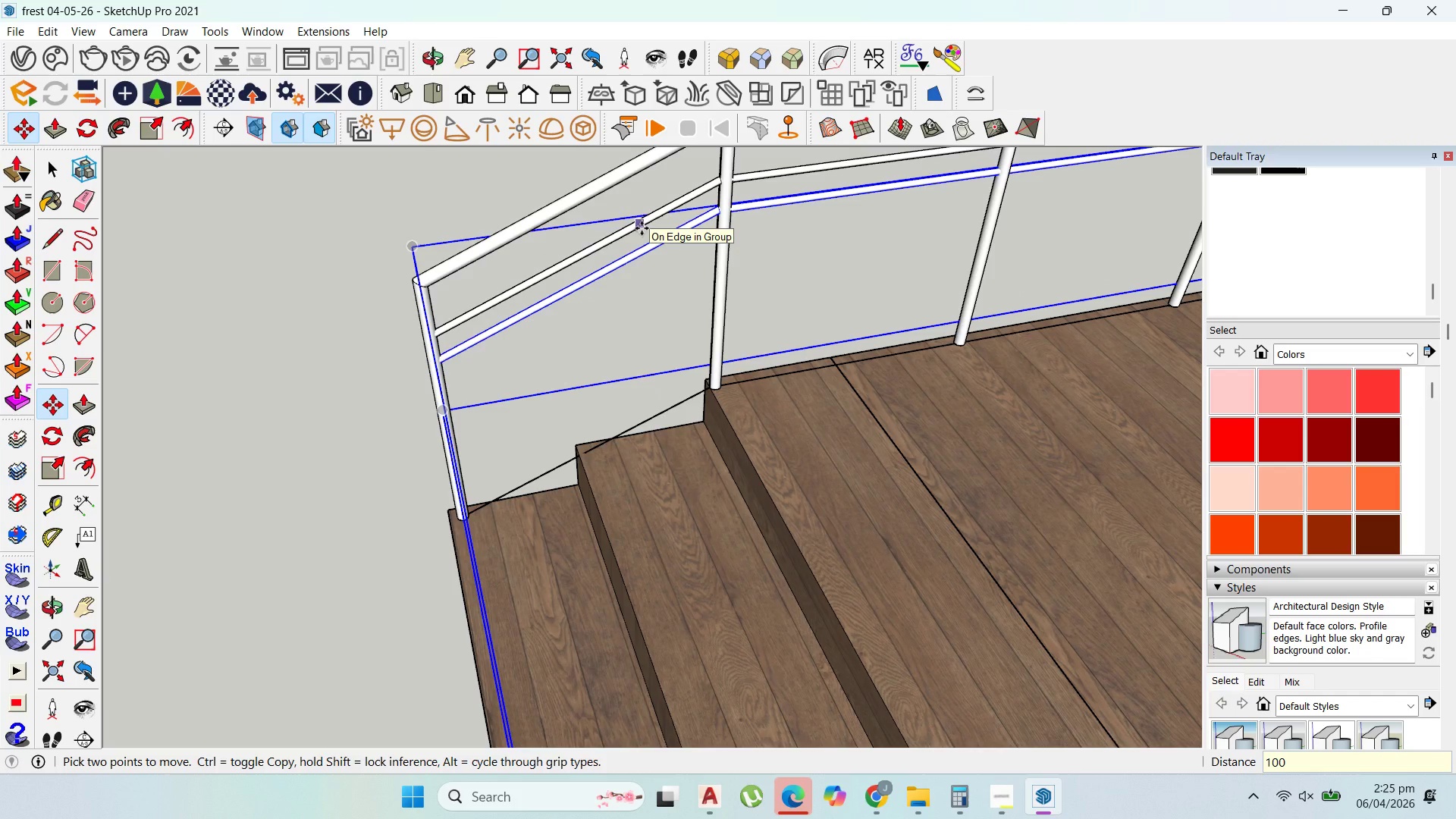 
wait(5.8)
 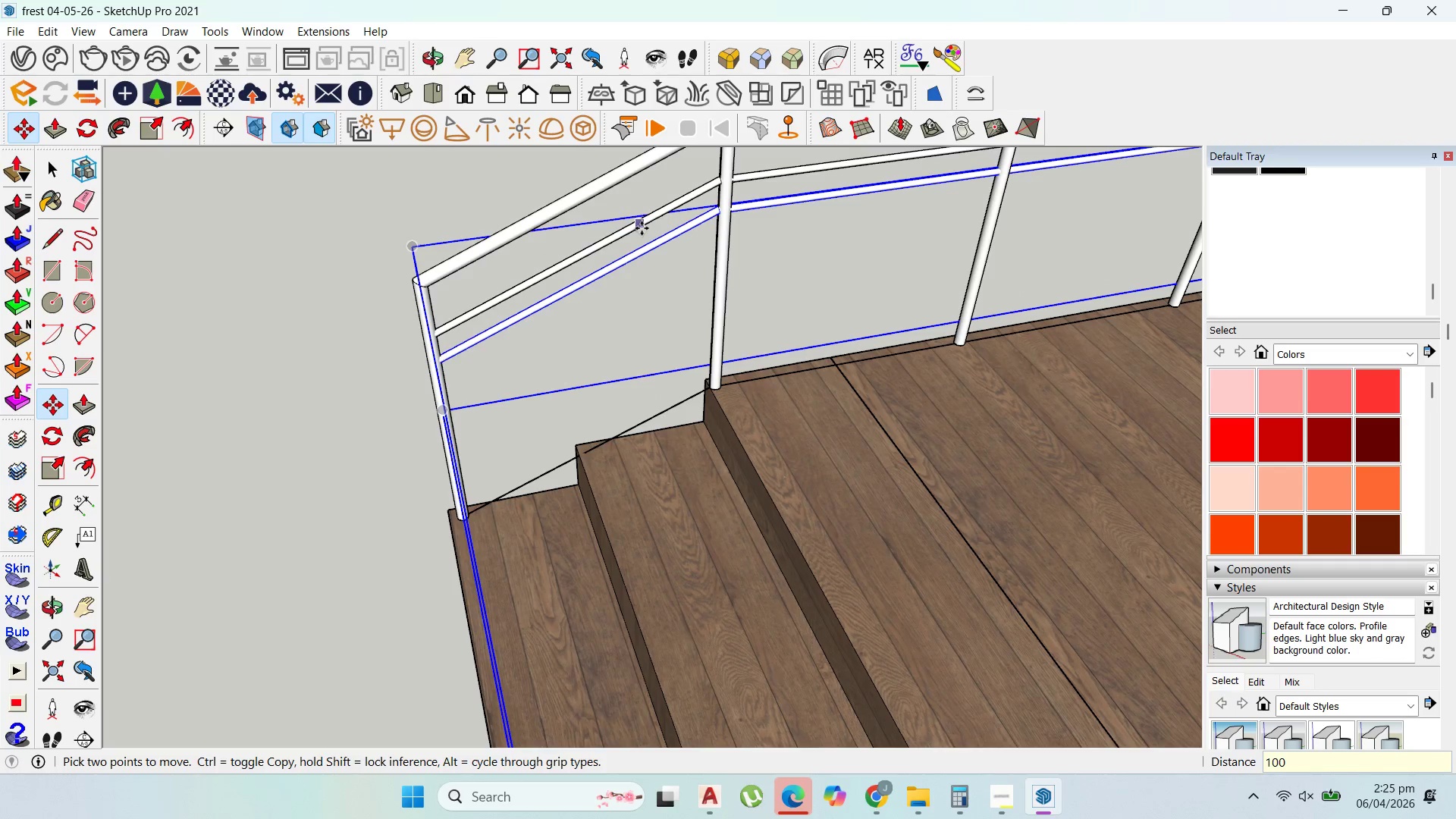 
left_click([638, 227])
 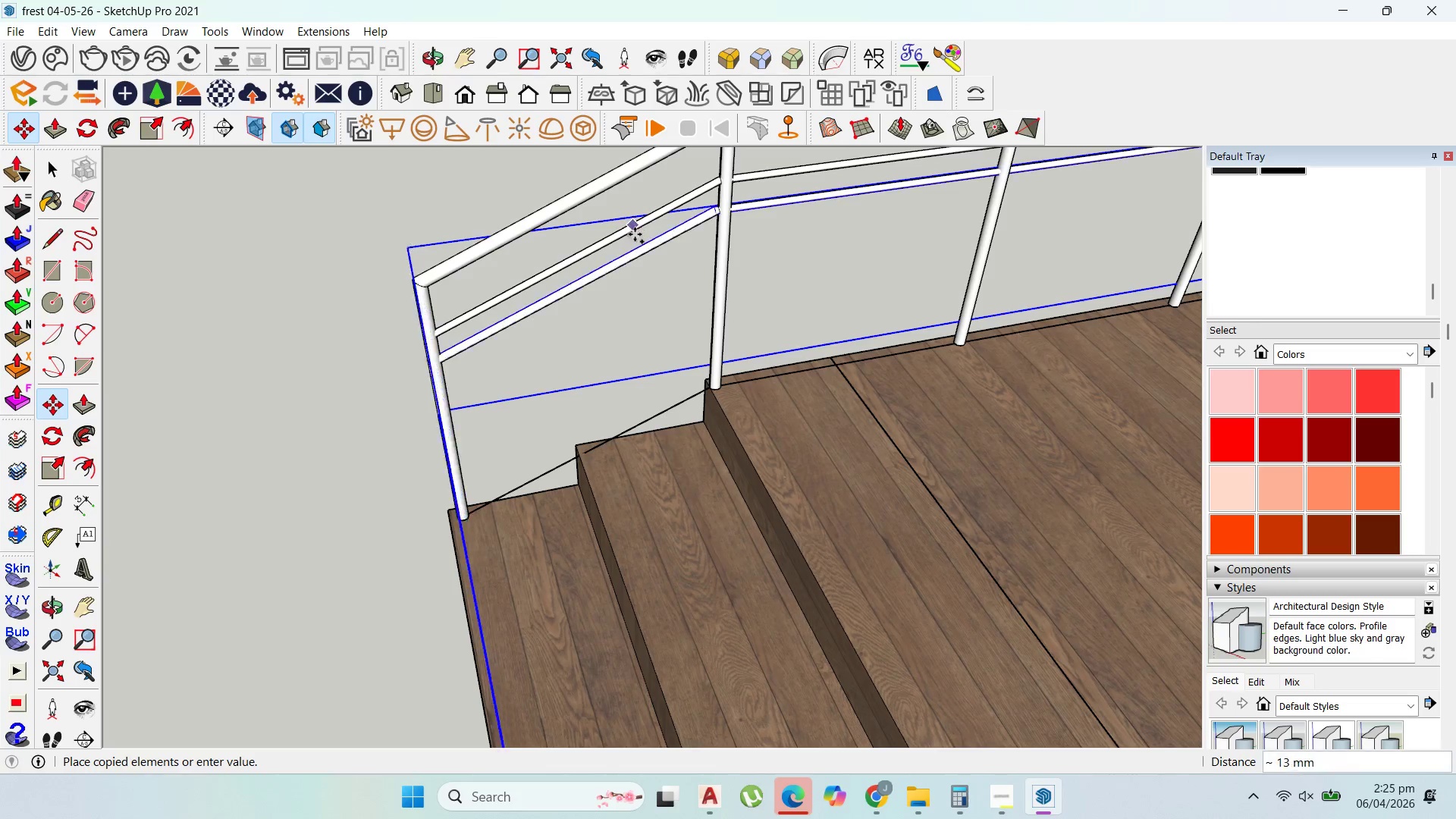 
key(Control+ControlLeft)
 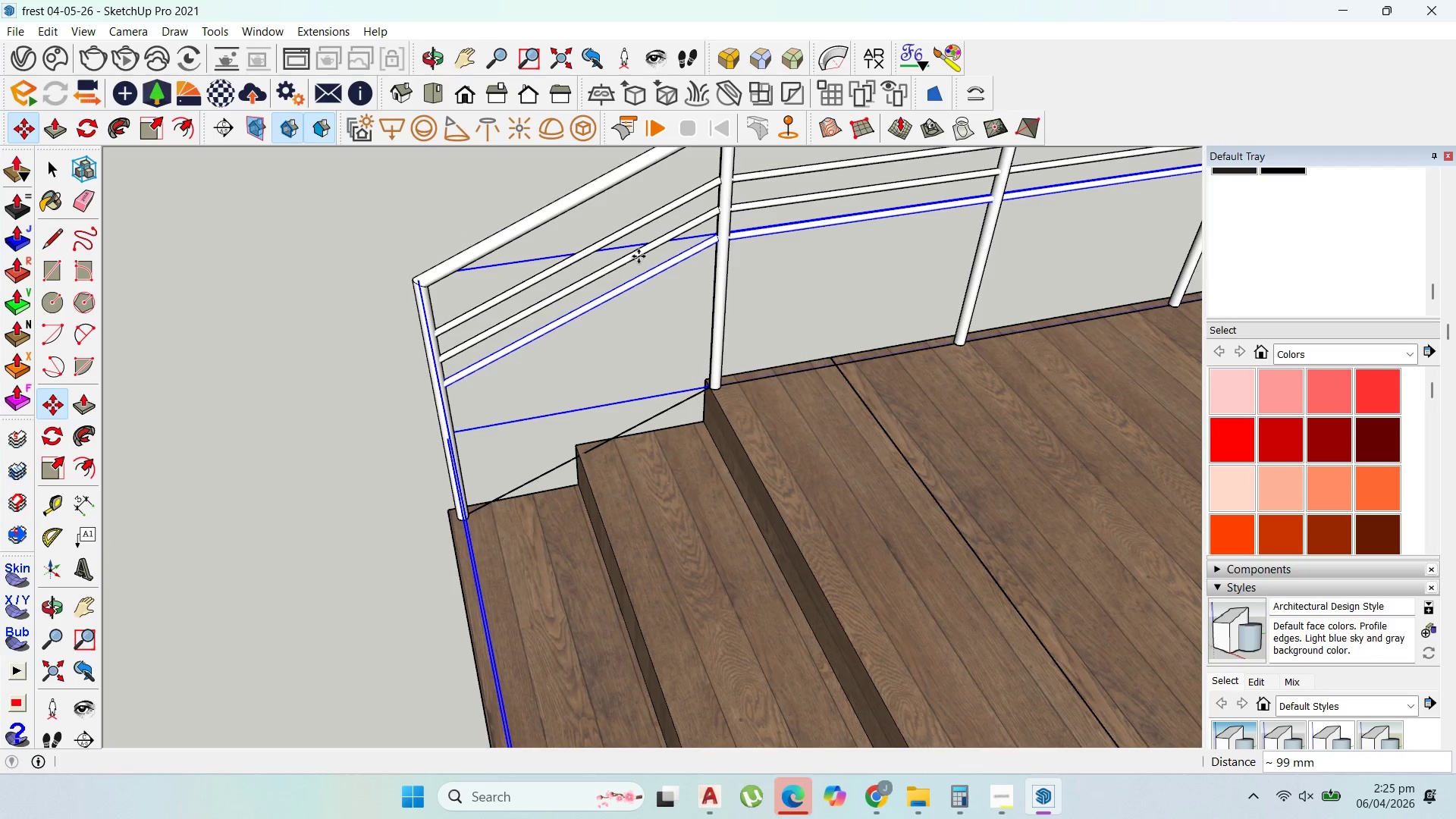 
double_click([638, 256])
 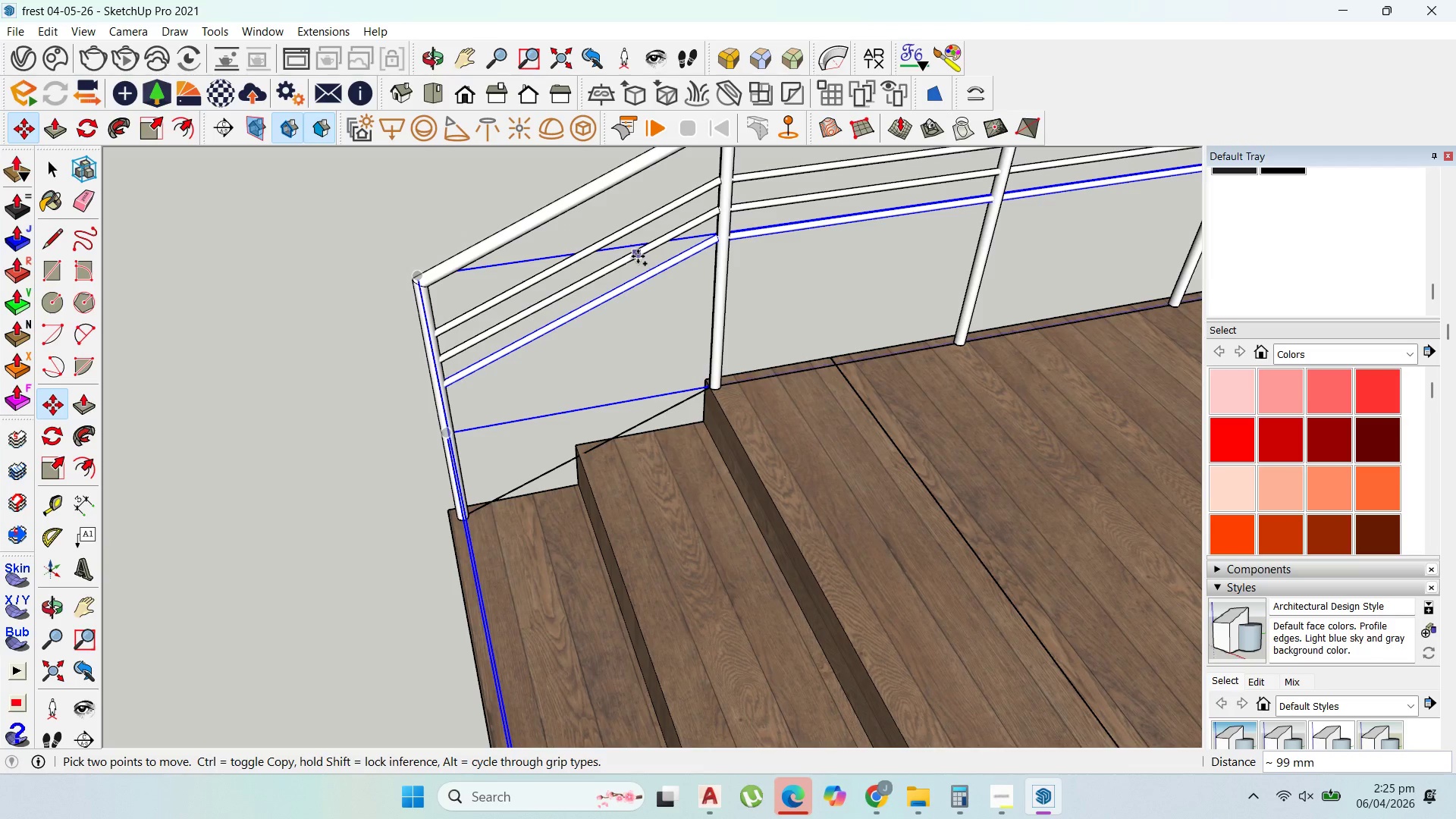 
key(Control+ControlLeft)
 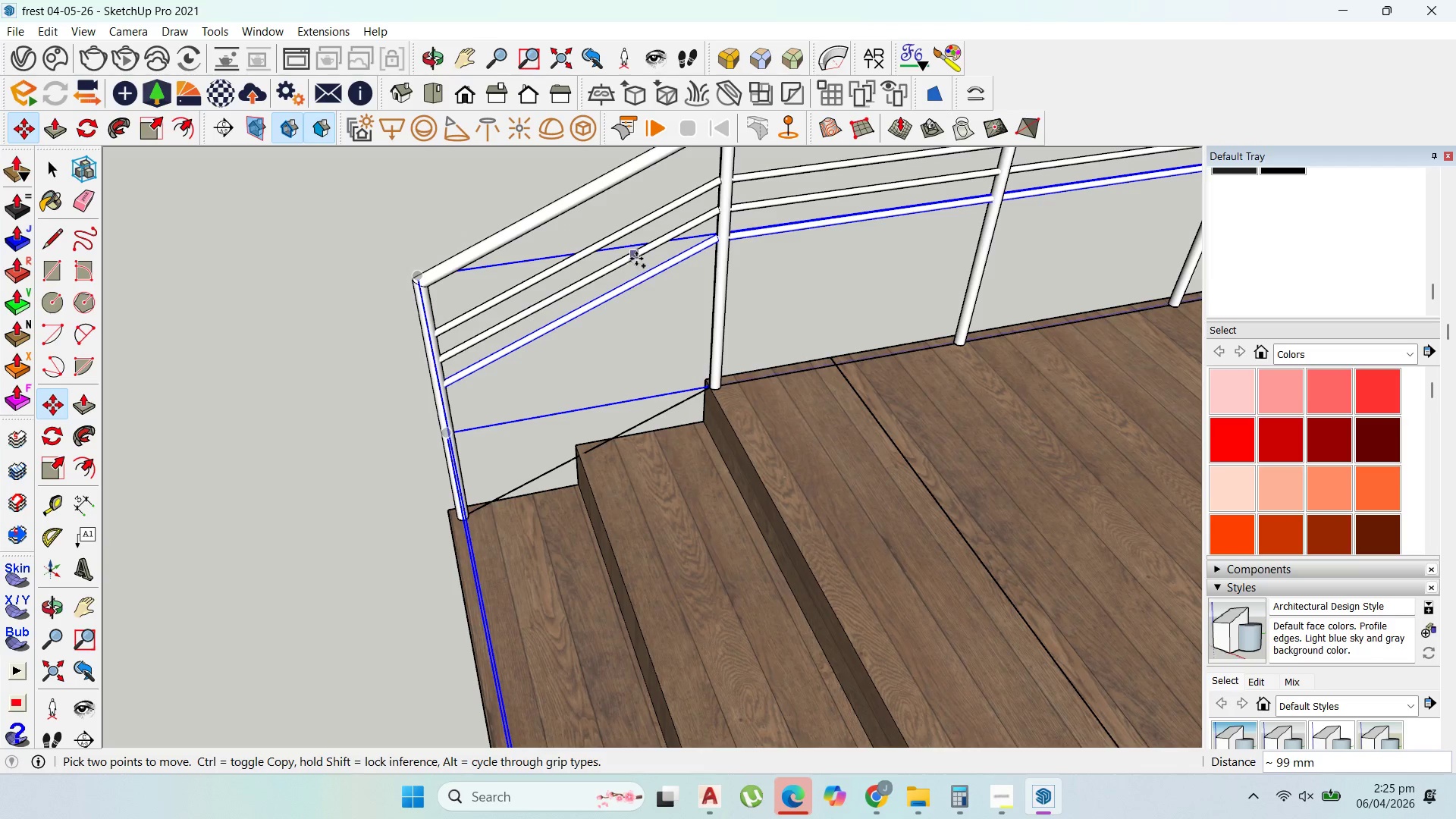 
left_click([636, 259])
 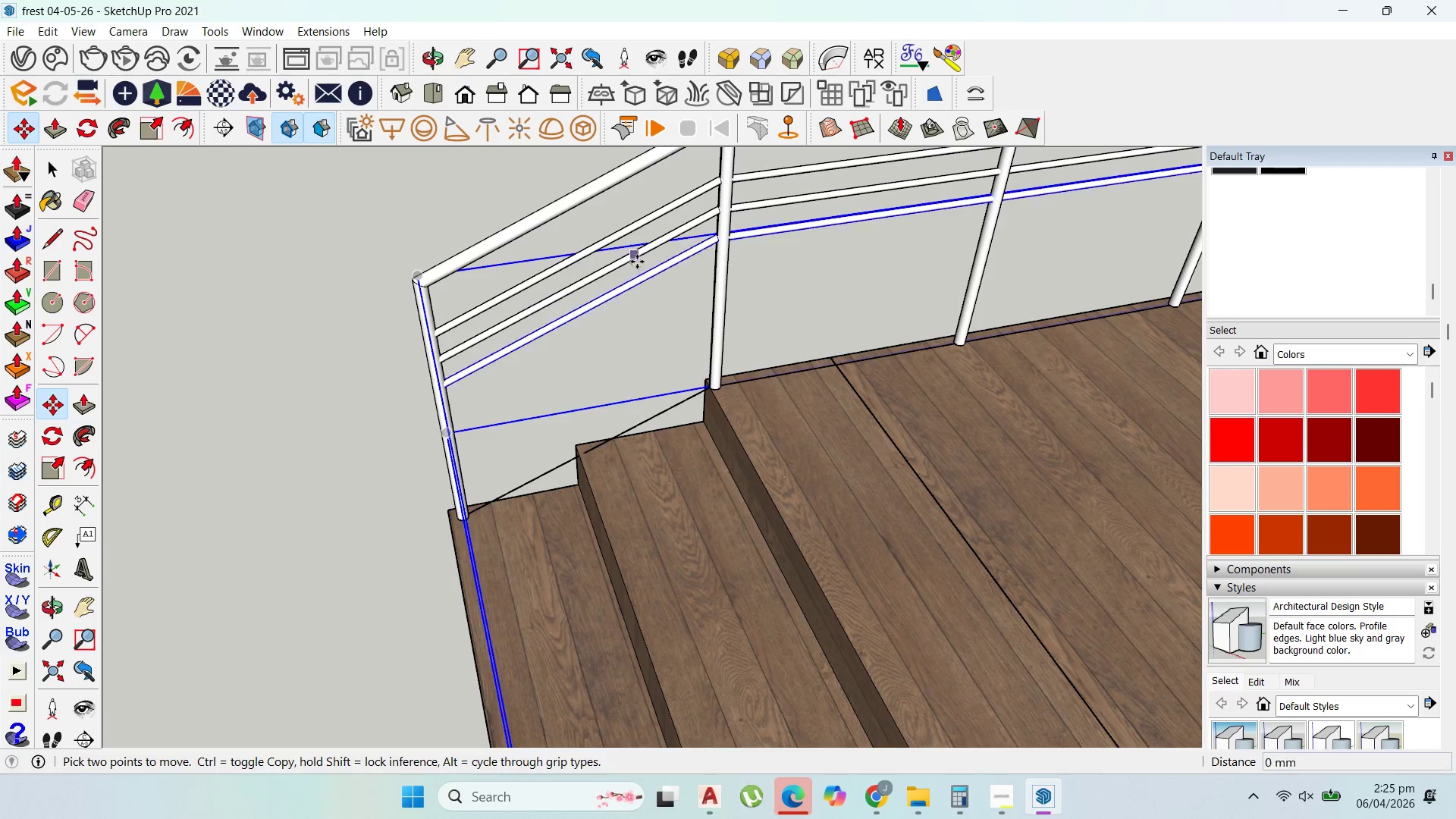 
key(Control+ControlLeft)
 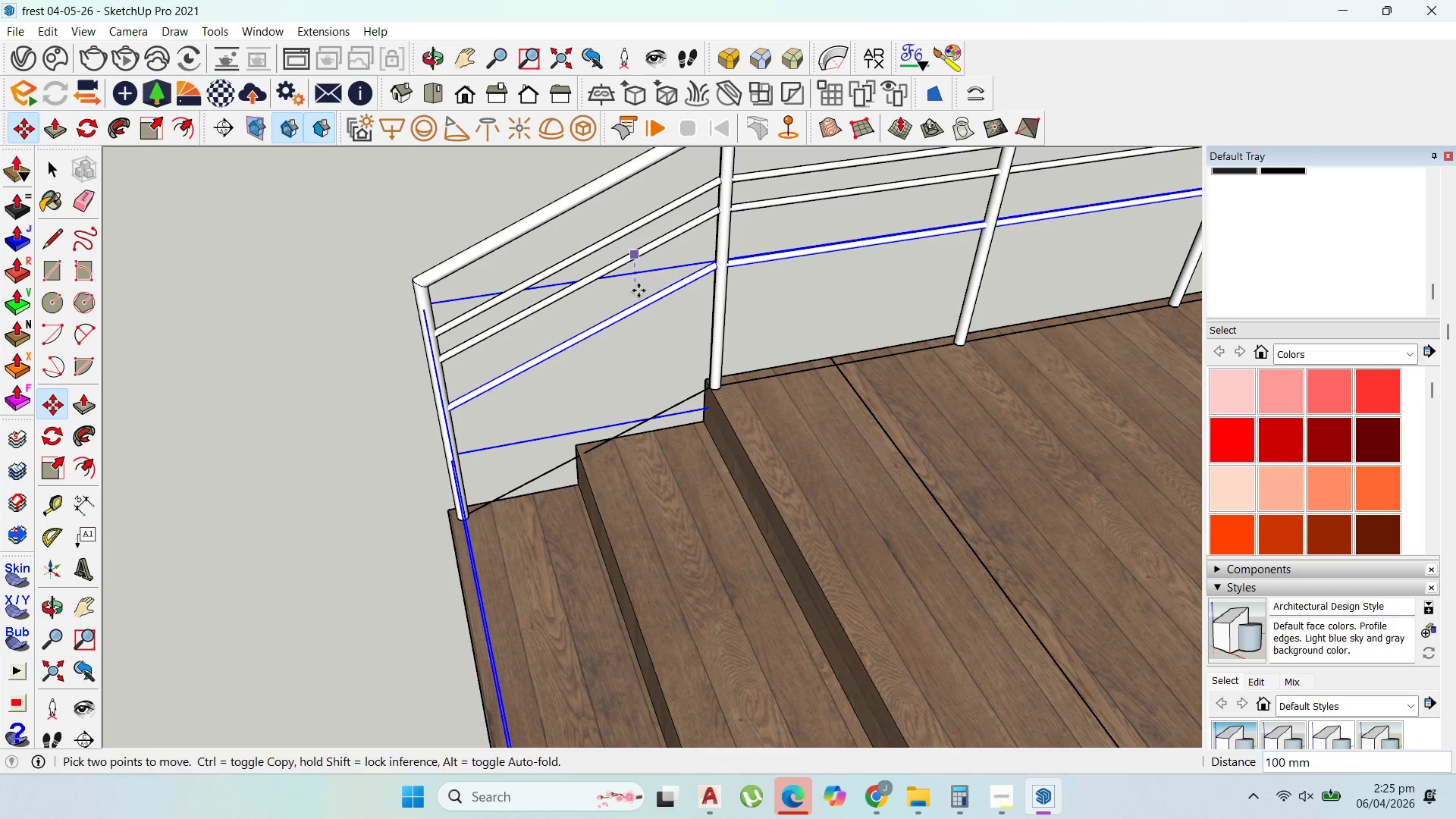 
key(Control+ControlLeft)
 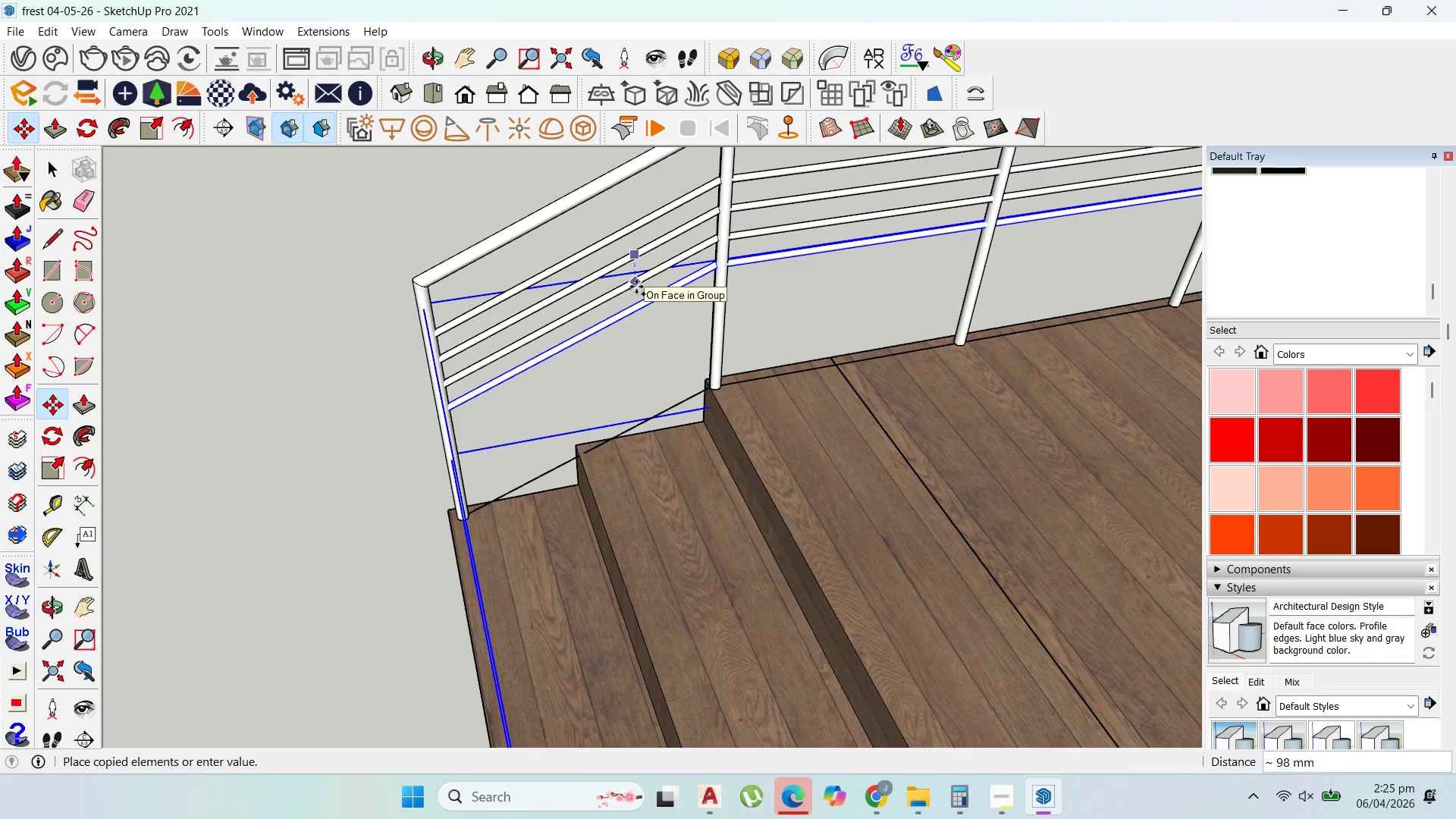 
left_click([636, 287])
 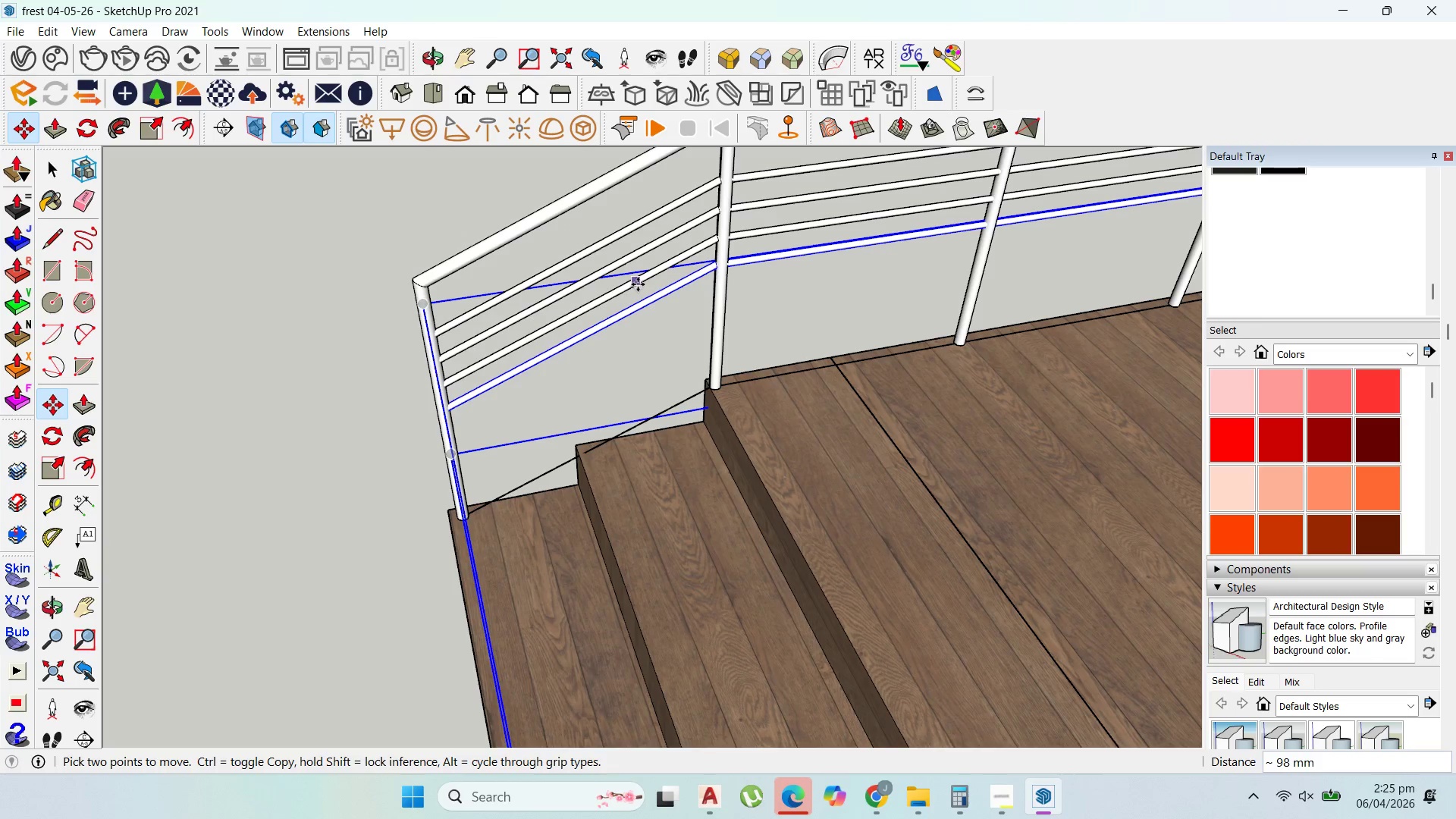 
left_click([638, 284])
 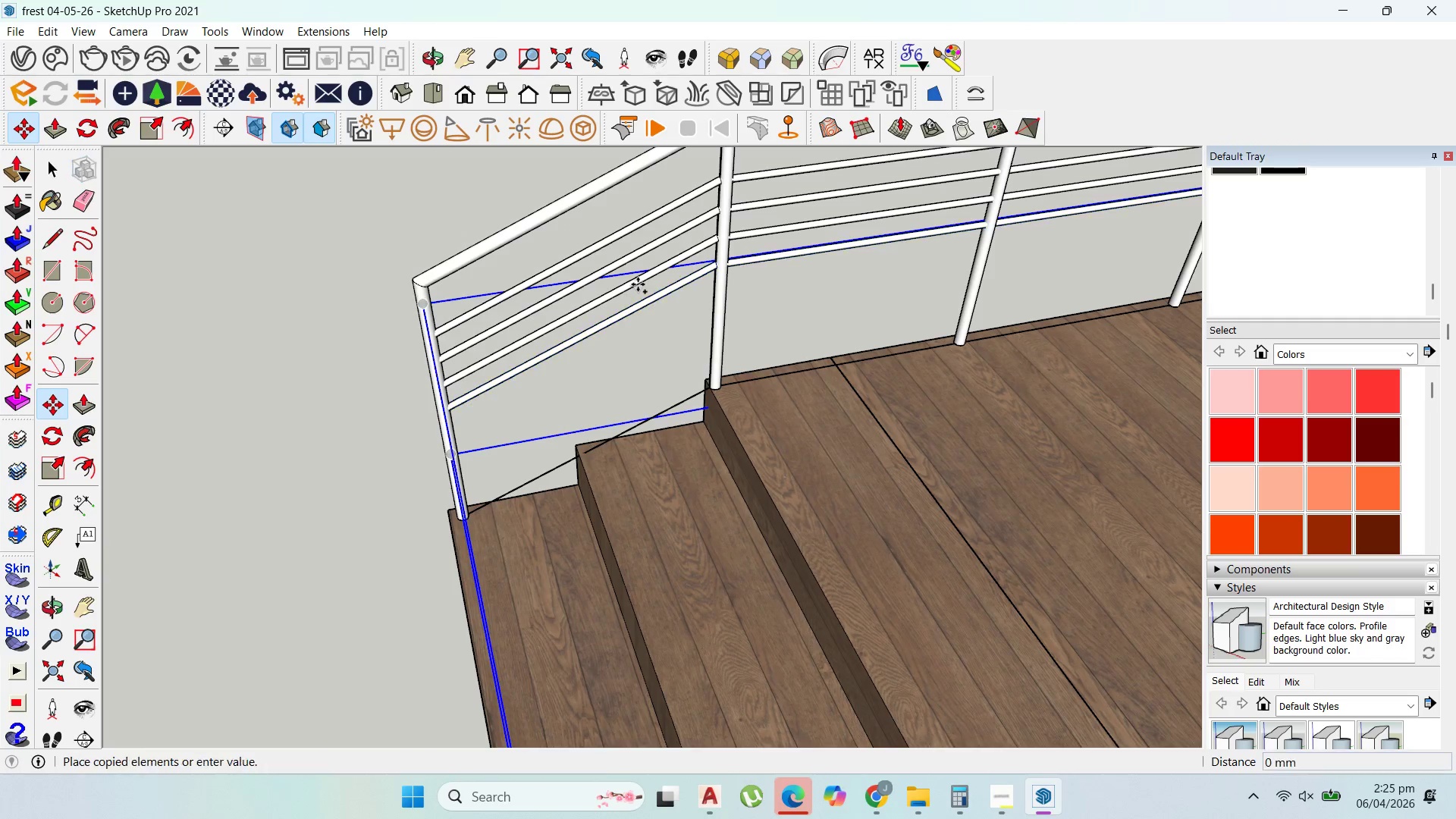 
key(Control+ControlLeft)
 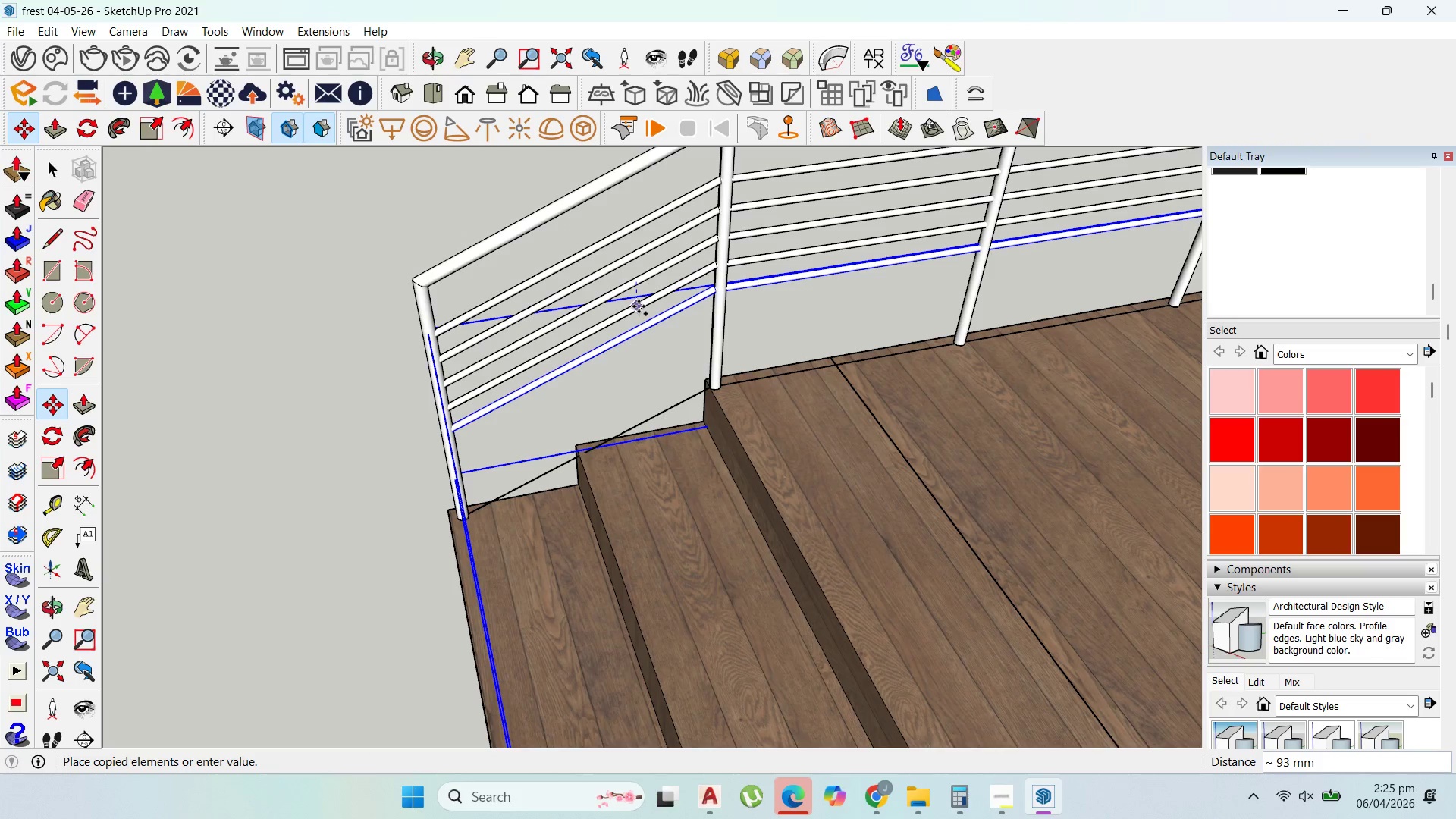 
left_click([639, 306])
 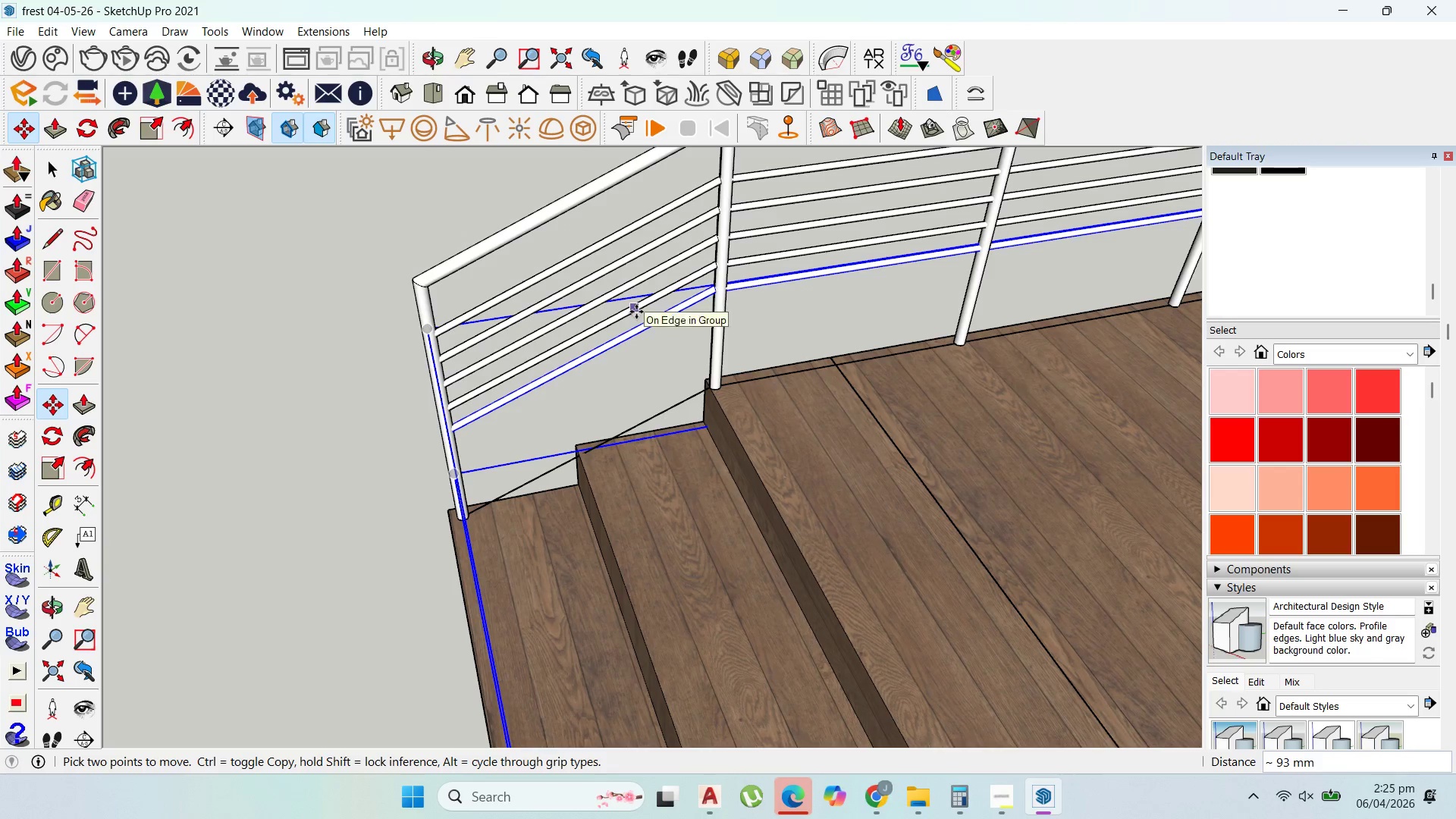 
left_click([636, 312])
 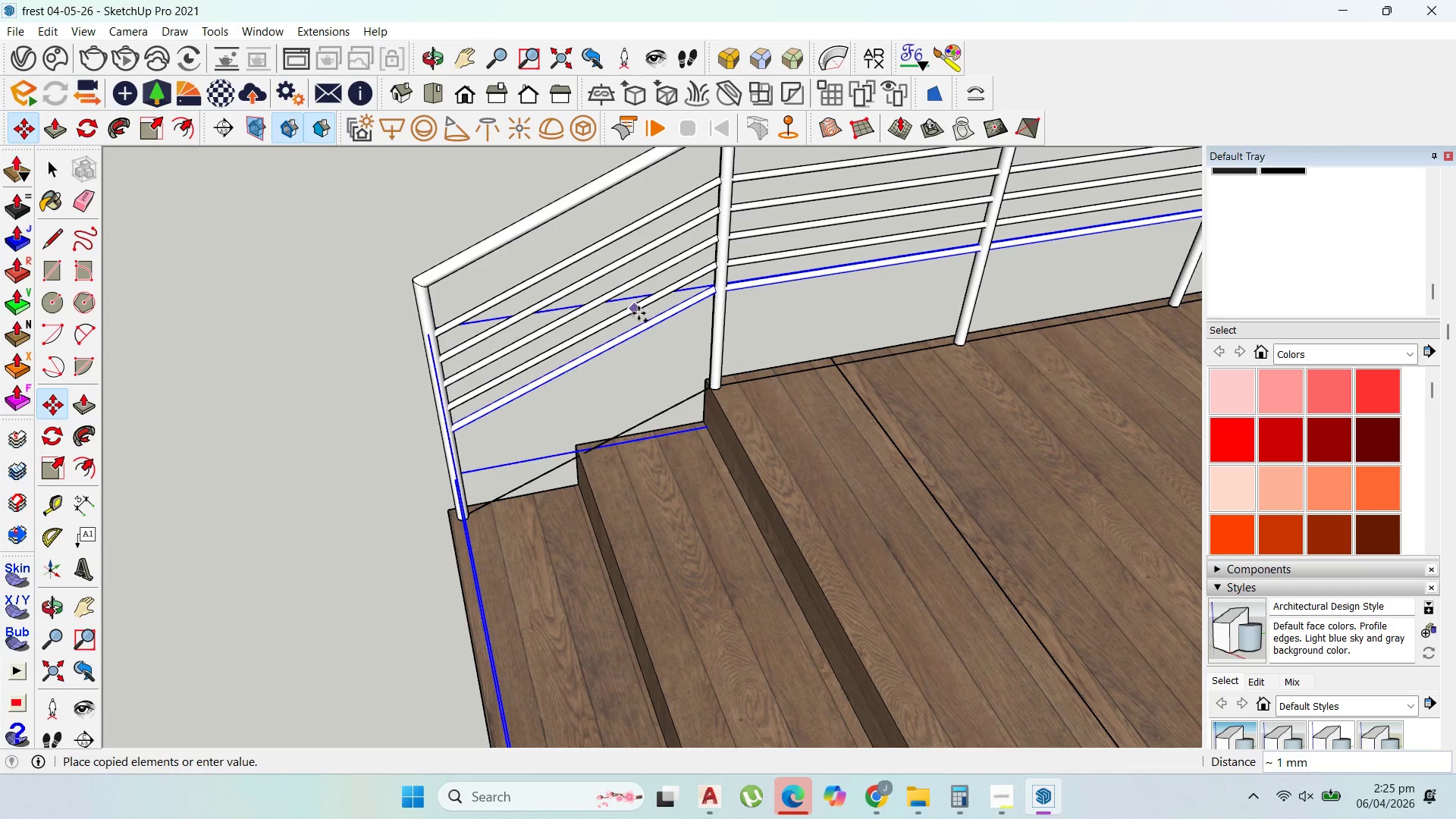 
key(Control+ControlLeft)
 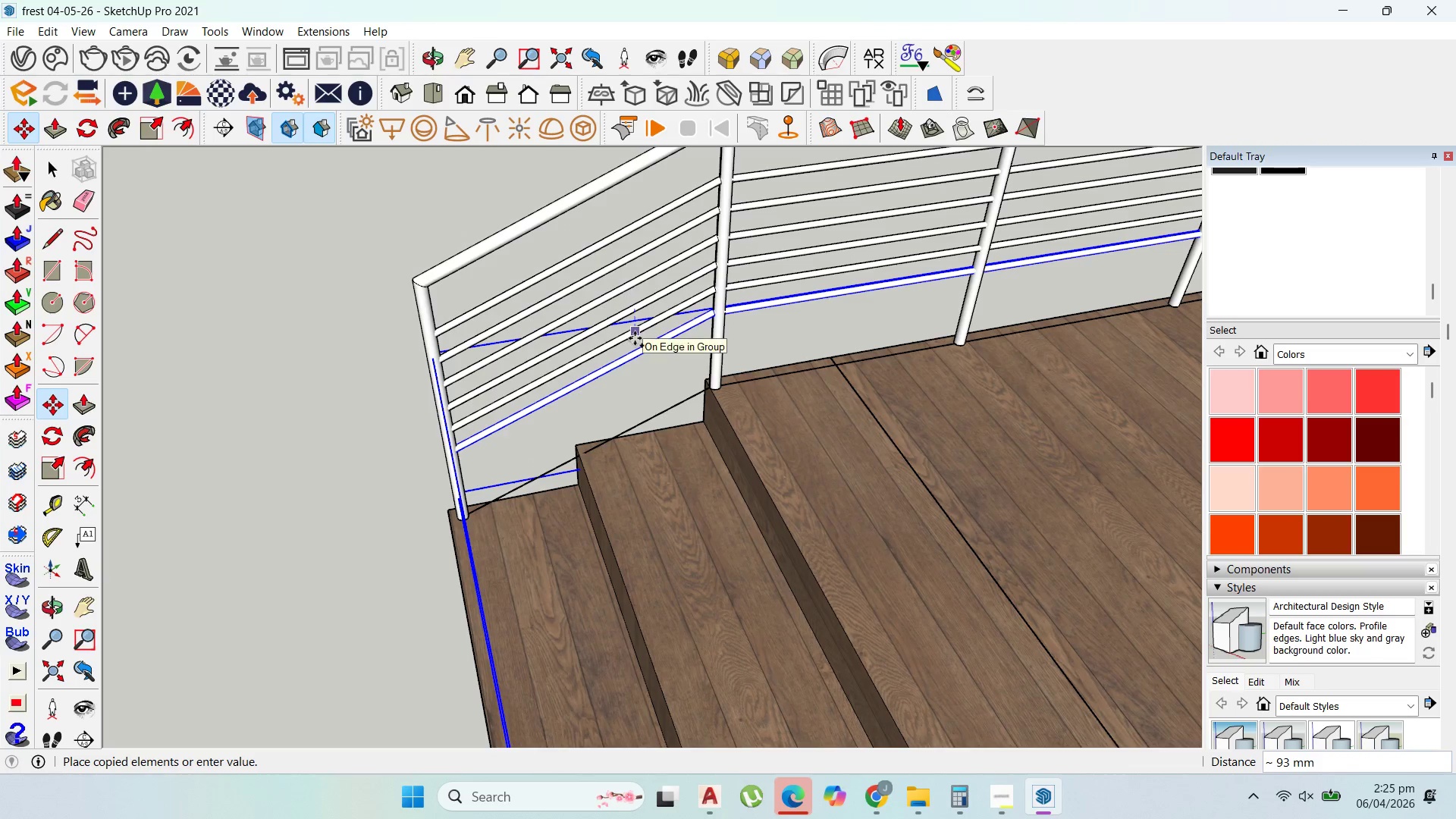 
left_click([635, 338])
 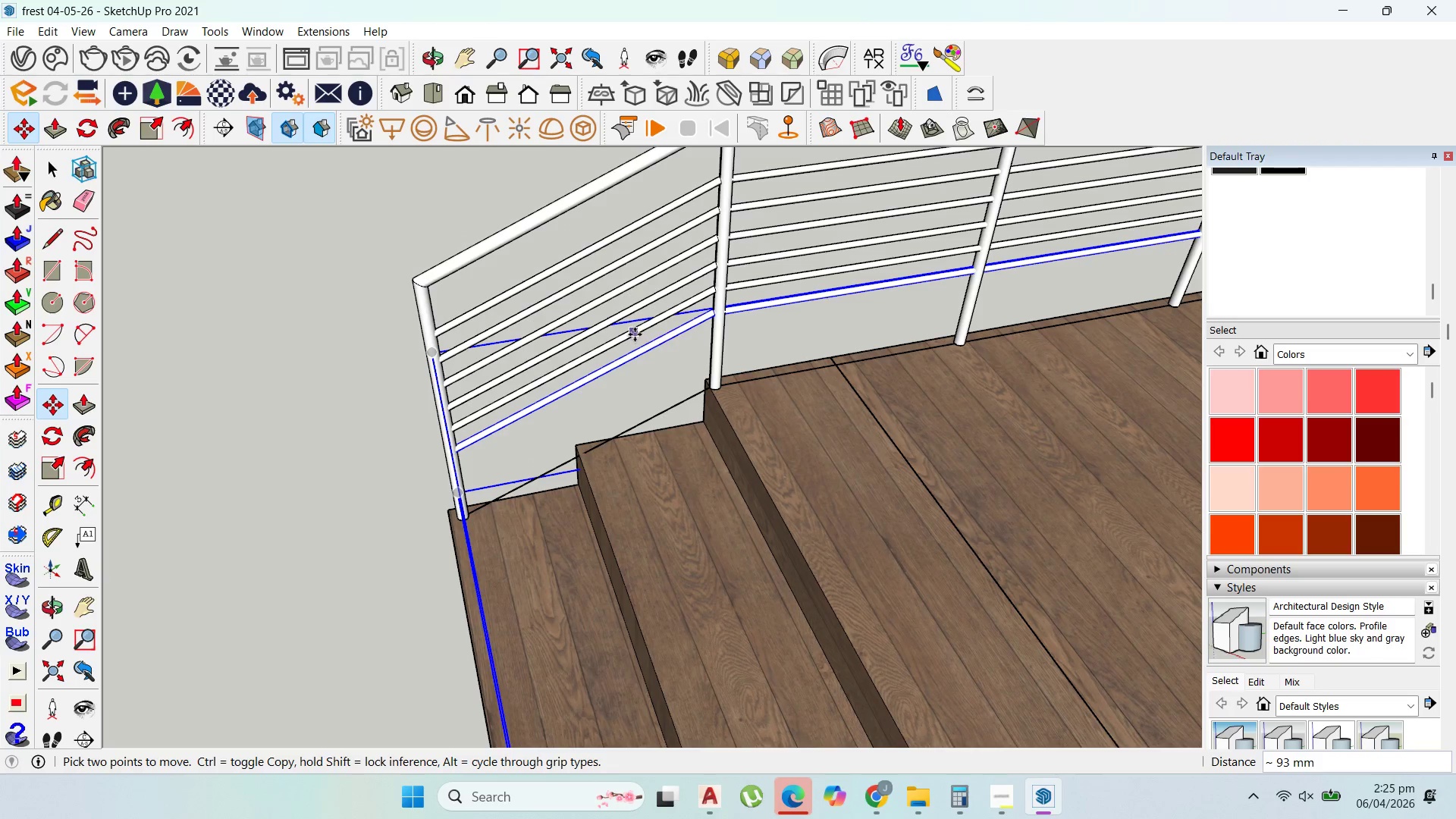 
left_click([635, 334])
 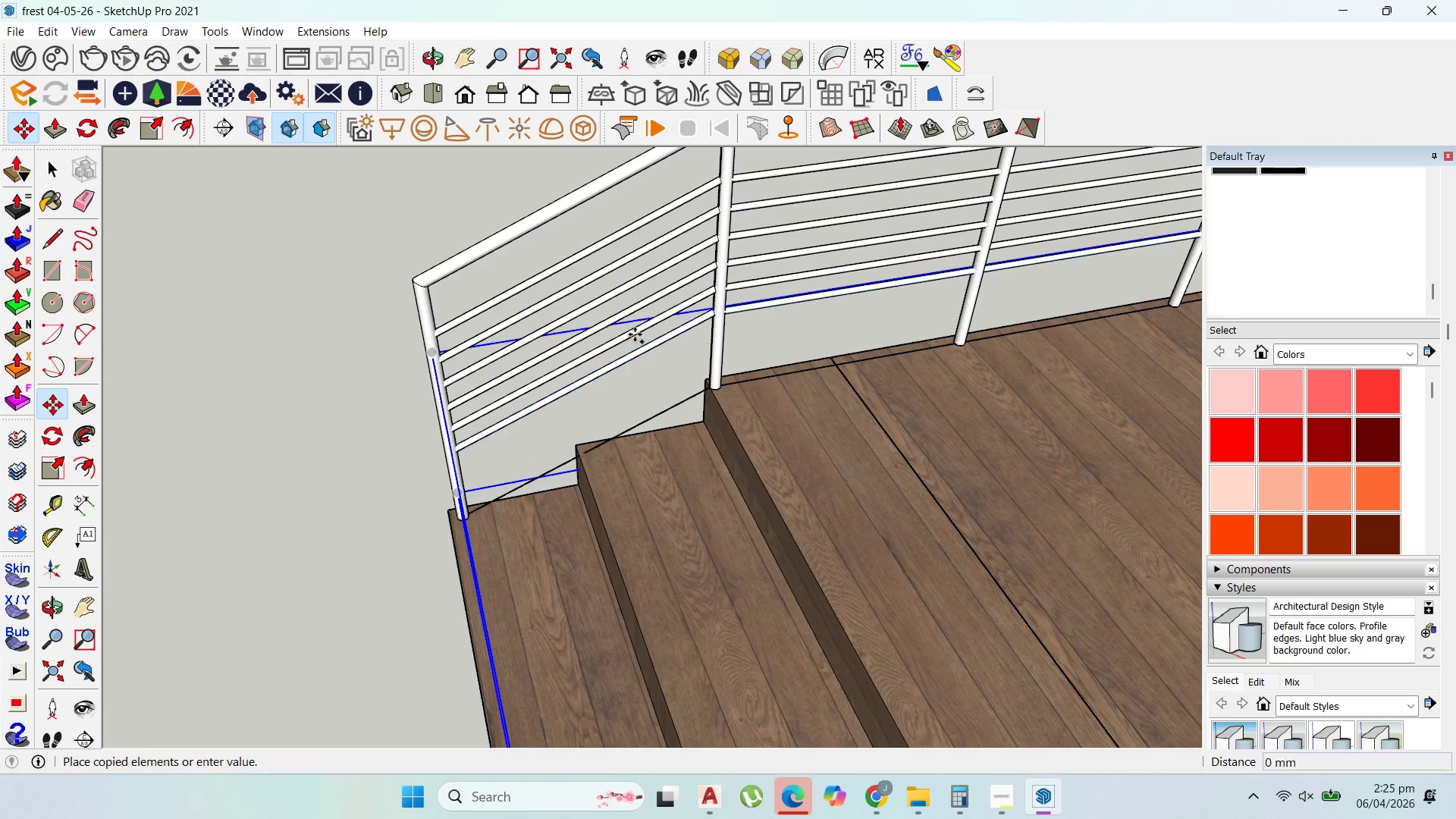 
key(Control+ControlLeft)
 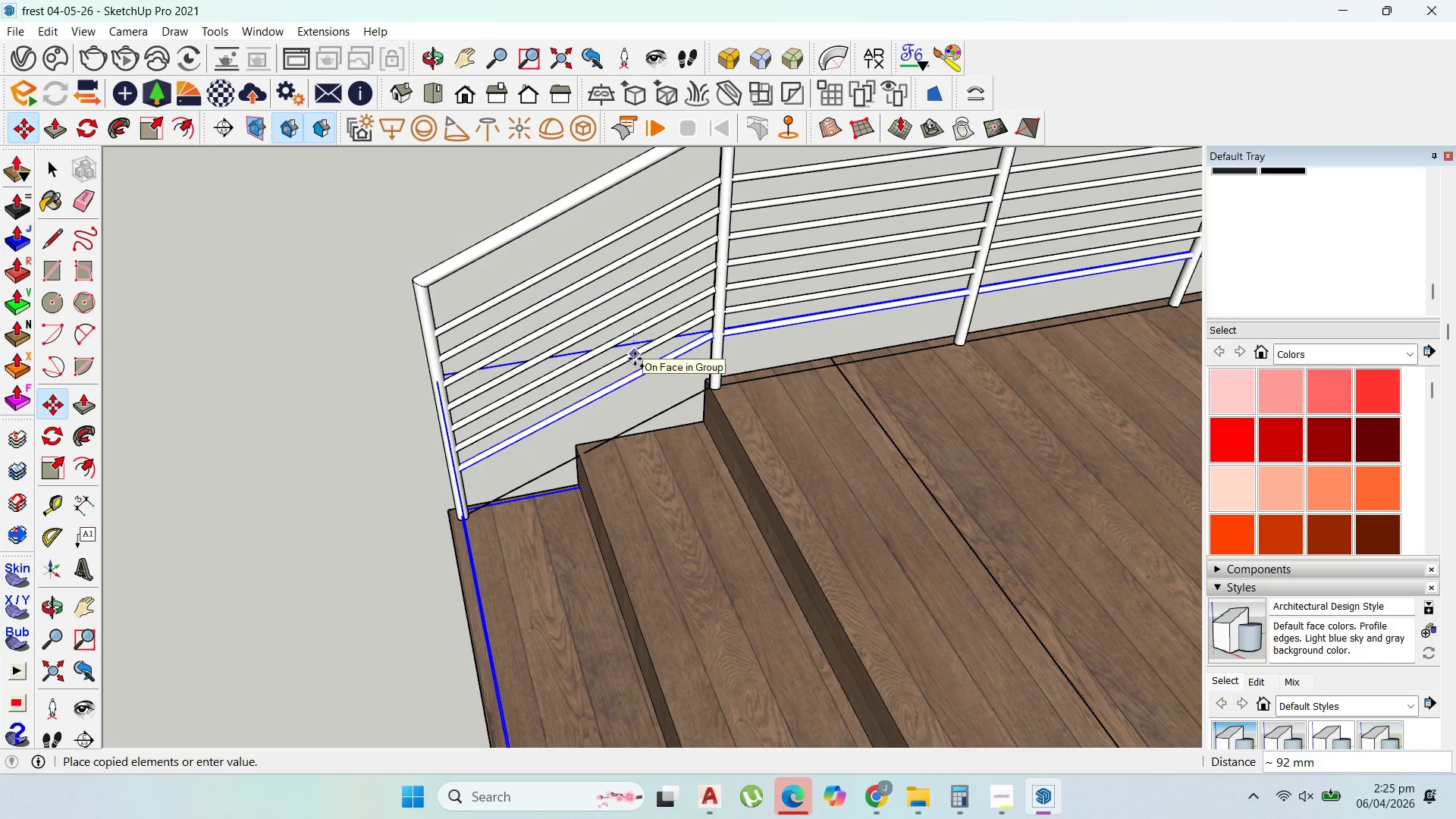 
left_click([635, 359])
 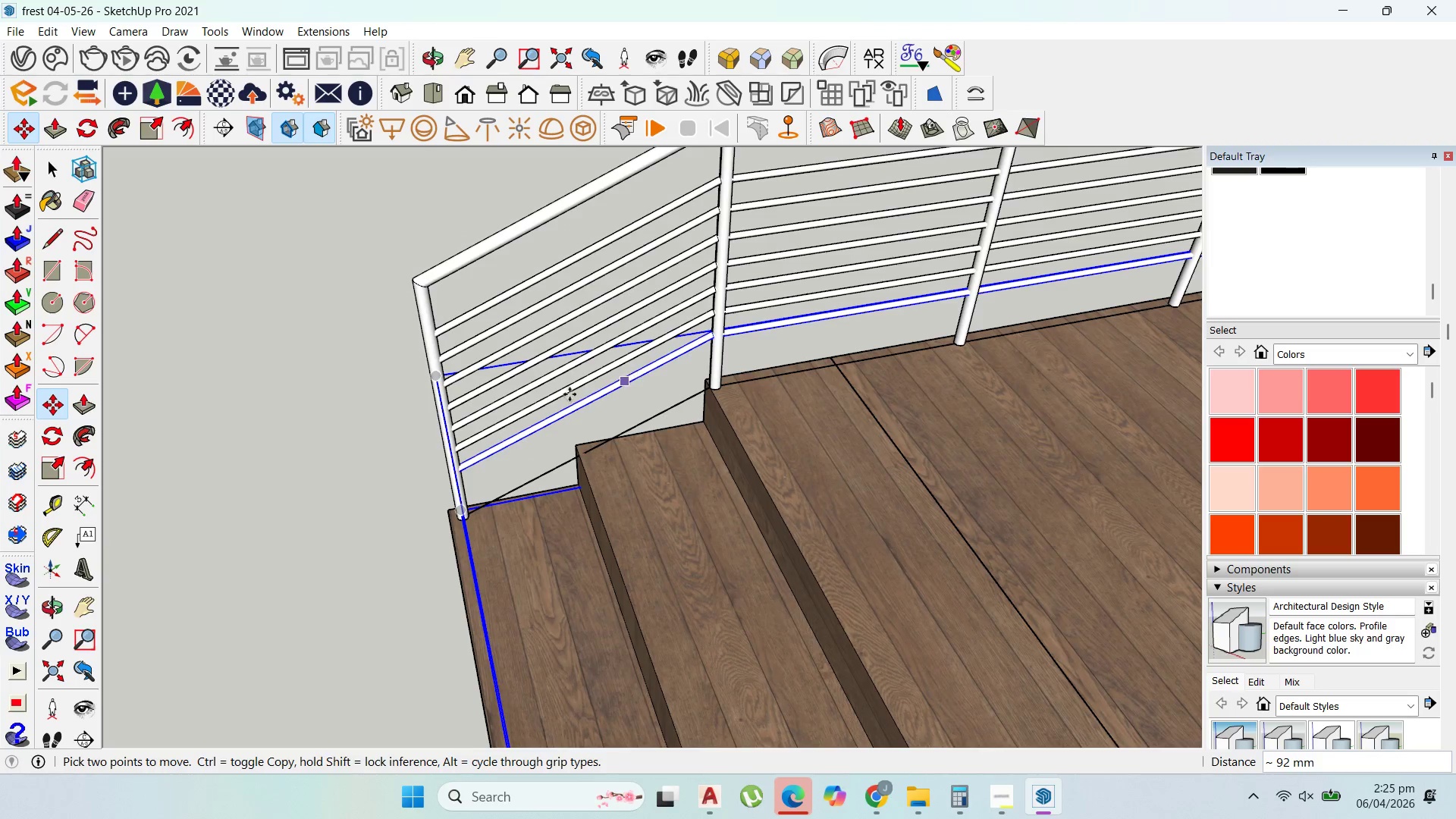 
scroll: coordinate [562, 396], scroll_direction: up, amount: 1.0
 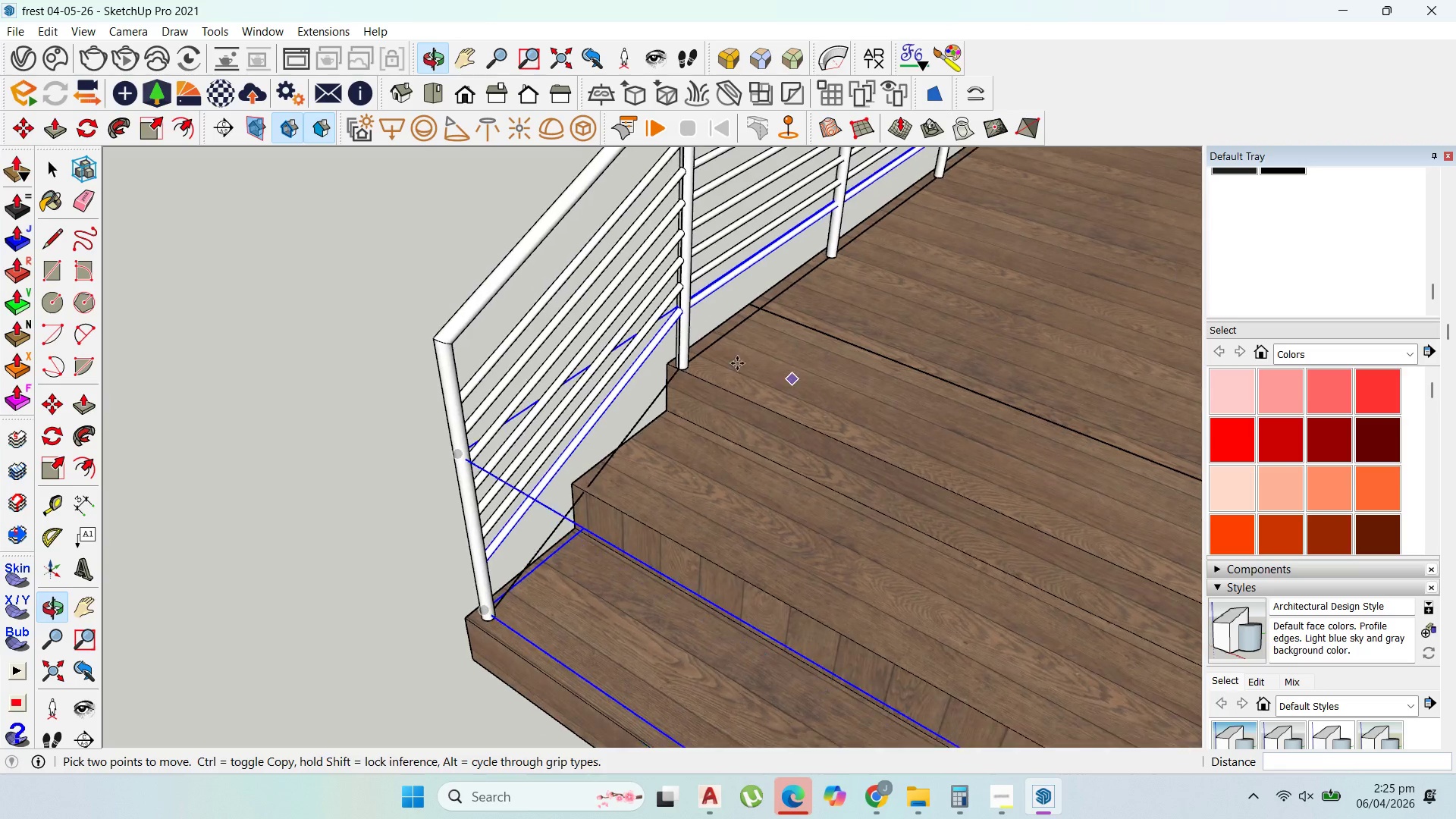 
scroll: coordinate [488, 334], scroll_direction: down, amount: 1.0
 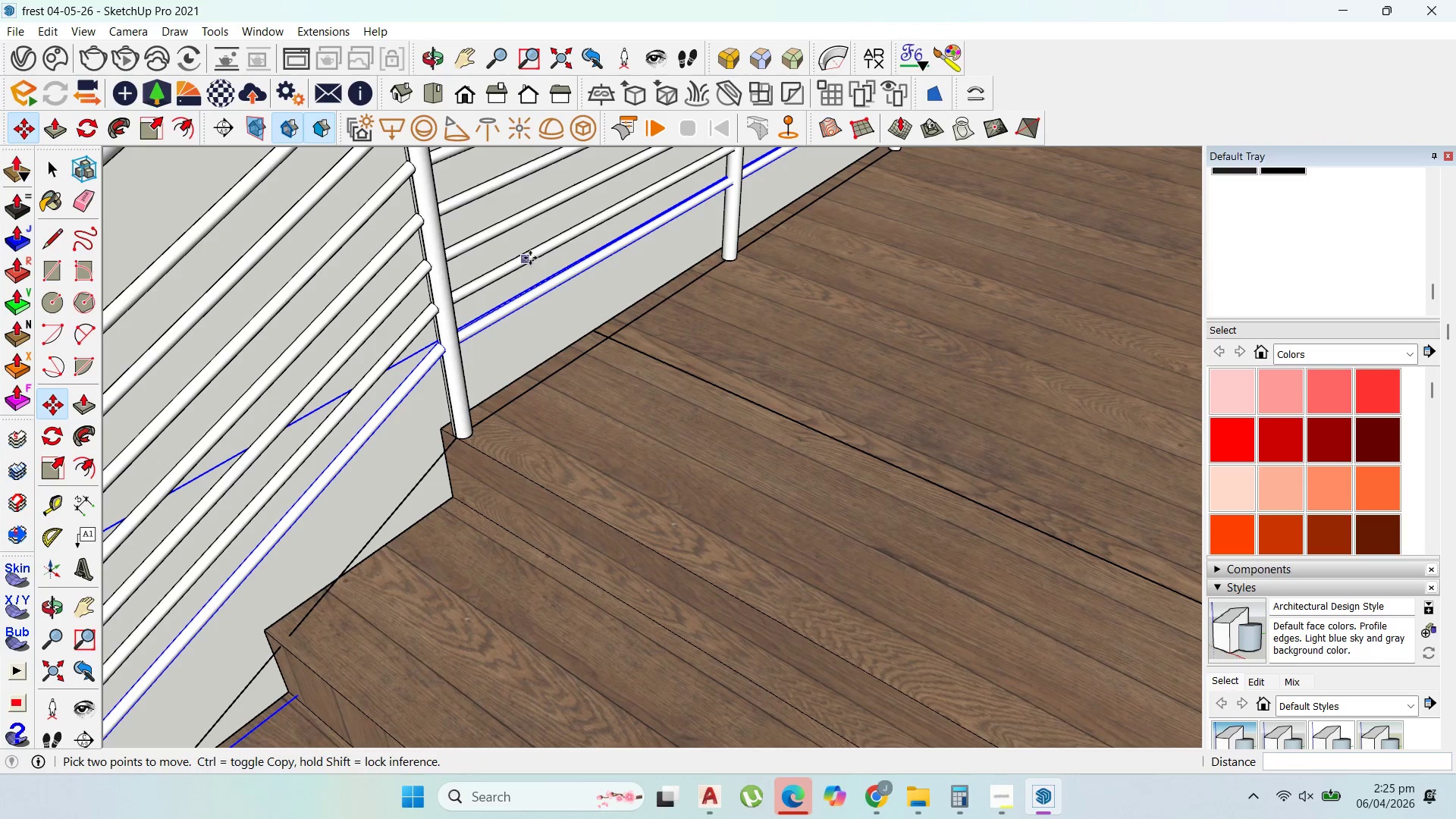 
left_click([530, 258])
 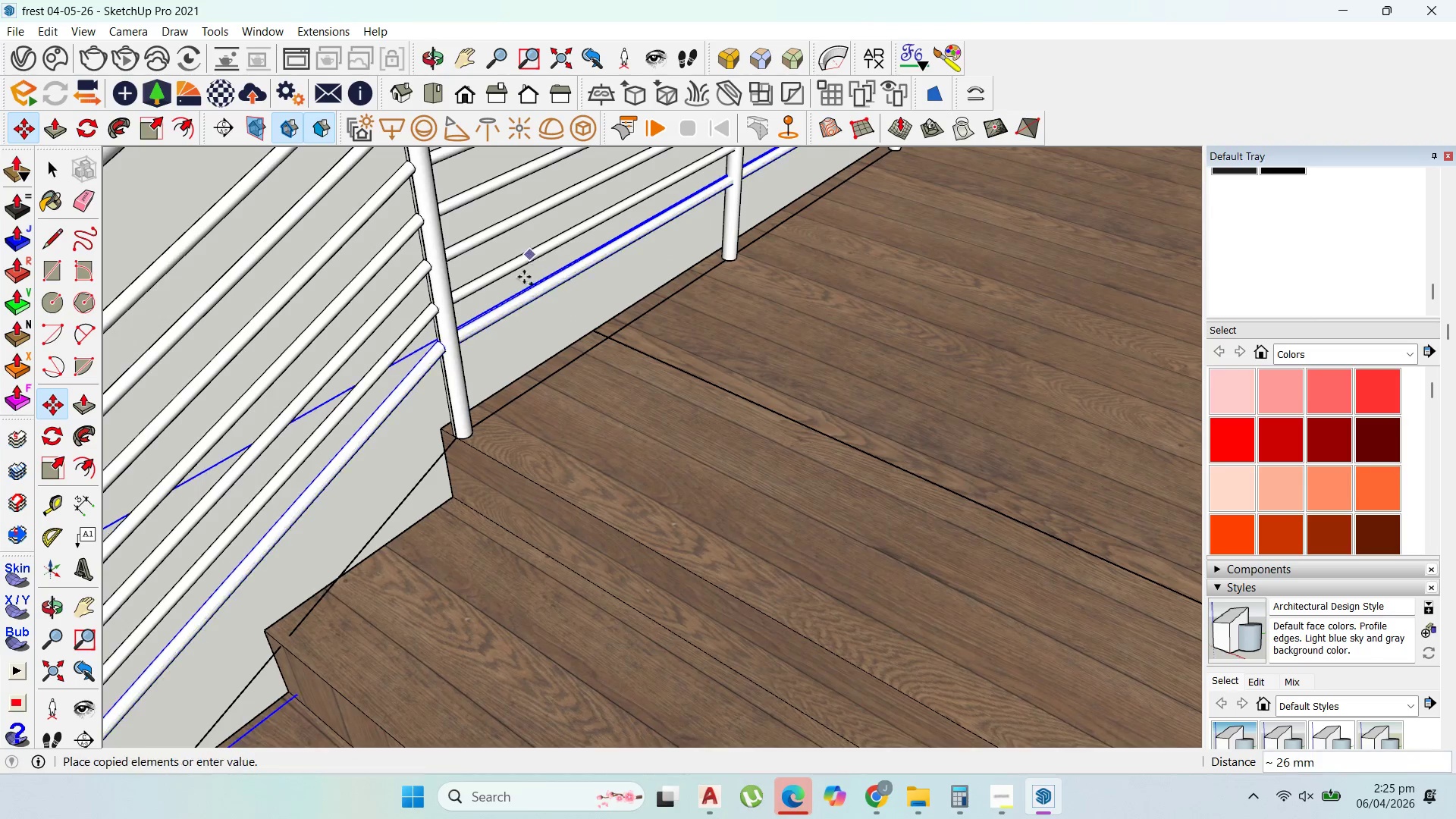 
key(Control+ControlLeft)
 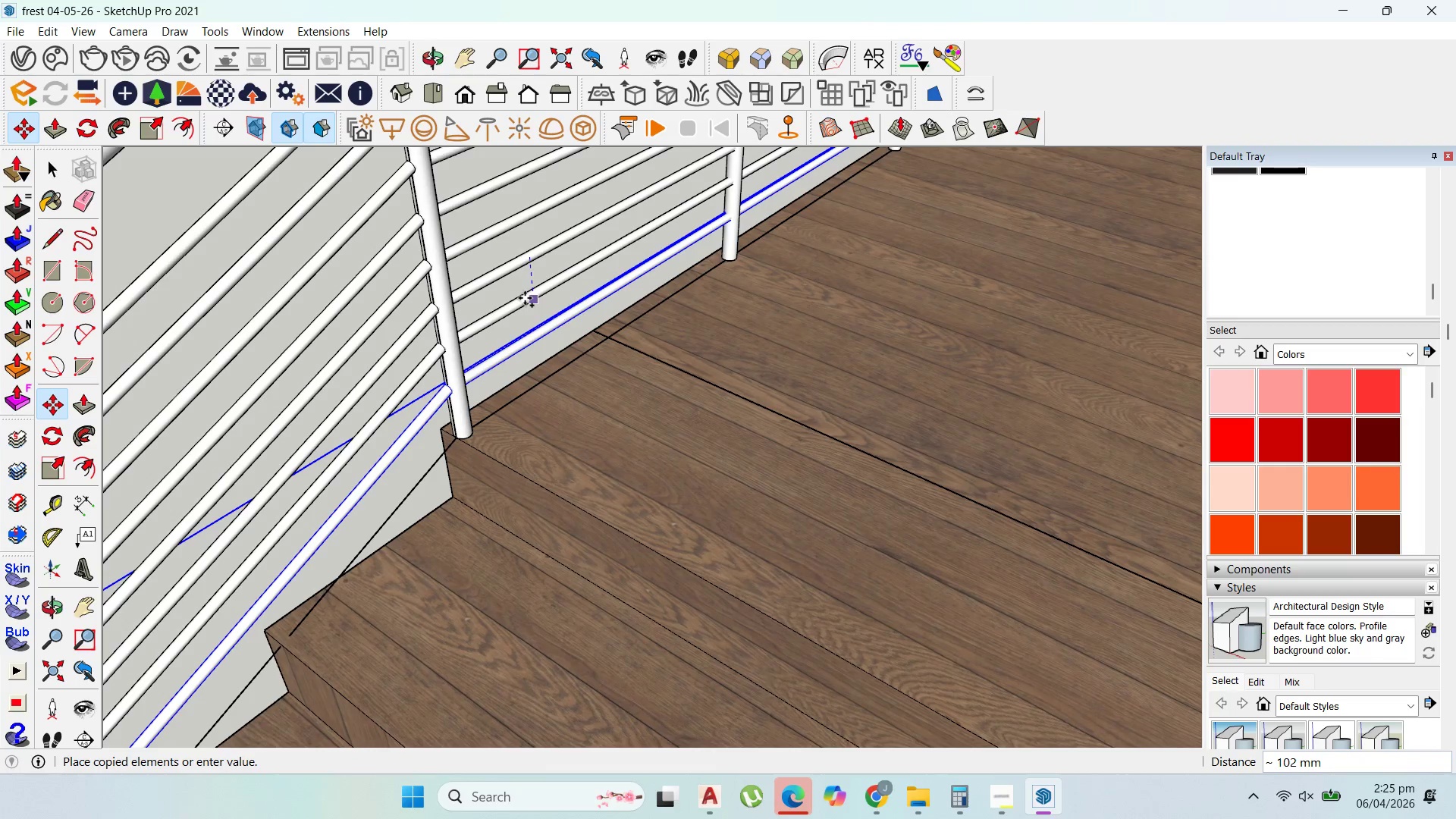 
left_click([525, 298])
 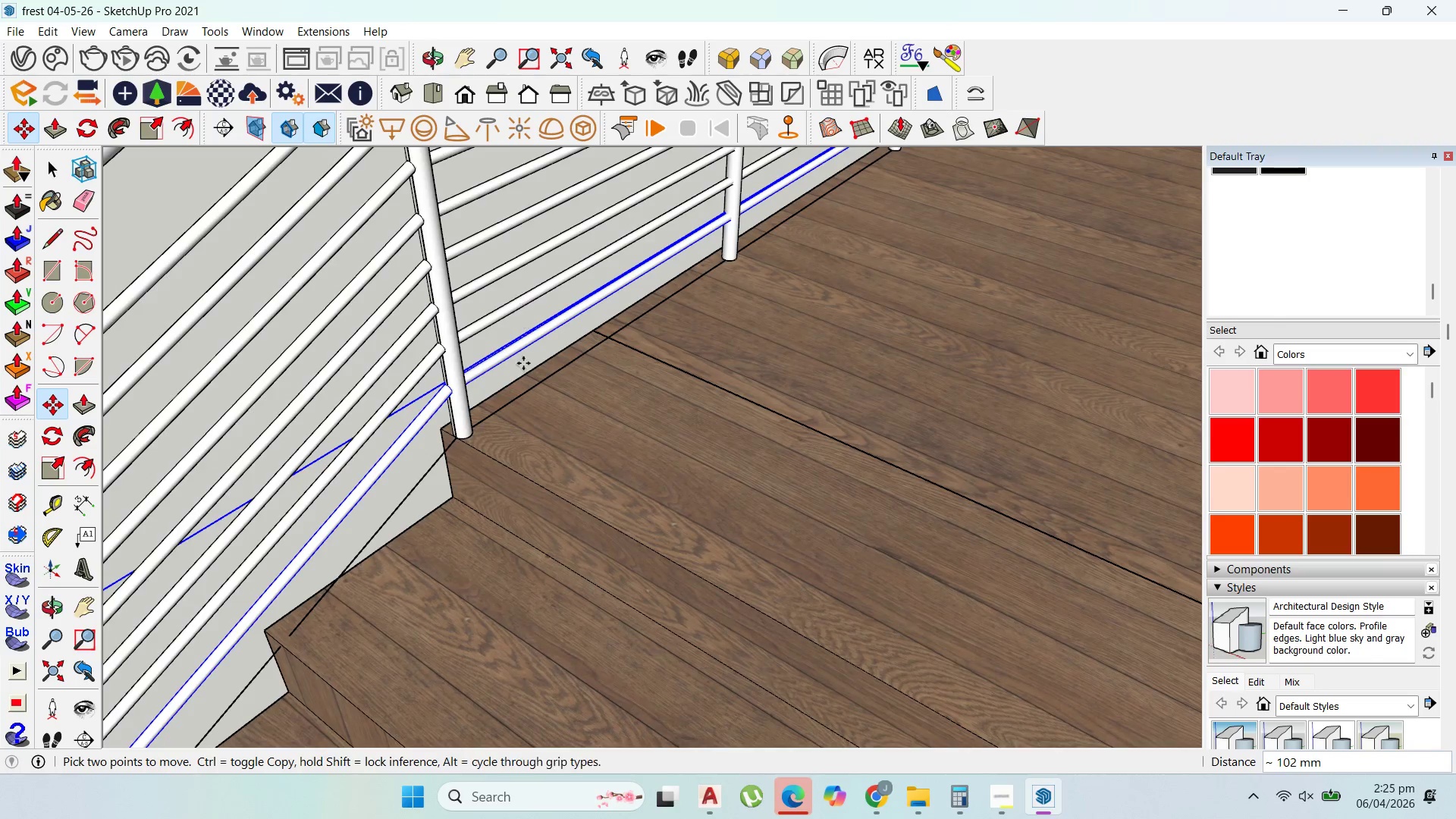 
scroll: coordinate [548, 98], scroll_direction: down, amount: 38.0
 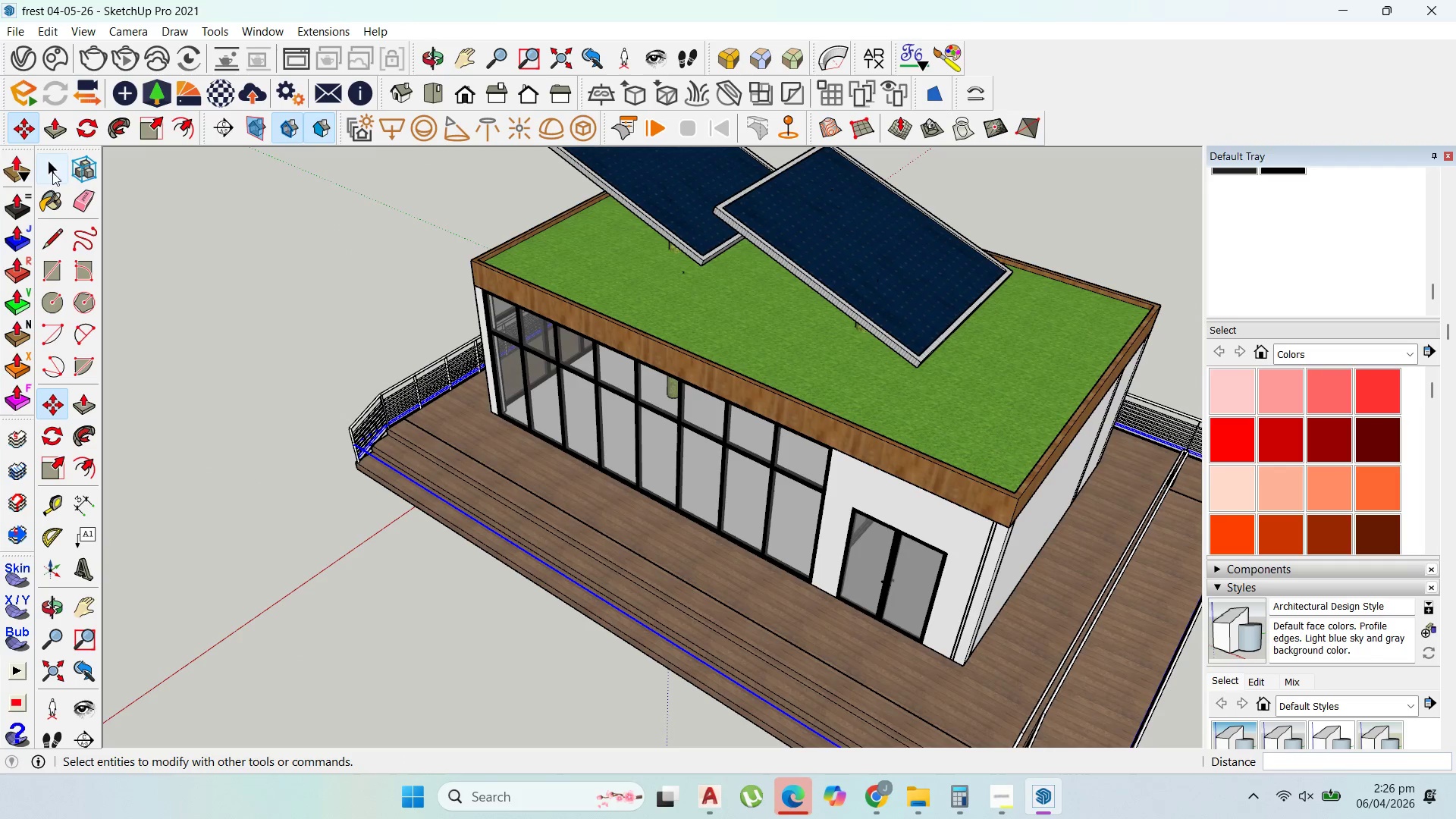 
left_click([59, 168])
 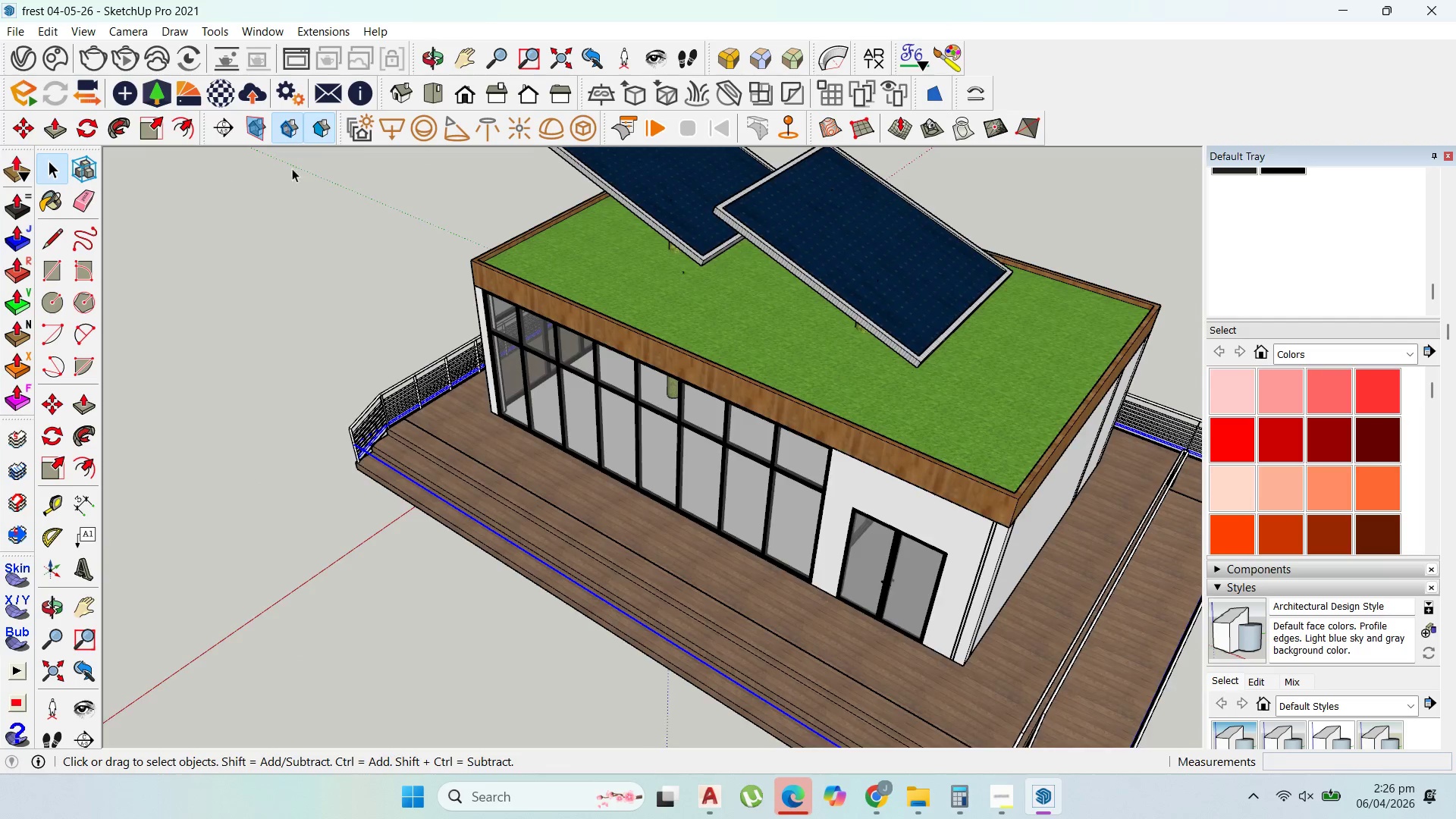 
scroll: coordinate [657, 510], scroll_direction: none, amount: 0.0
 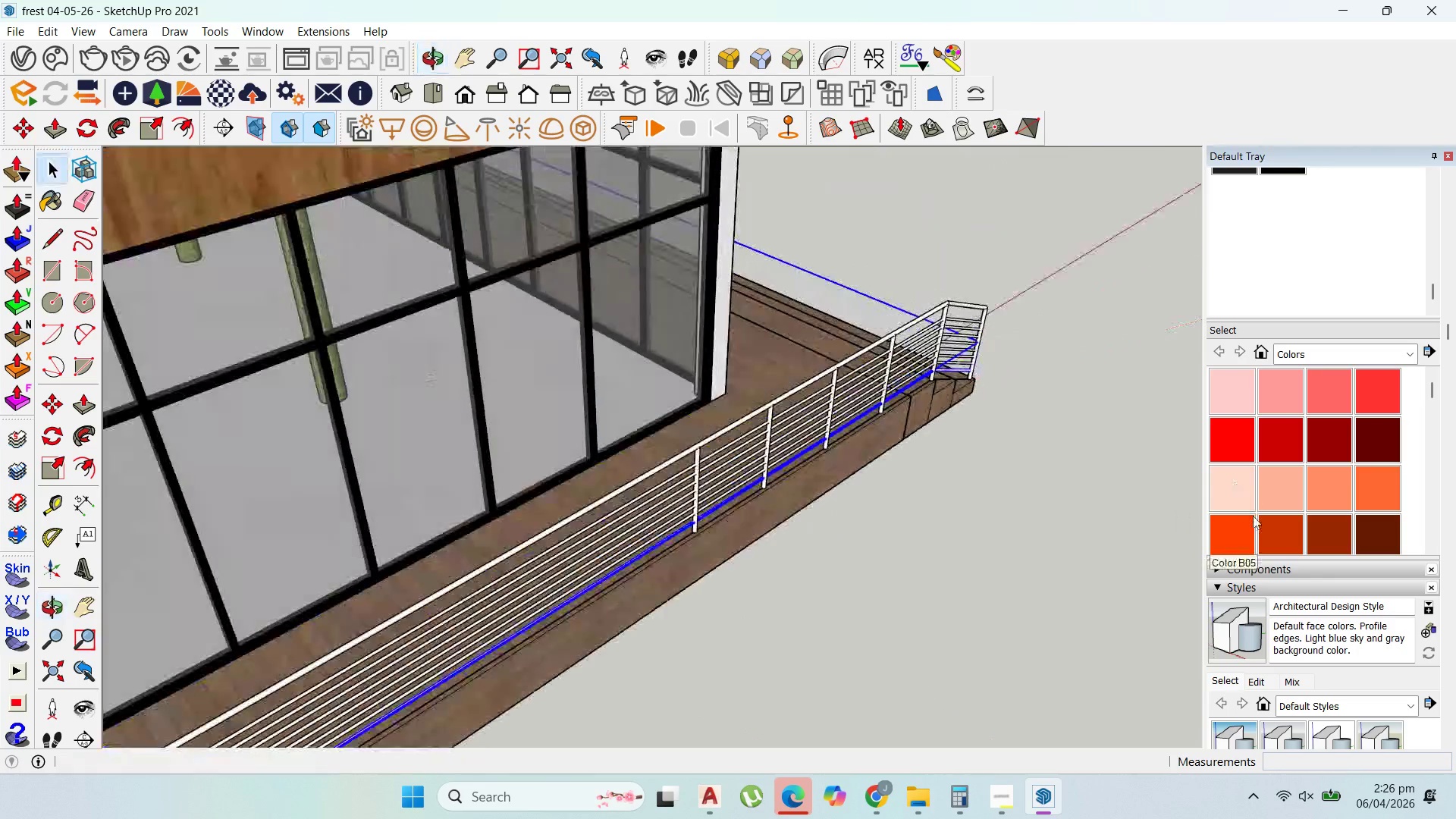 
scroll: coordinate [706, 501], scroll_direction: up, amount: 3.0
 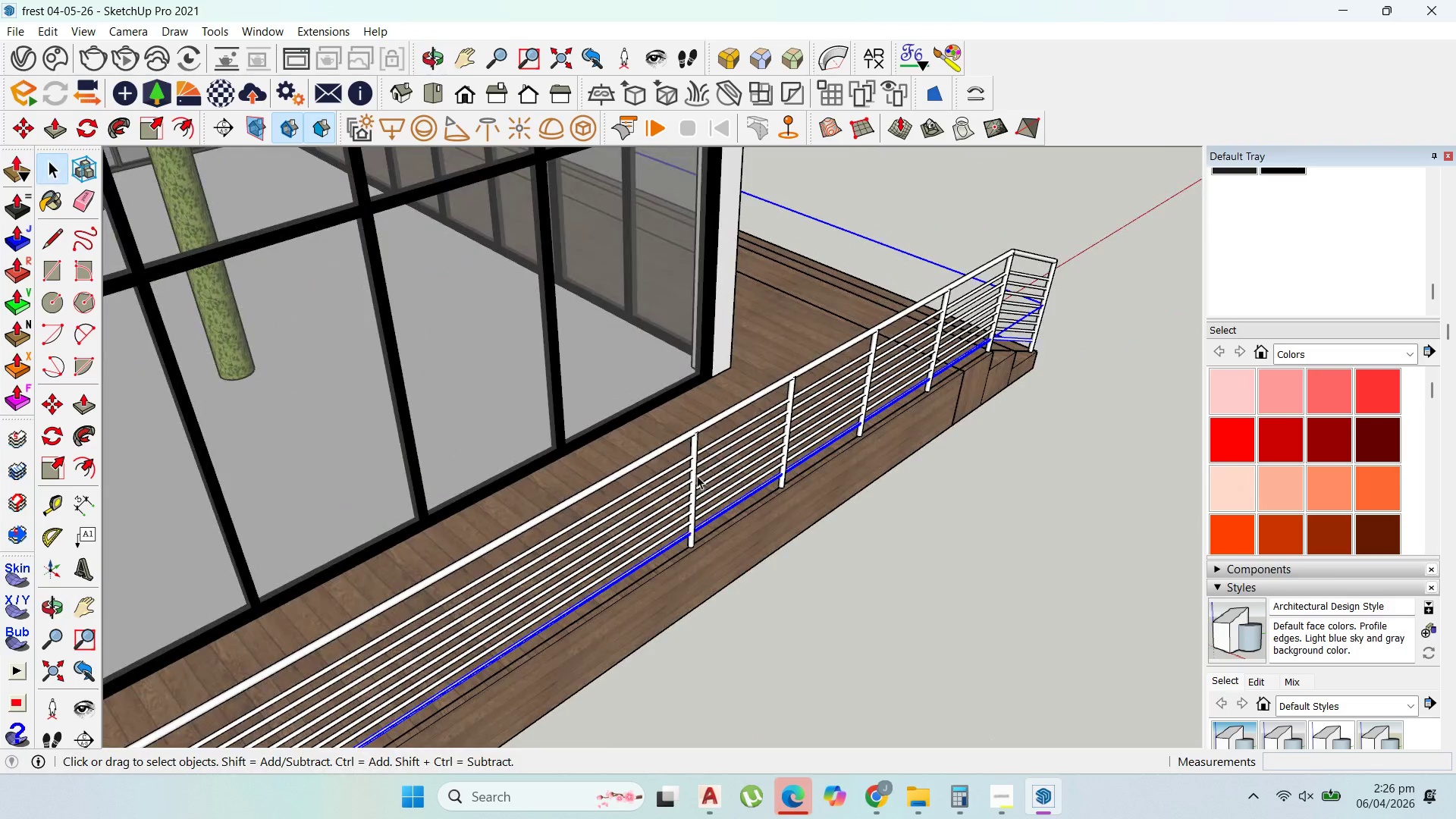 
left_click([696, 474])
 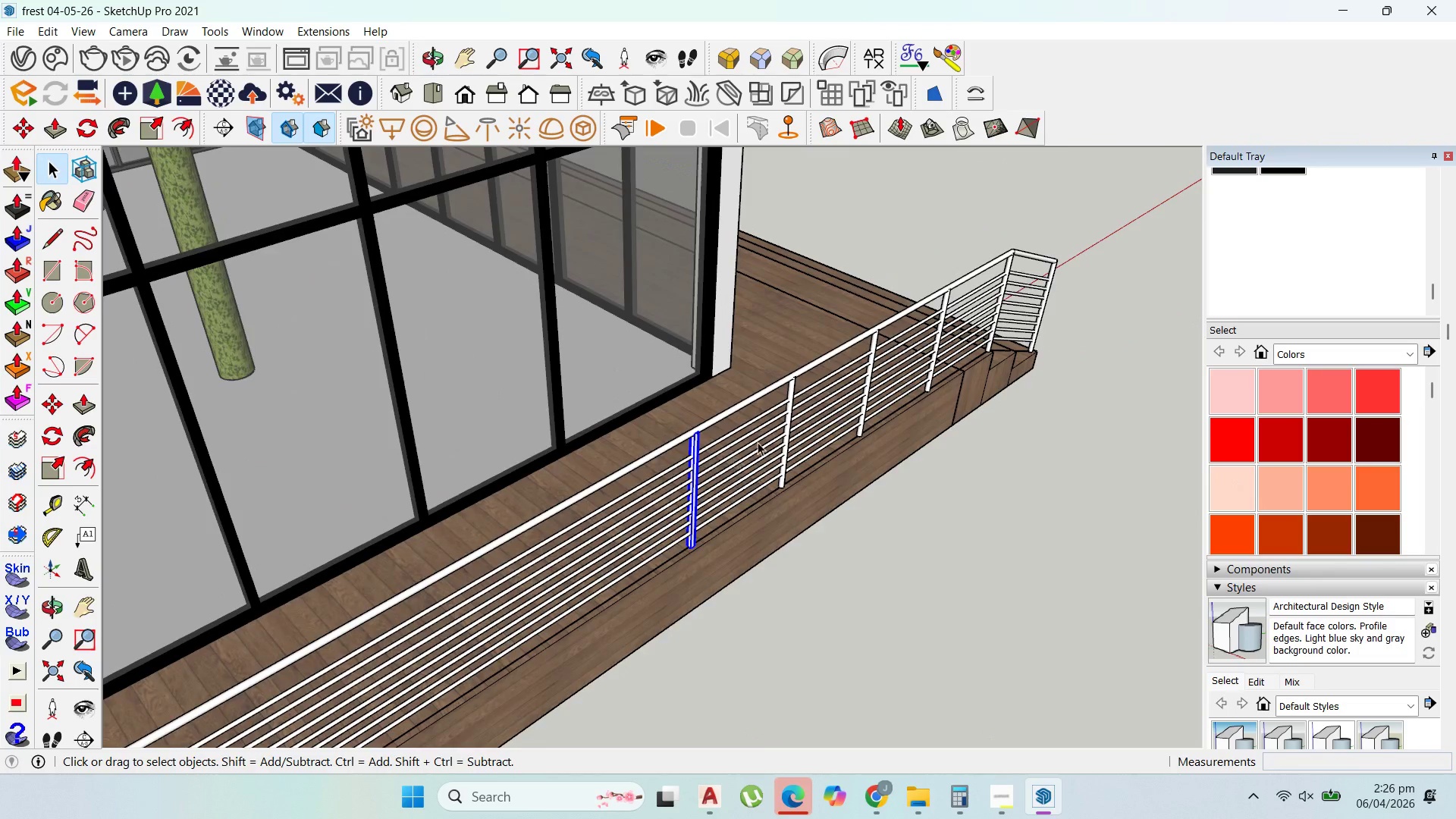 
scroll: coordinate [764, 438], scroll_direction: up, amount: 3.0
 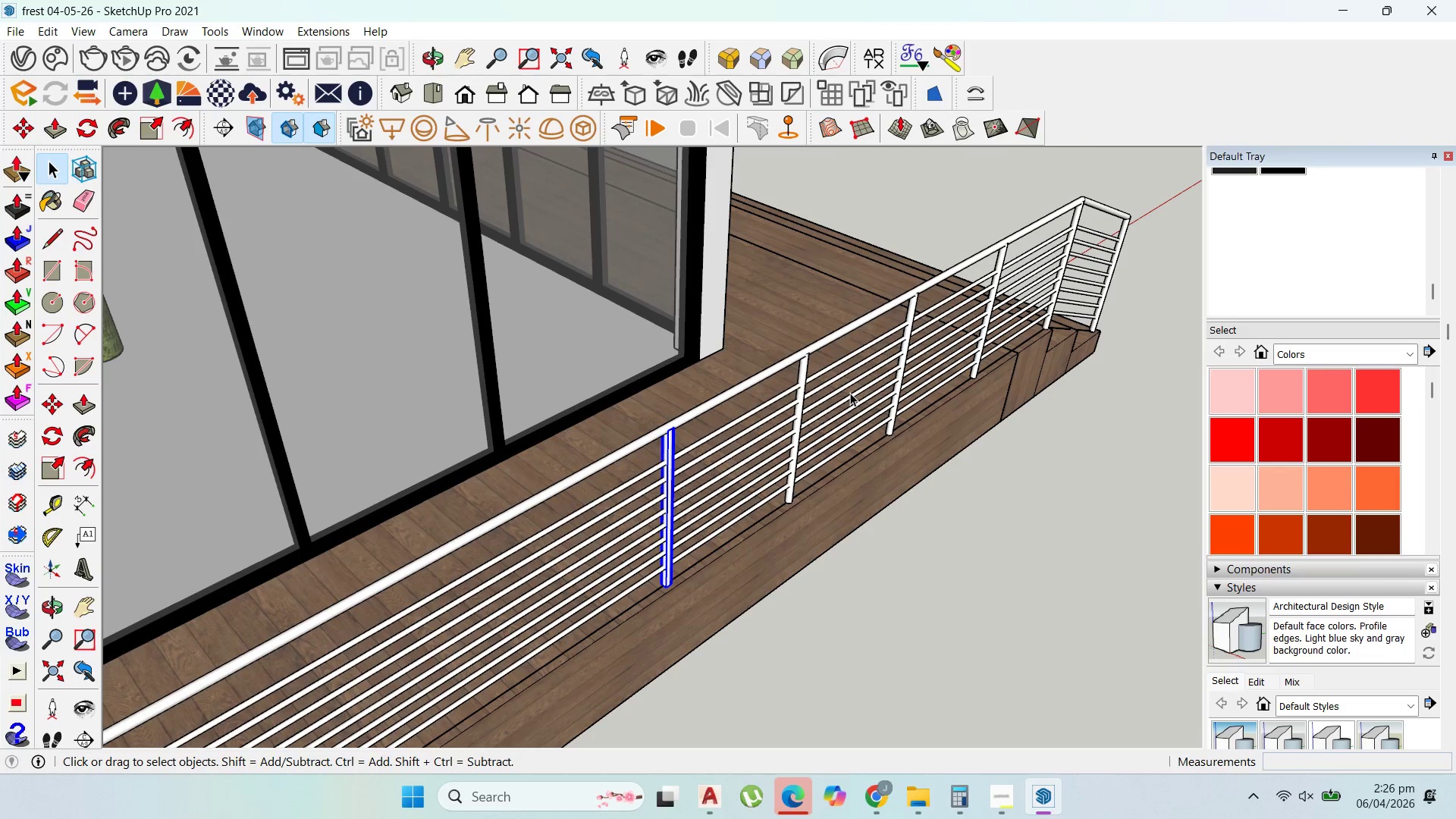 
key(M)
 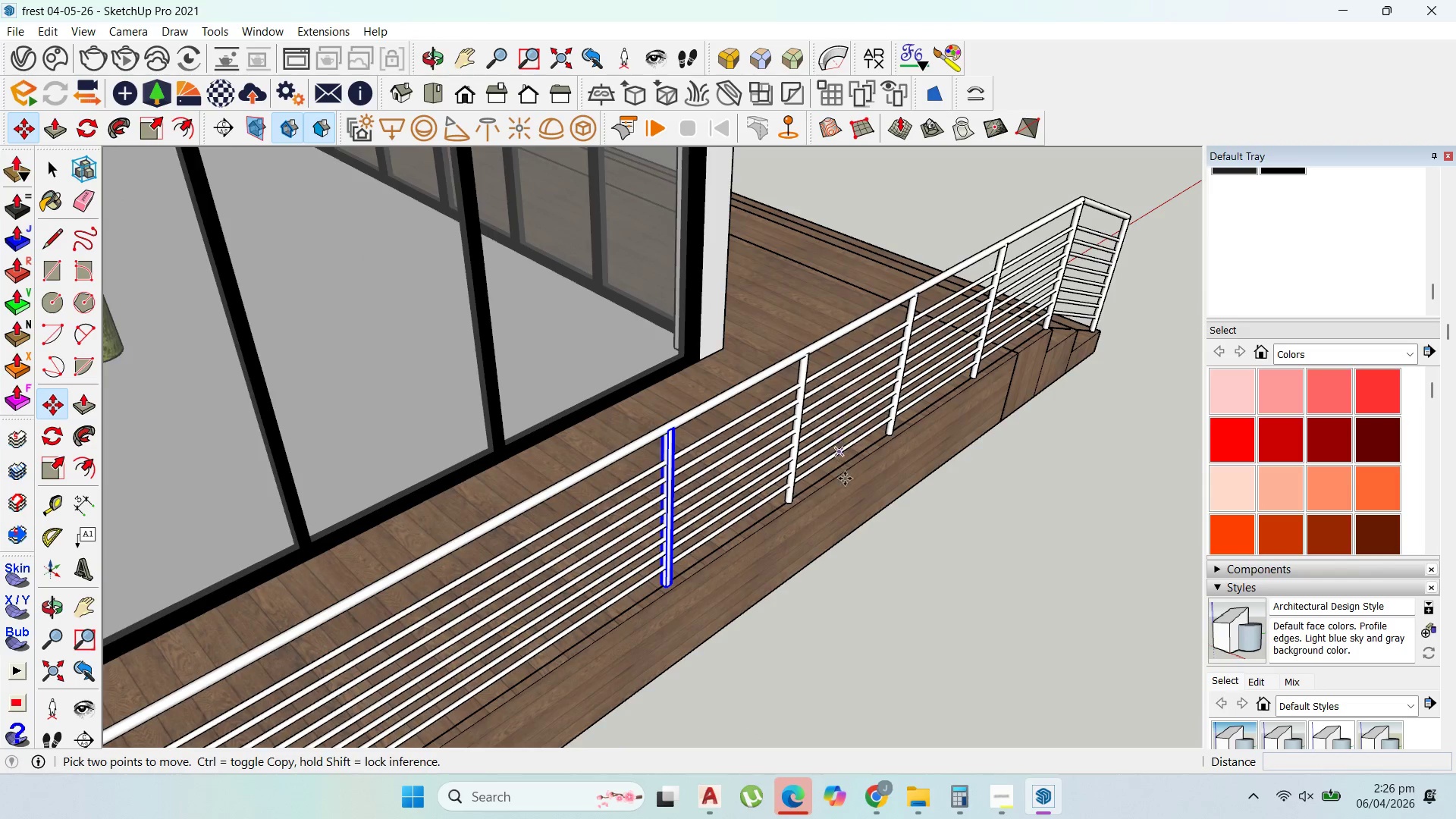 
scroll: coordinate [802, 479], scroll_direction: up, amount: 15.0
 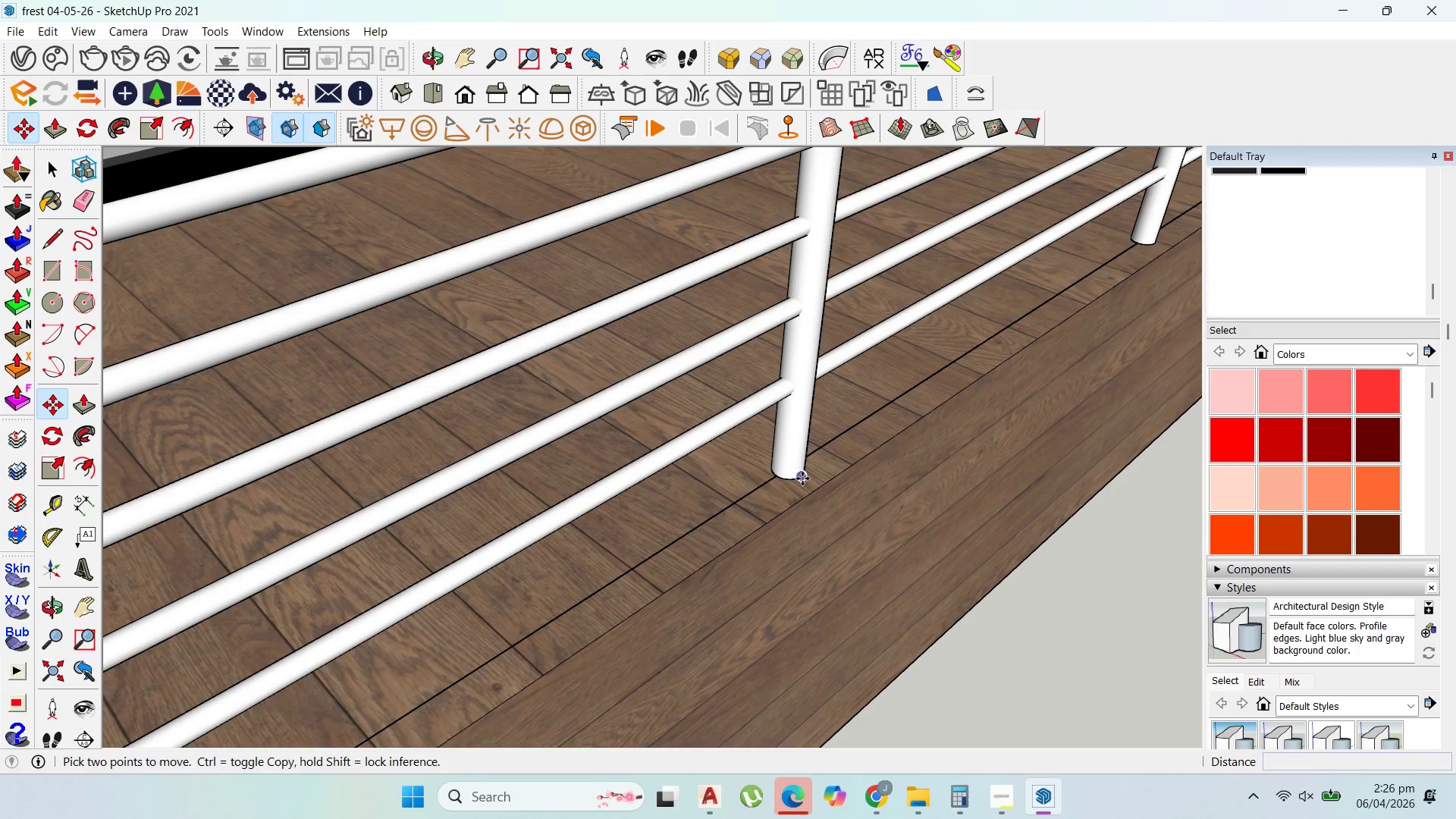 
key(Control+ControlLeft)
 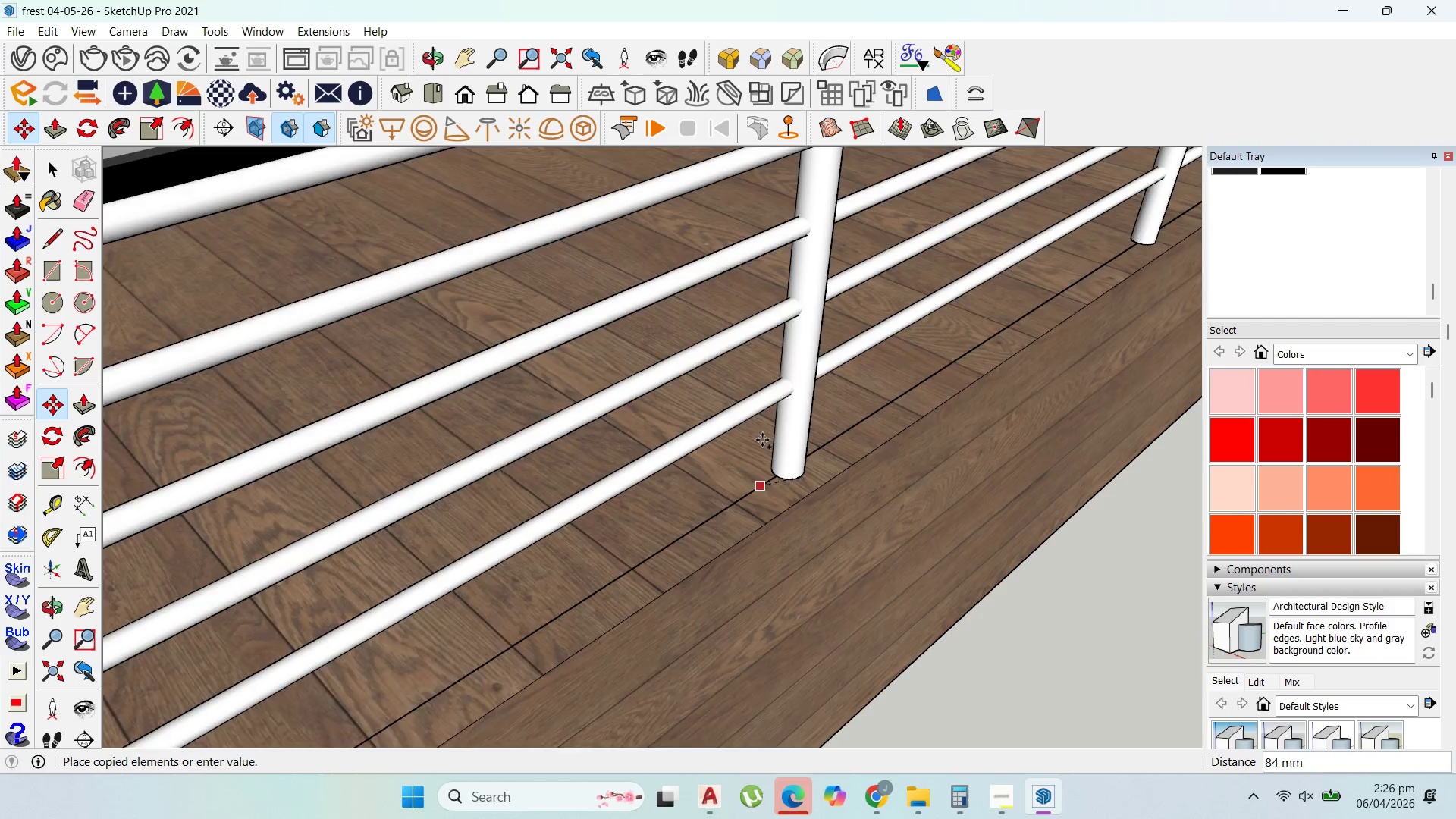 
scroll: coordinate [779, 386], scroll_direction: down, amount: 7.0
 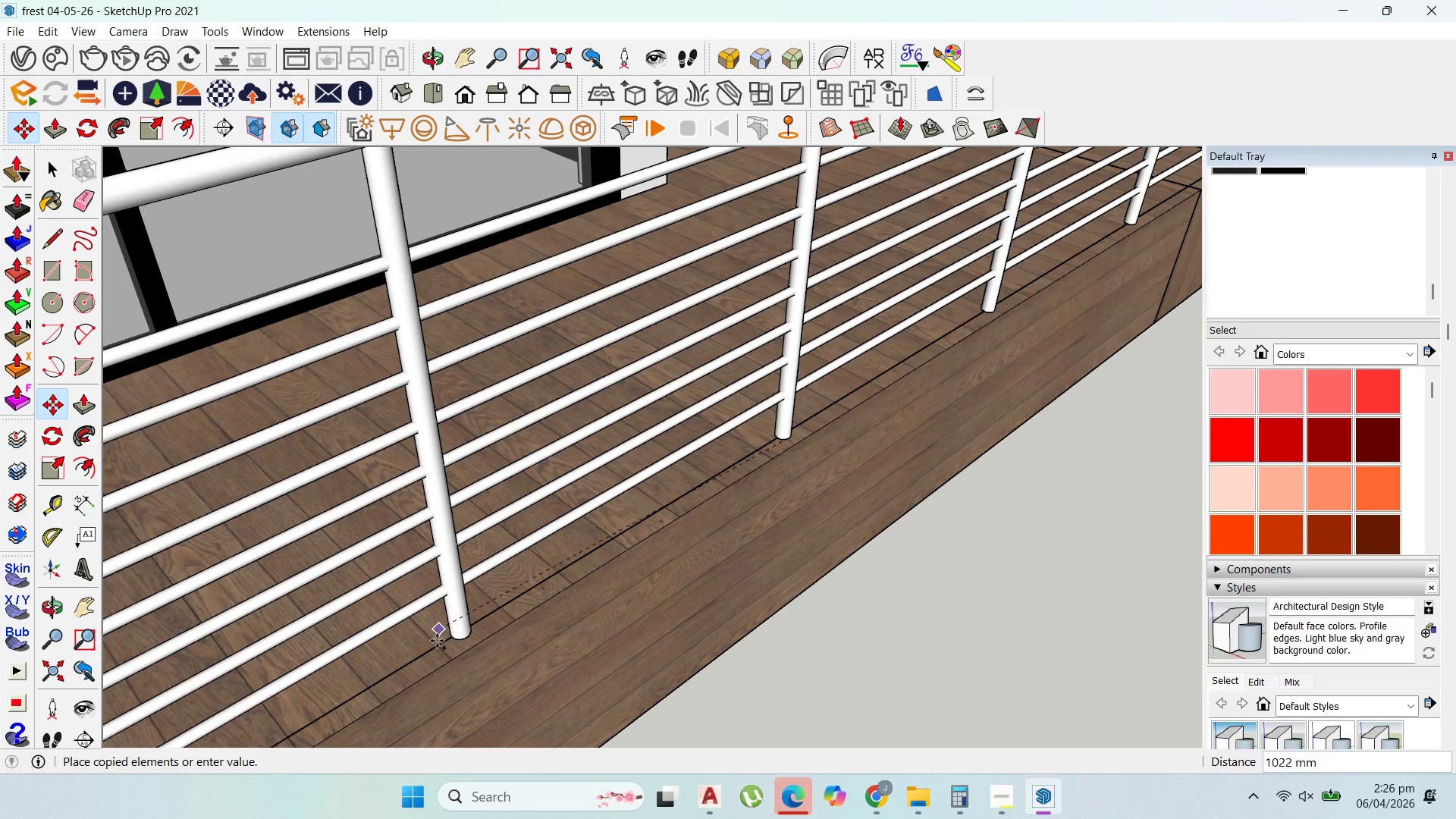 
scroll: coordinate [453, 645], scroll_direction: up, amount: 1.0
 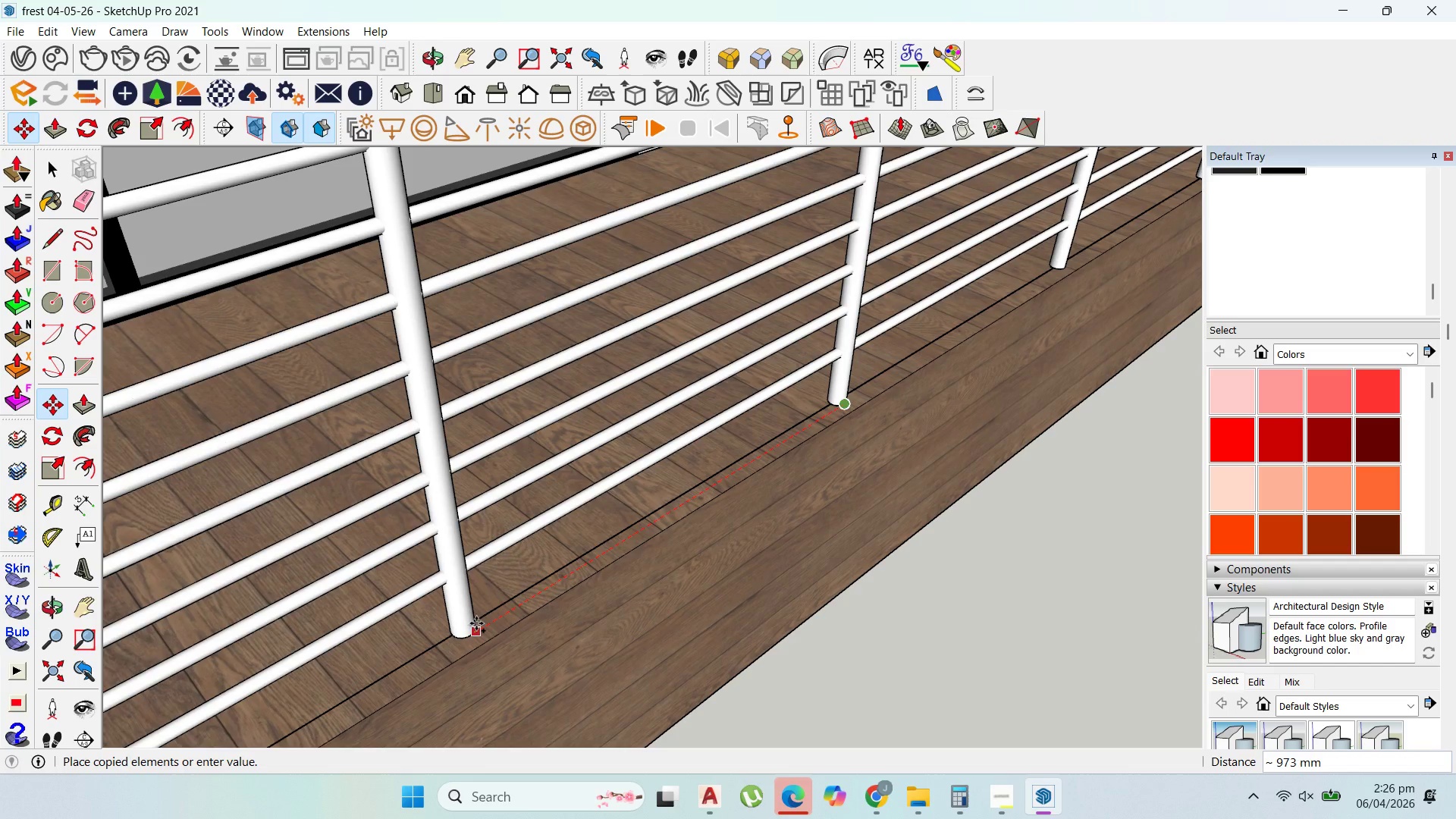 
hold_key(key=ShiftLeft, duration=0.98)
scroll: coordinate [475, 629], scroll_direction: up, amount: 1.0
 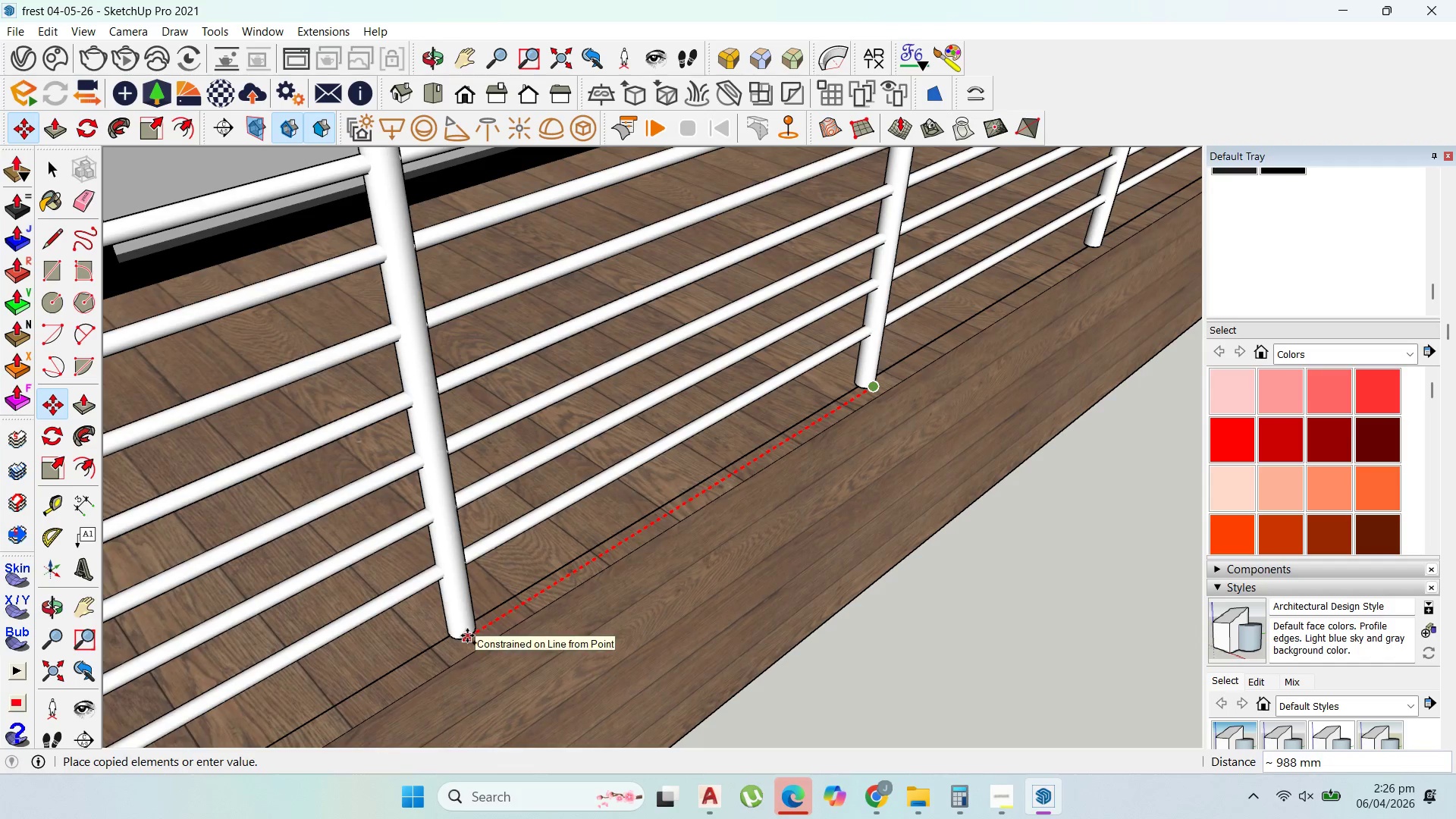 
left_click([467, 635])
 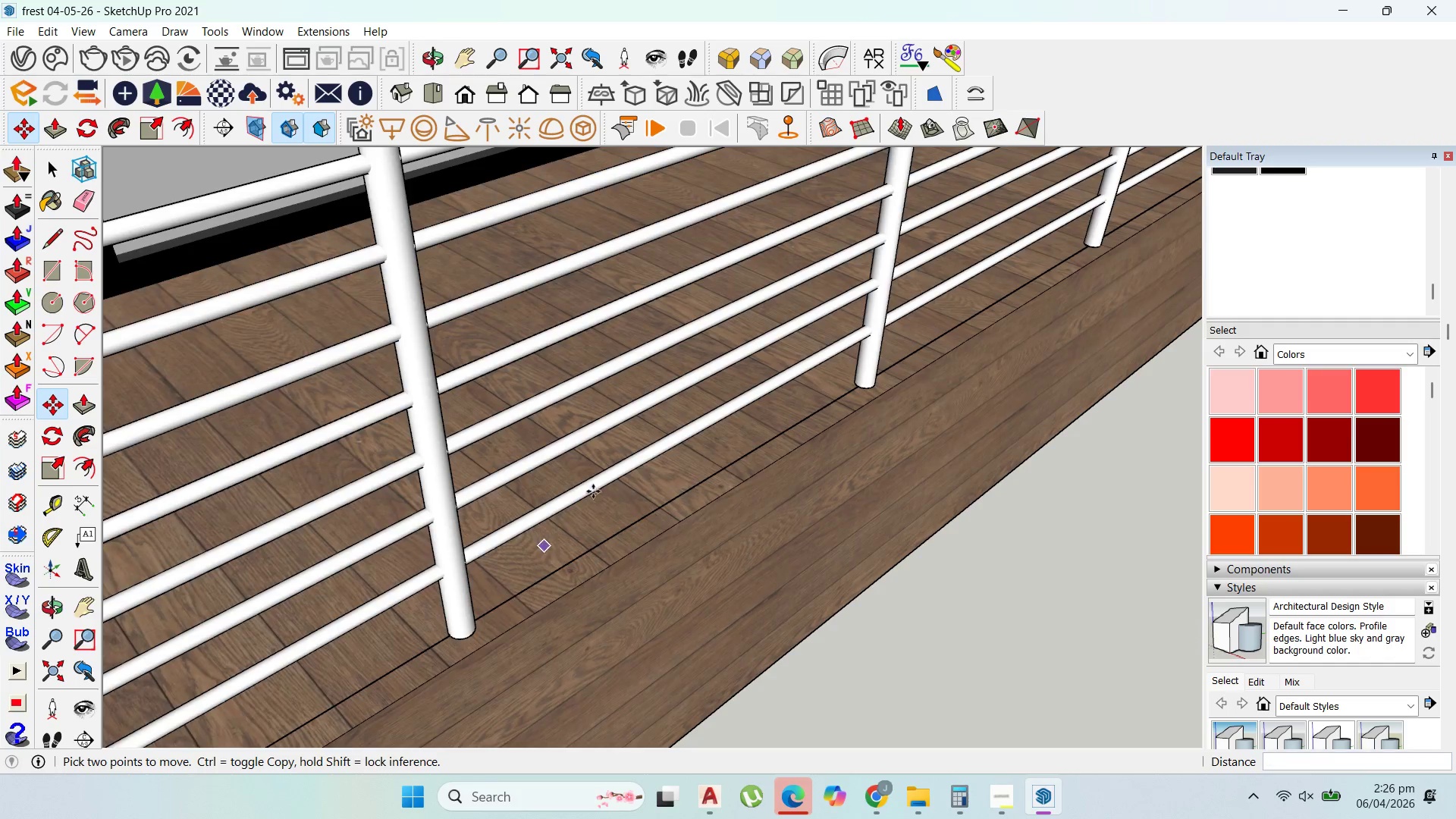 
scroll: coordinate [696, 452], scroll_direction: down, amount: 18.0
 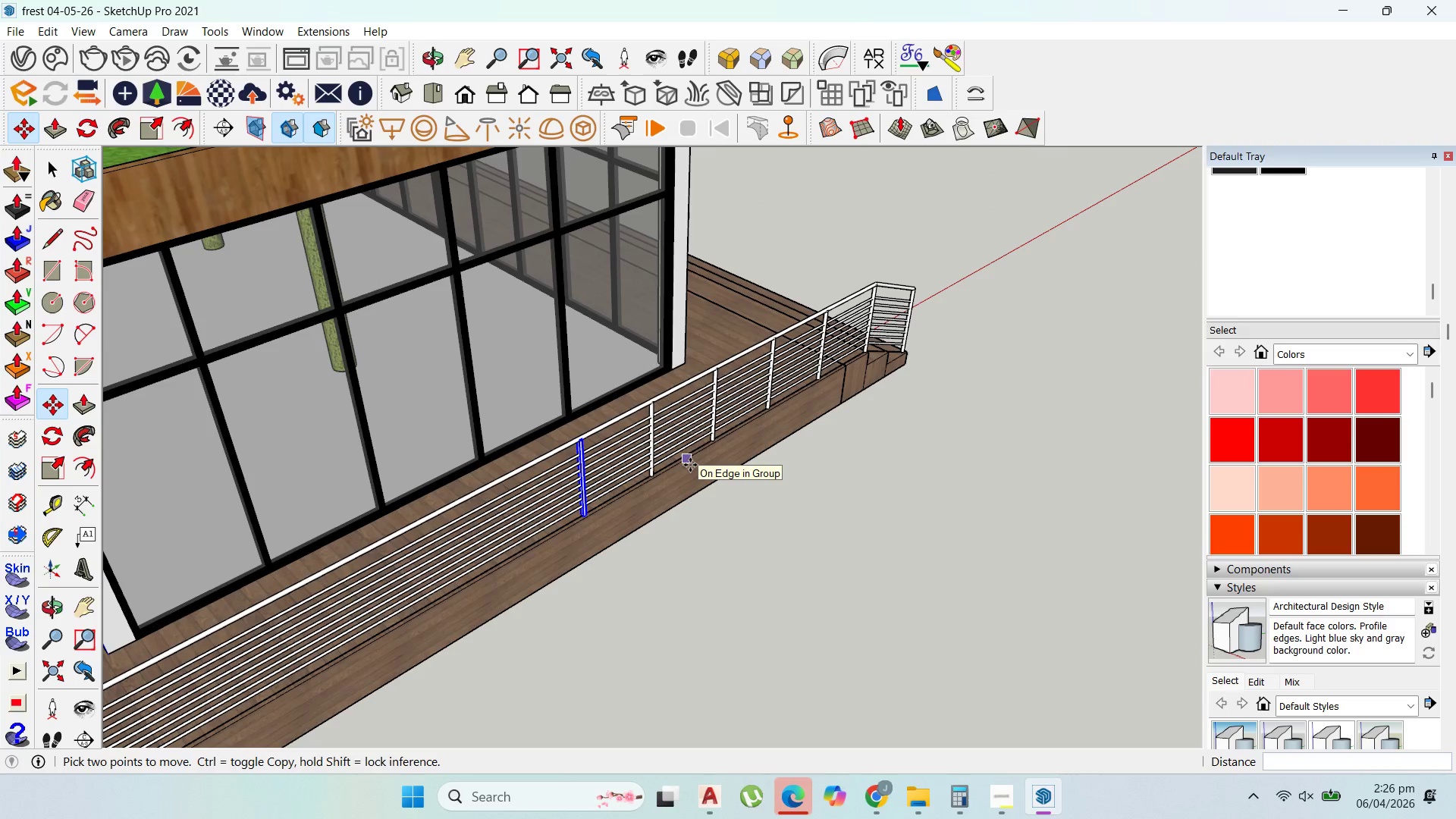 
key(NumpadMultiply)
 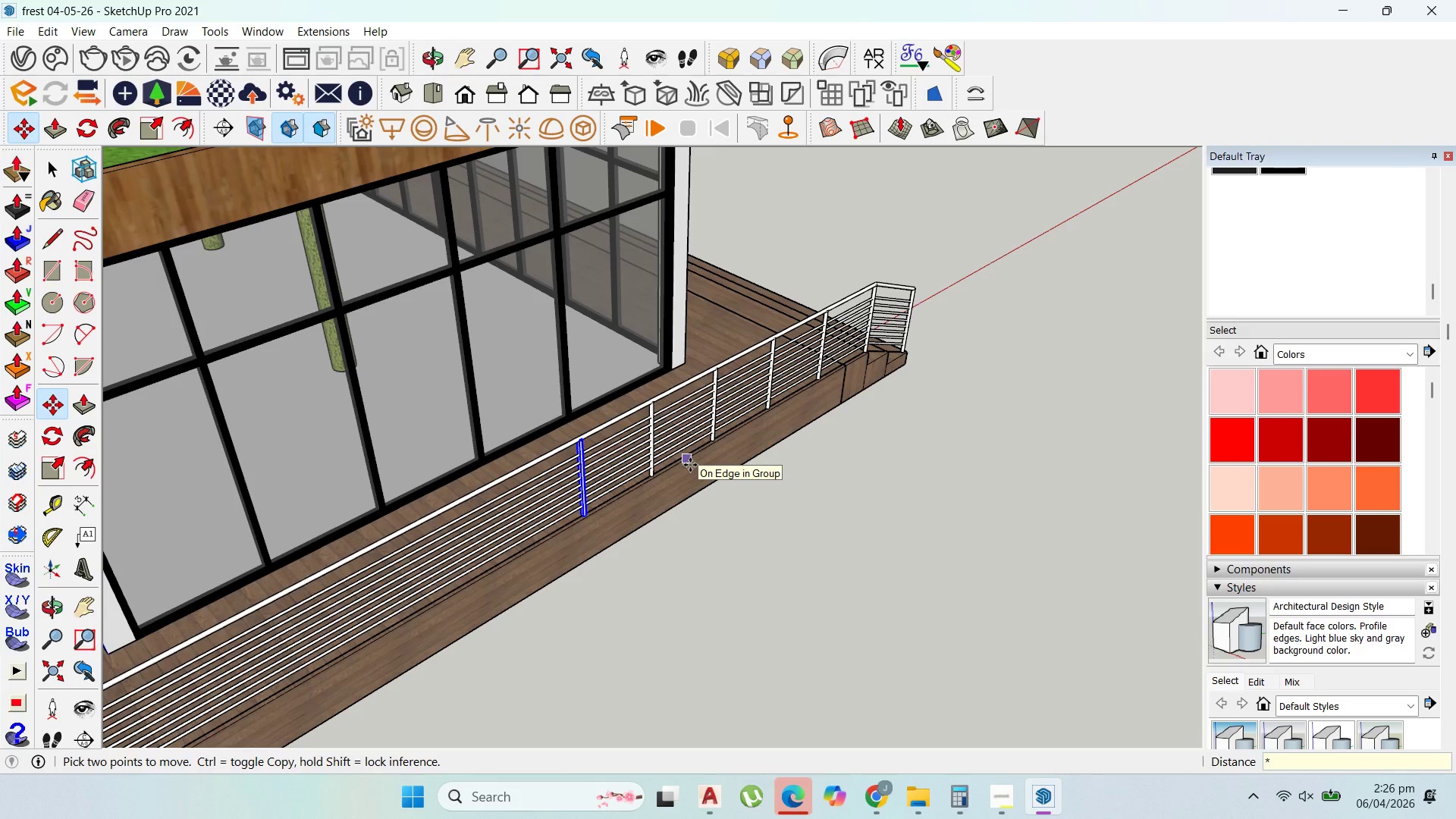 
key(Numpad1)
 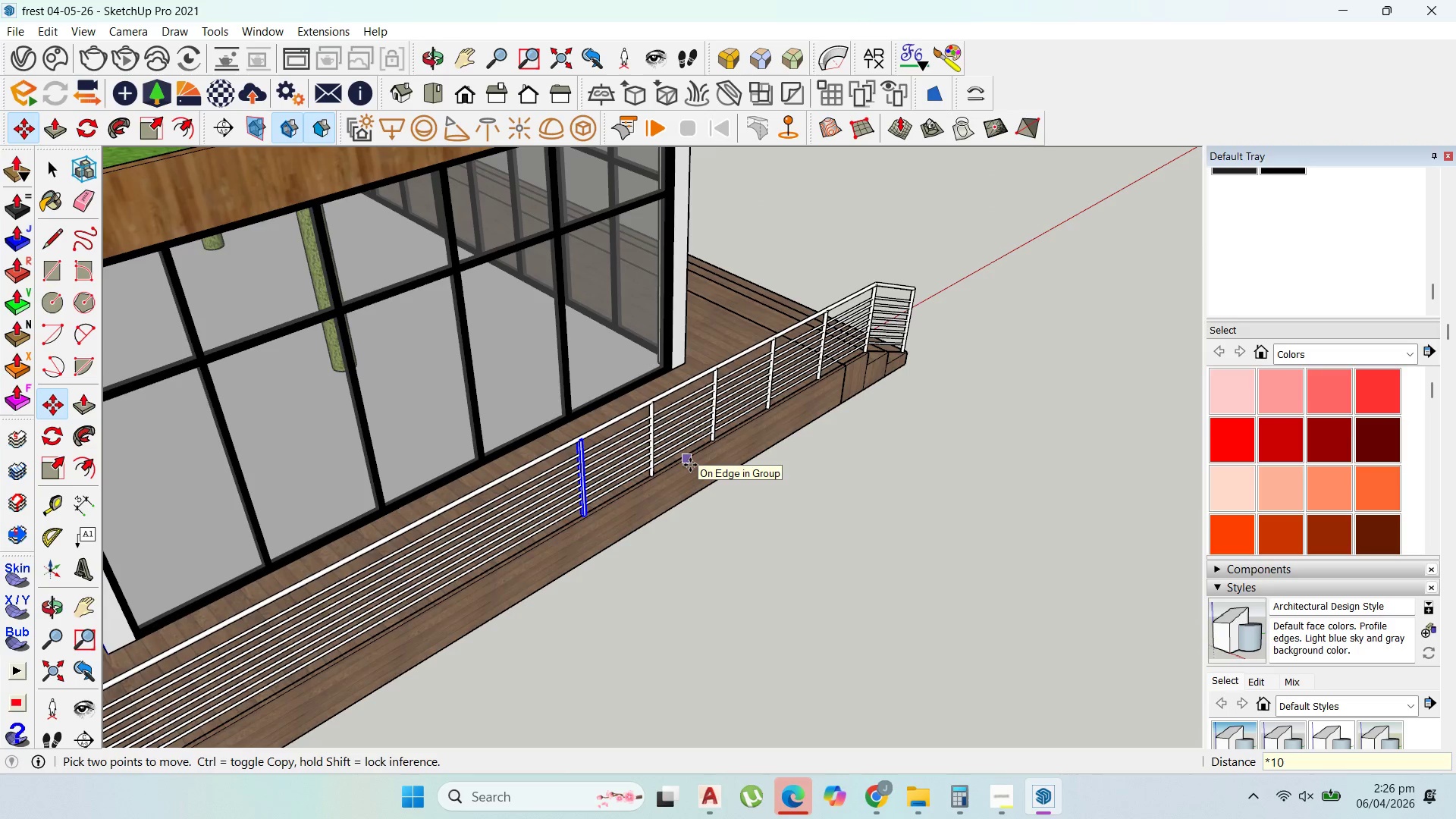 
key(Numpad0)
 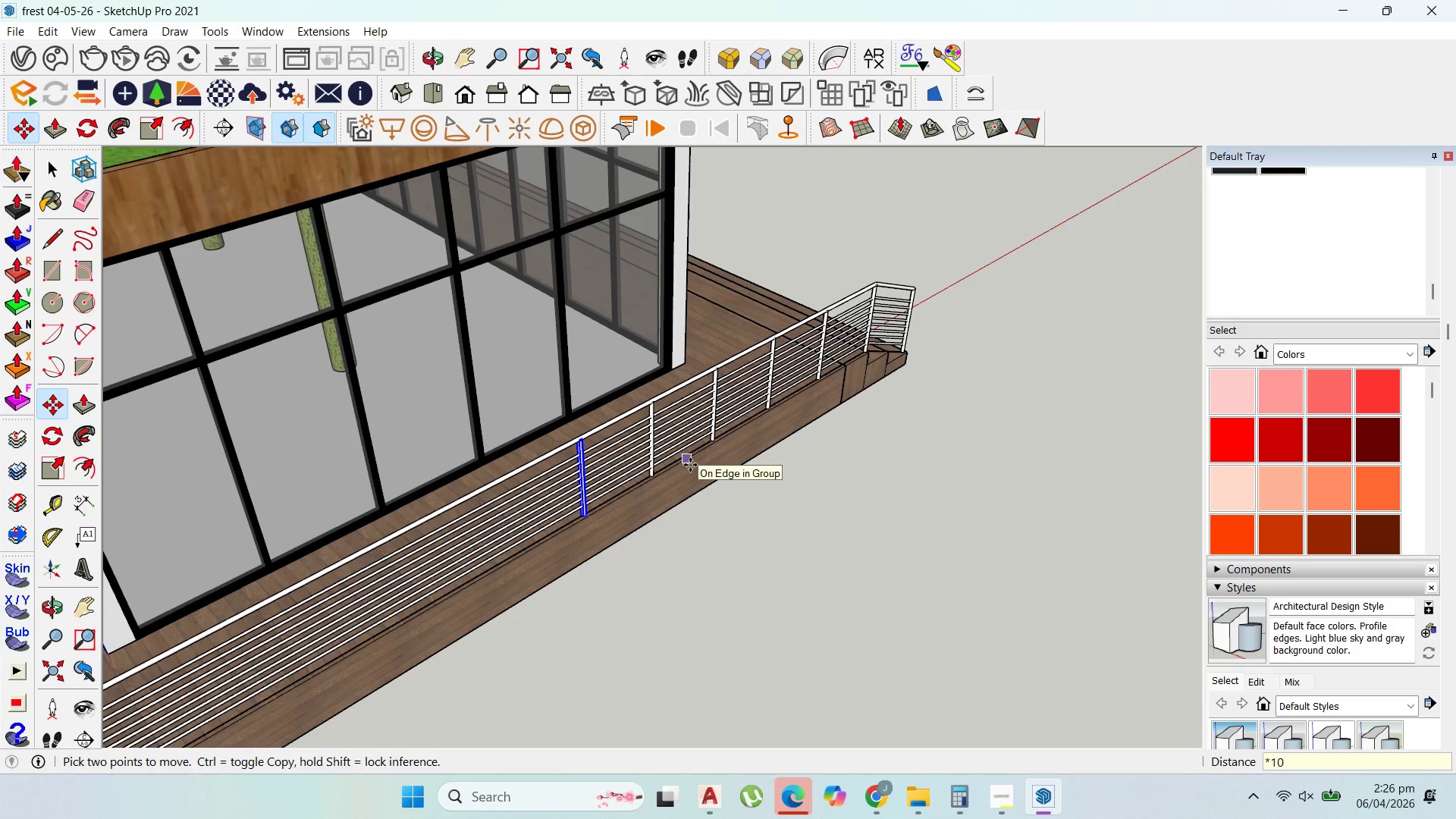 
key(Backspace)
 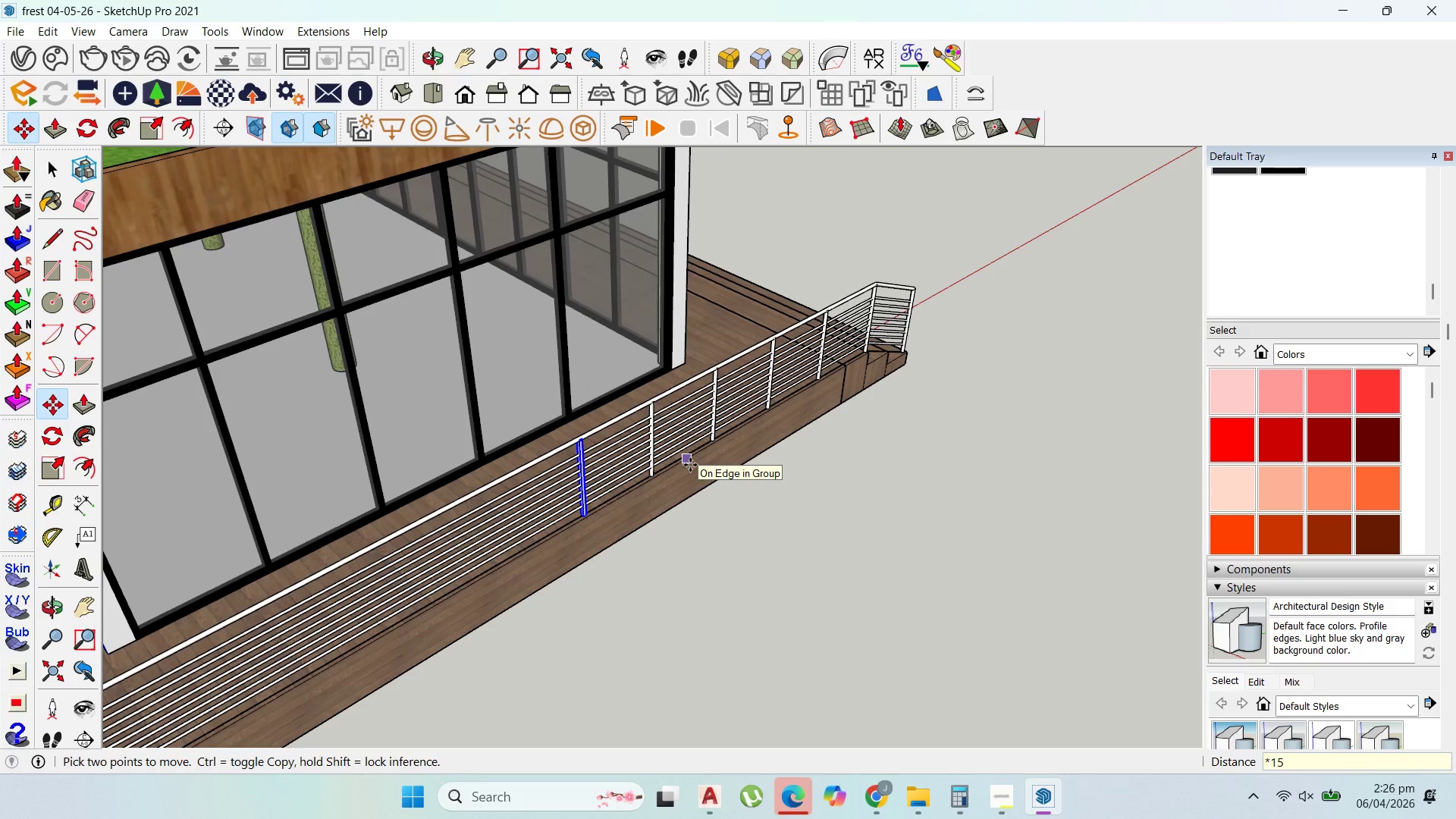 
key(Numpad5)
 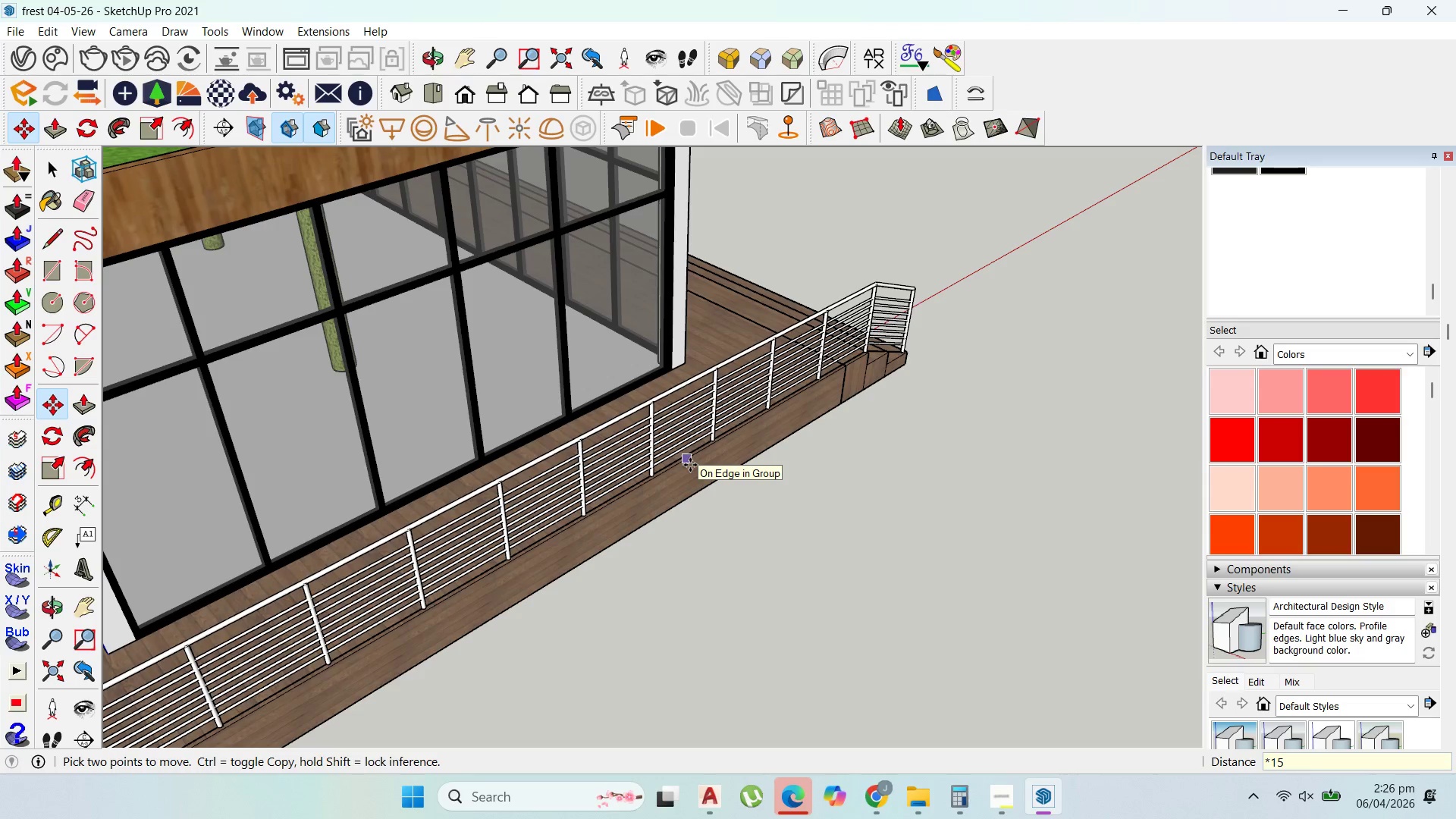 
key(Enter)
 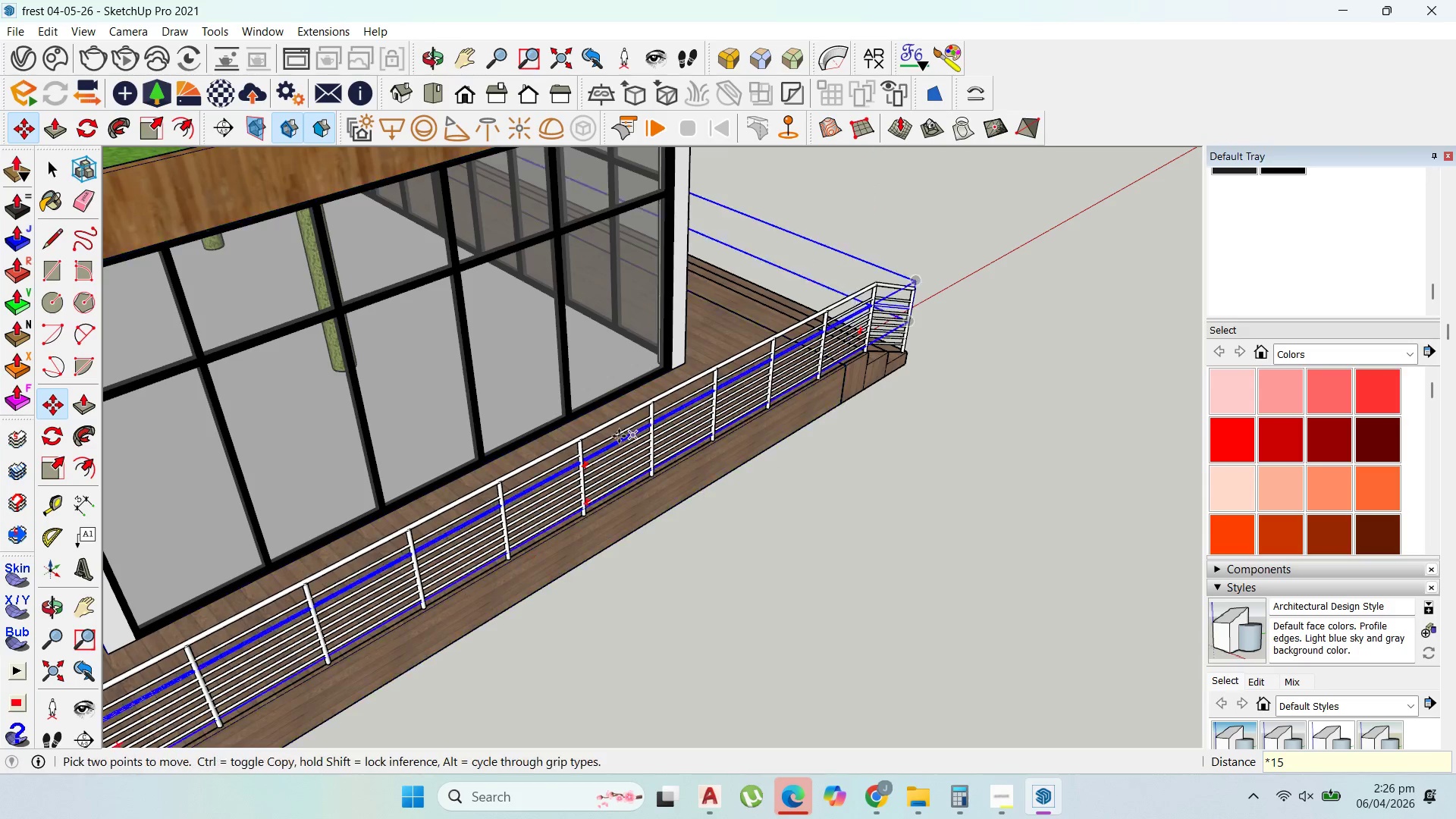 
scroll: coordinate [590, 373], scroll_direction: down, amount: 6.0
 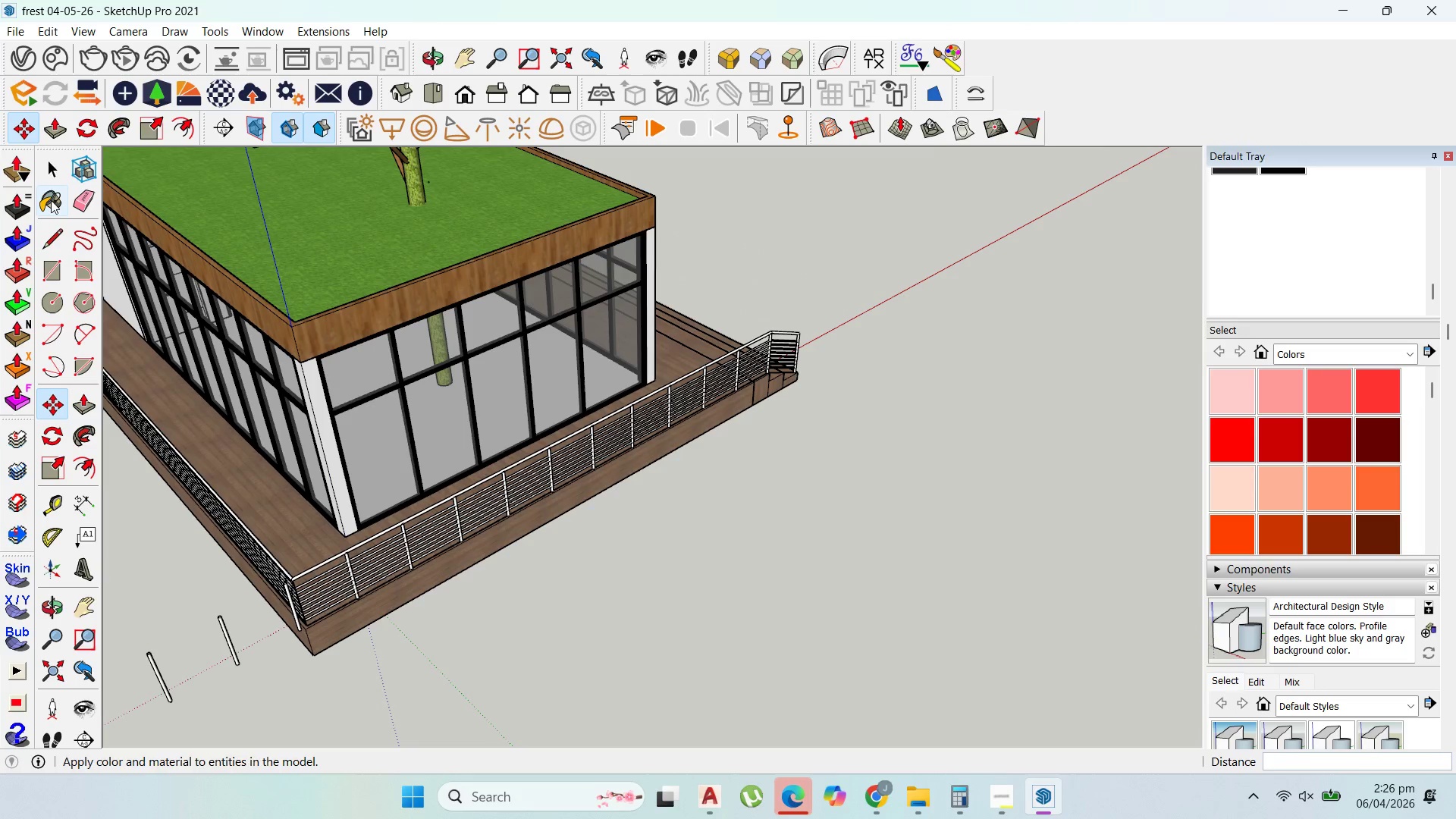 
left_click([51, 174])
 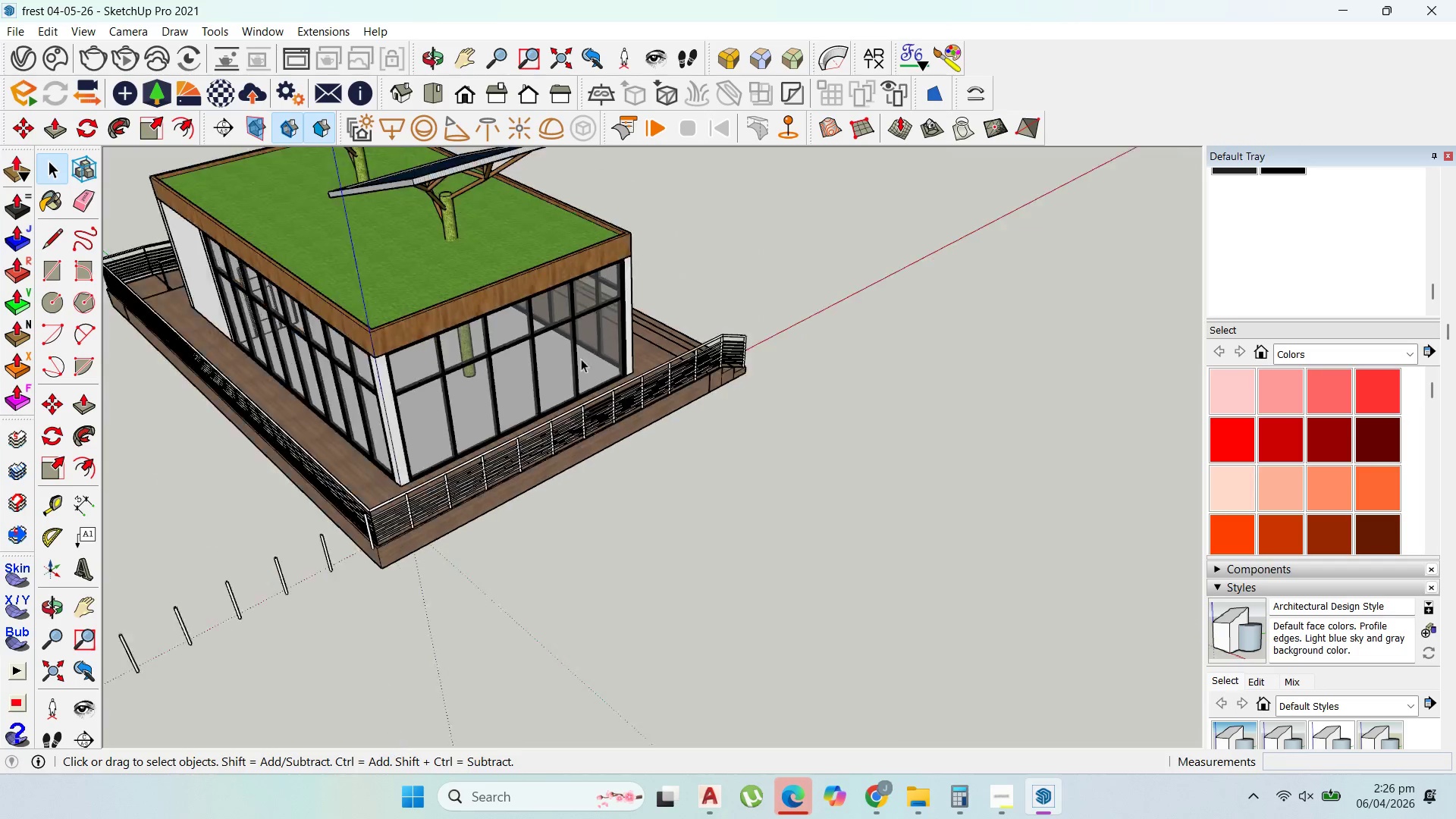 
scroll: coordinate [631, 428], scroll_direction: down, amount: 9.0
 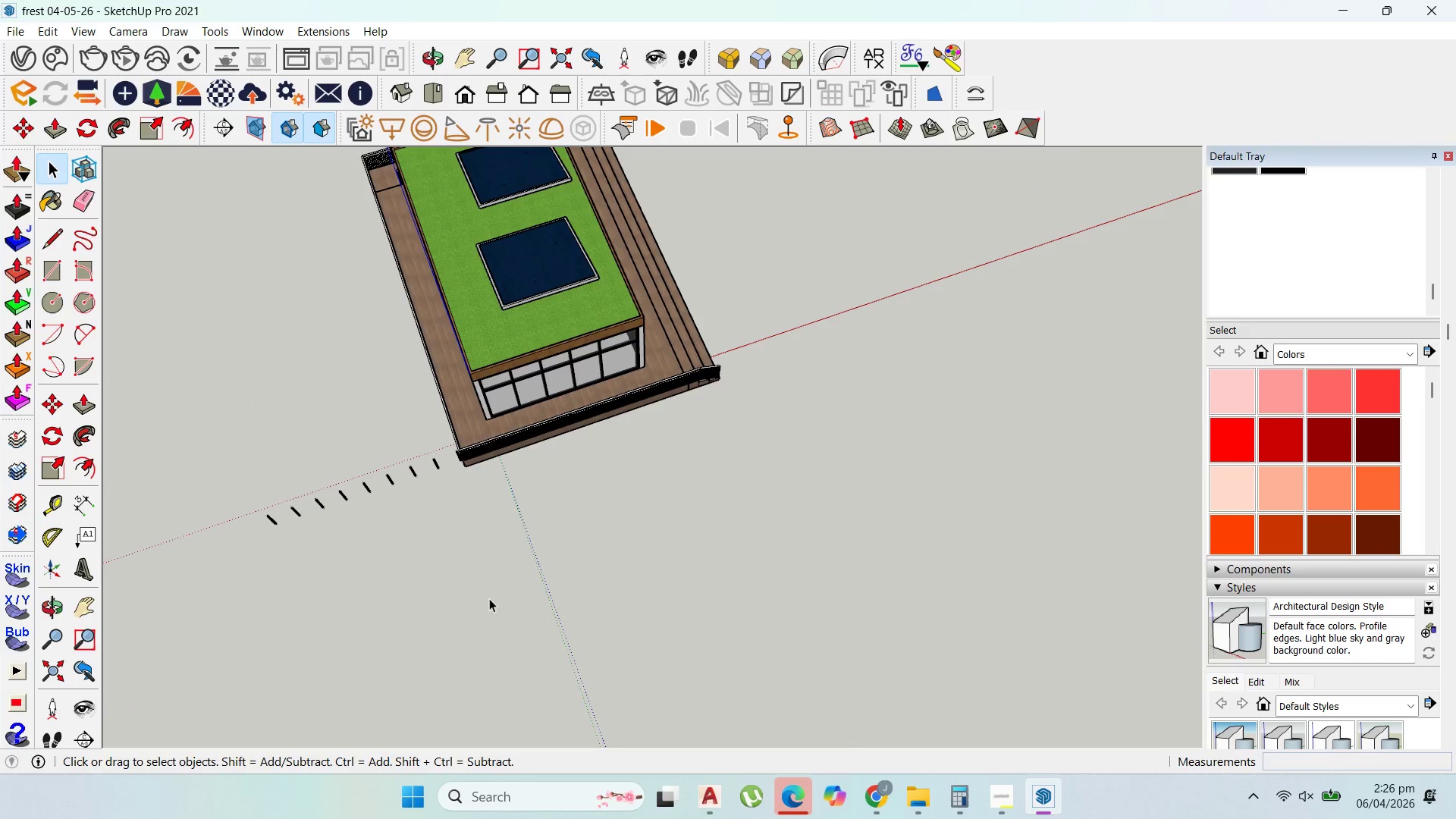 
left_click_drag(start_coordinate=[401, 517], to_coordinate=[120, 463])
 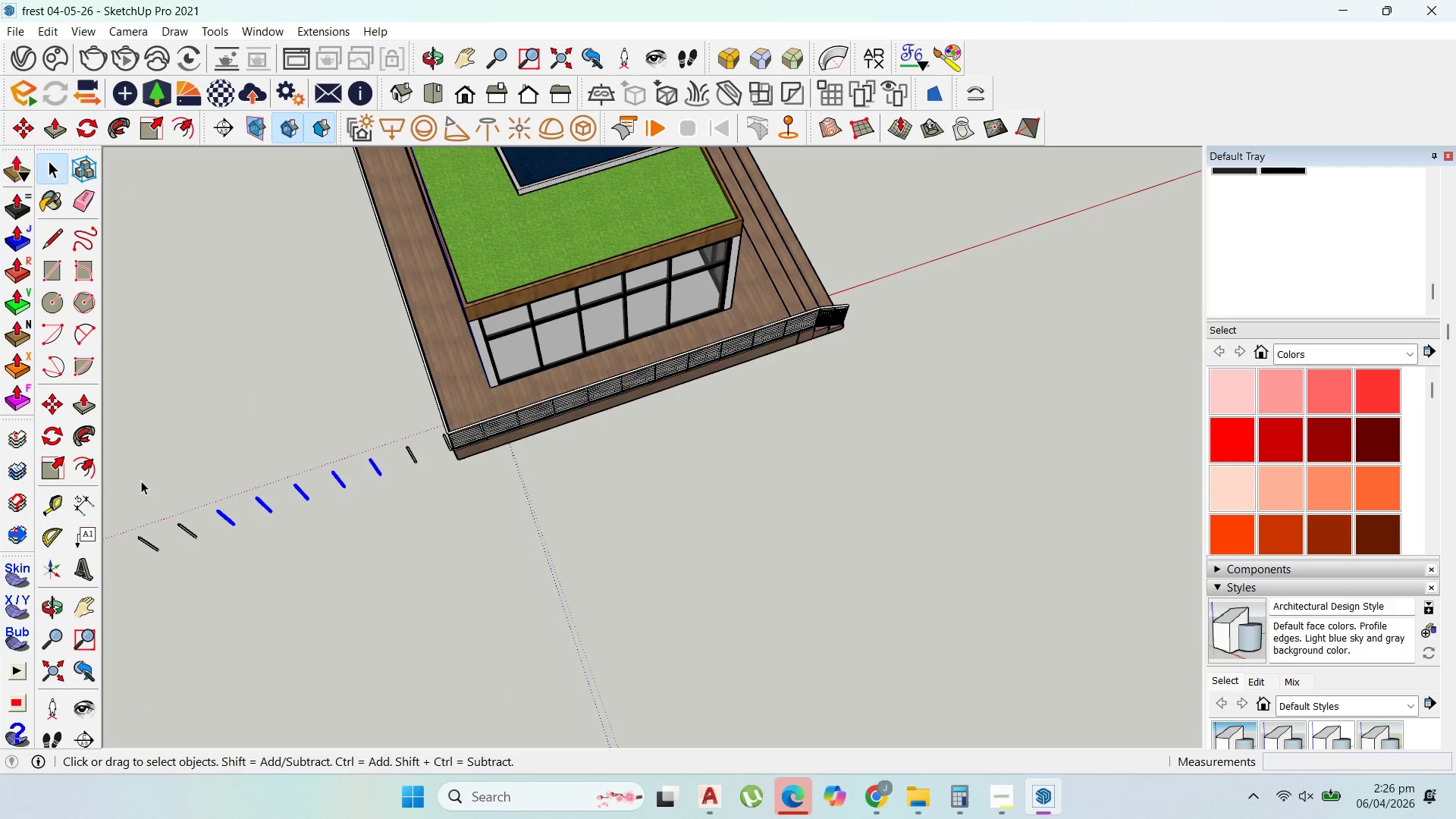 
scroll: coordinate [403, 519], scroll_direction: up, amount: 4.0
 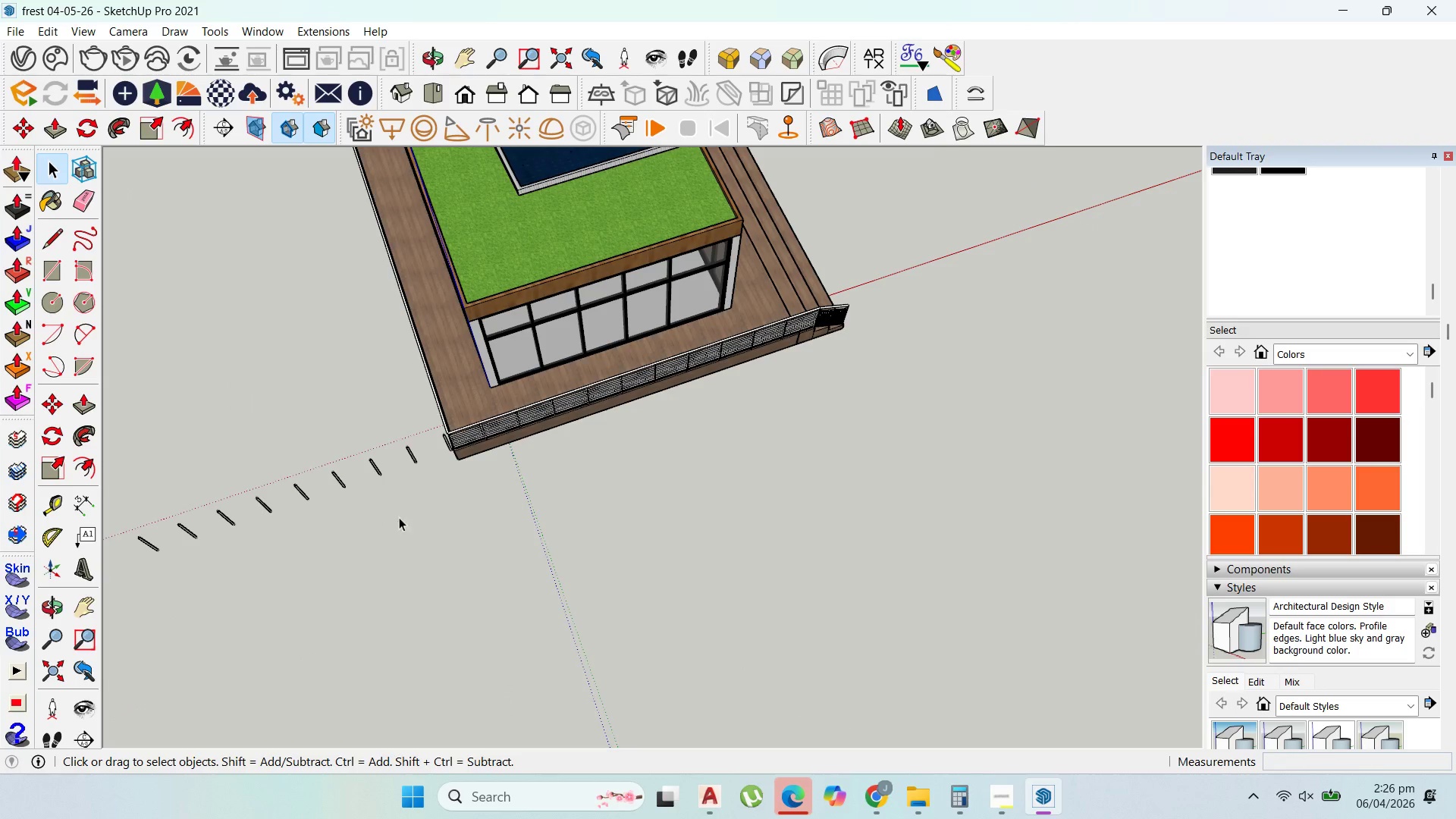 
key(Delete)
 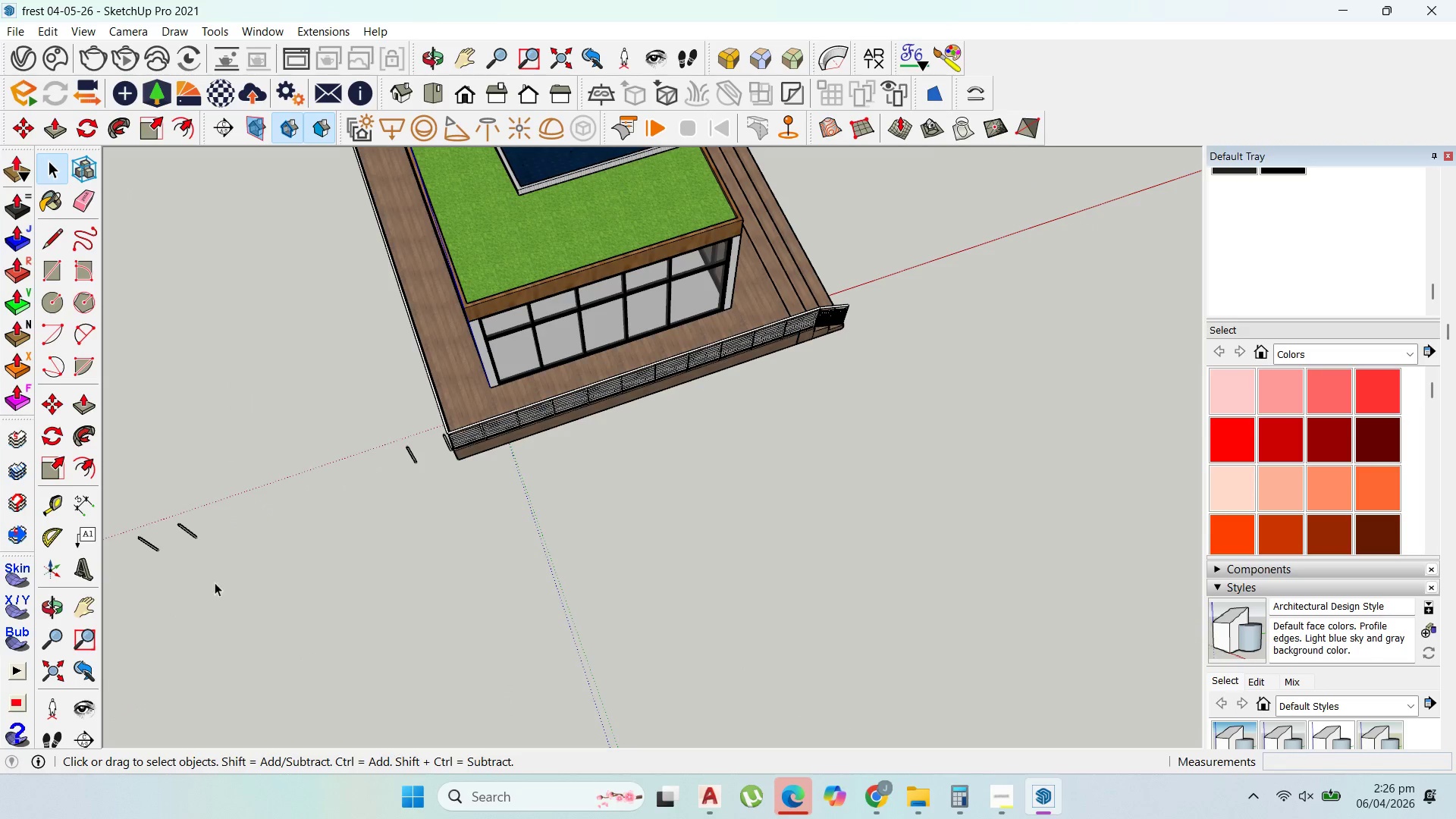 
left_click_drag(start_coordinate=[215, 582], to_coordinate=[98, 479])
 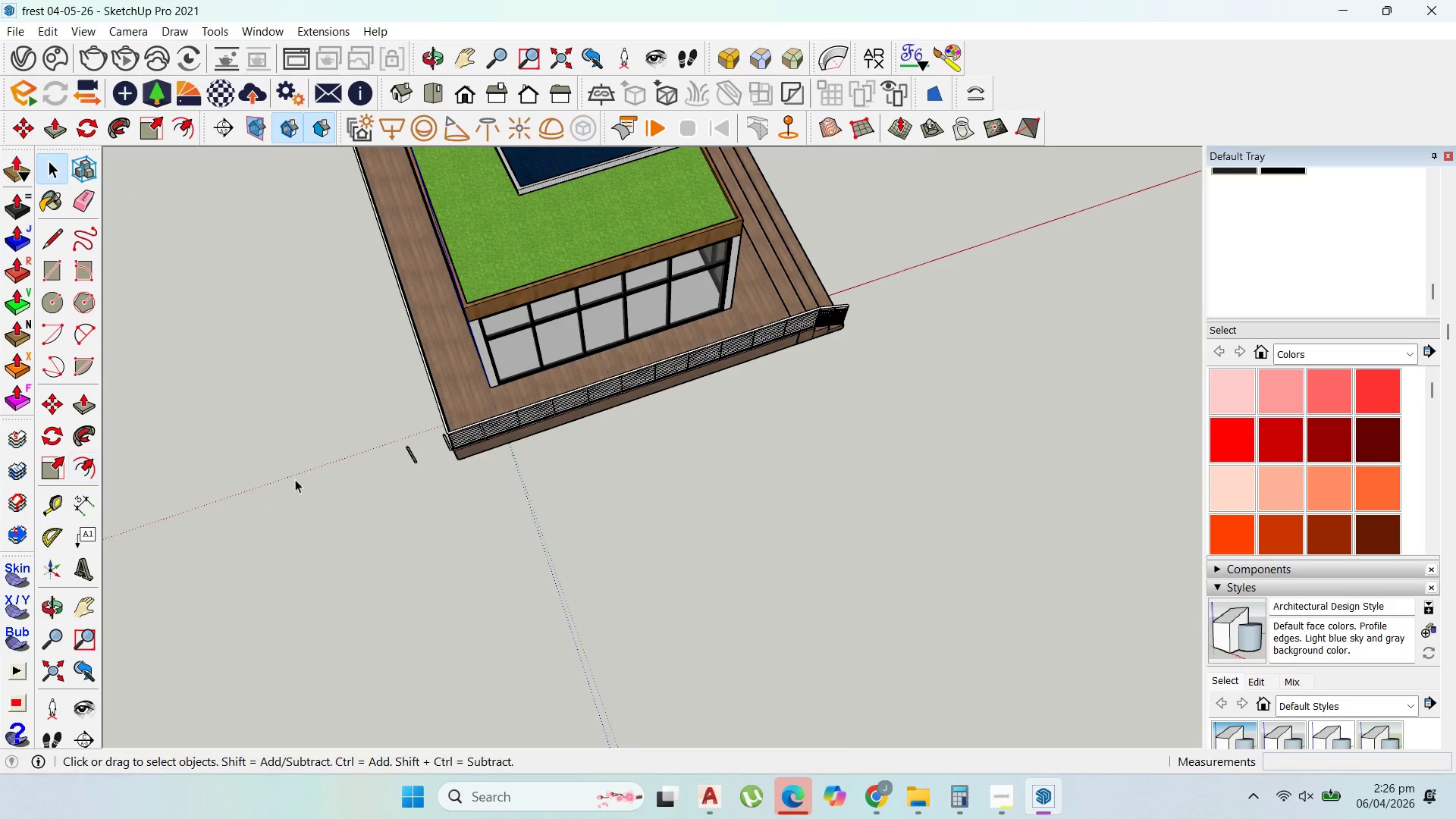 
key(Delete)
 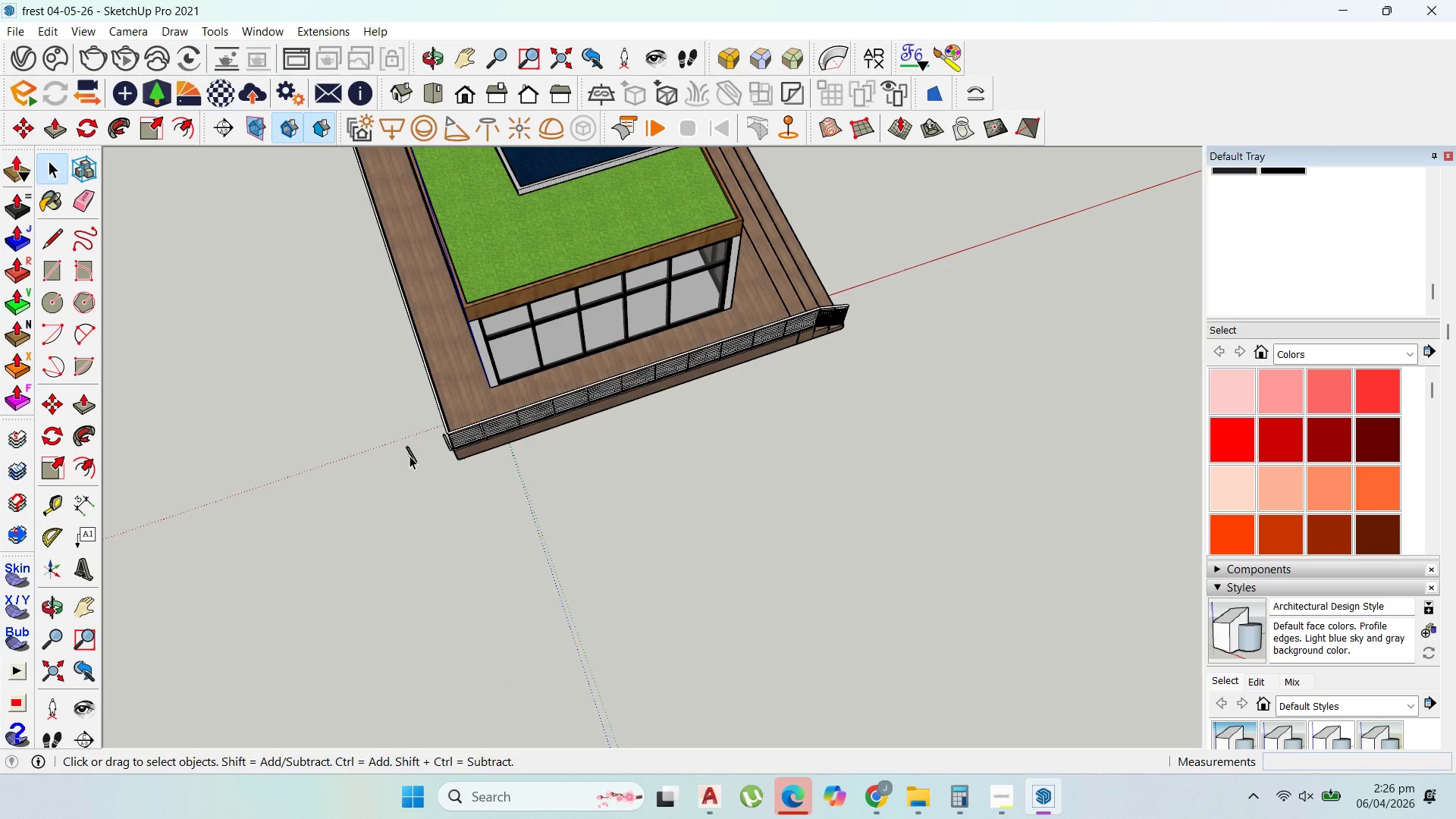 
key(Delete)
 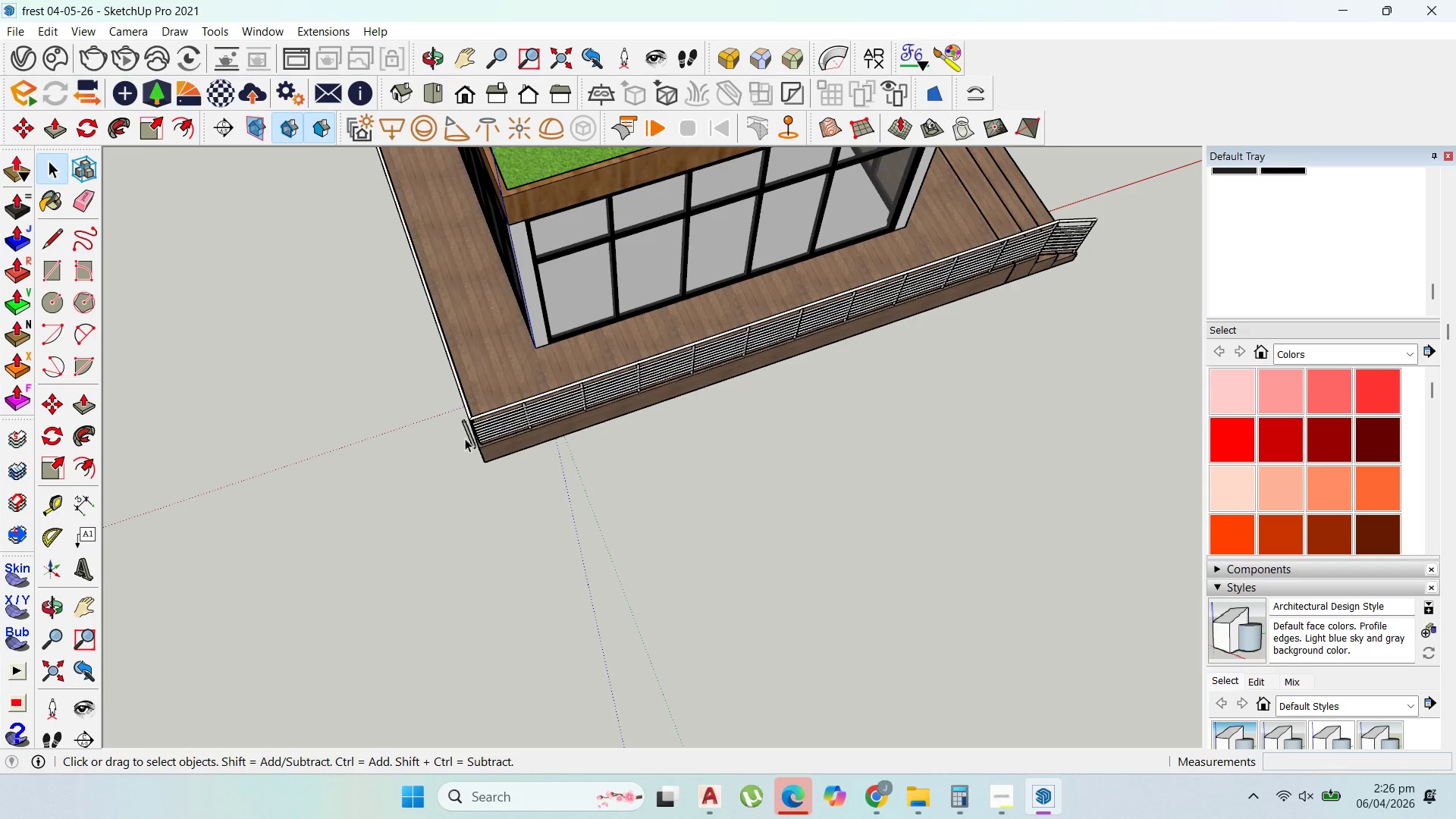 
scroll: coordinate [414, 456], scroll_direction: up, amount: 5.0
 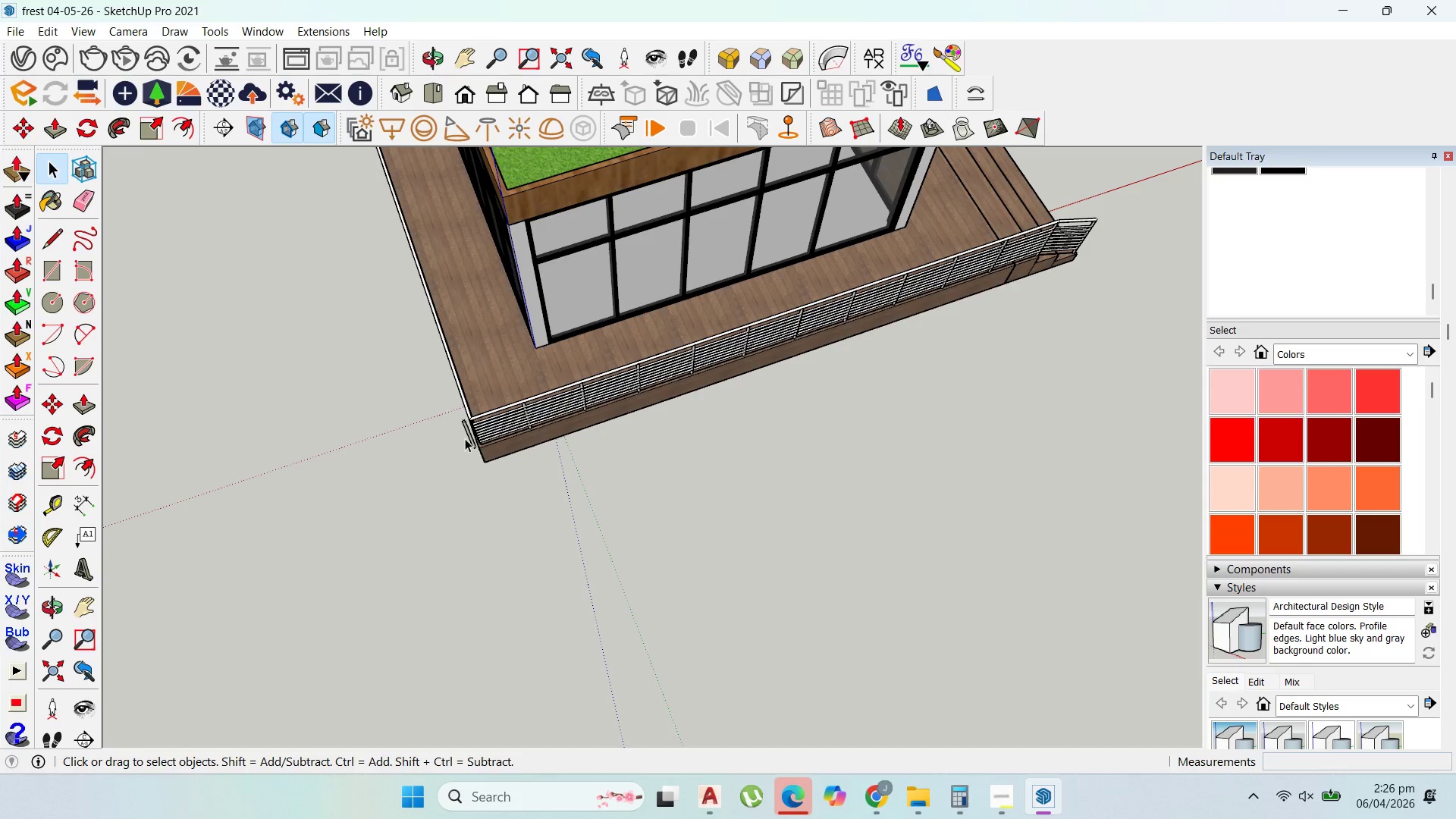 
left_click([466, 438])
 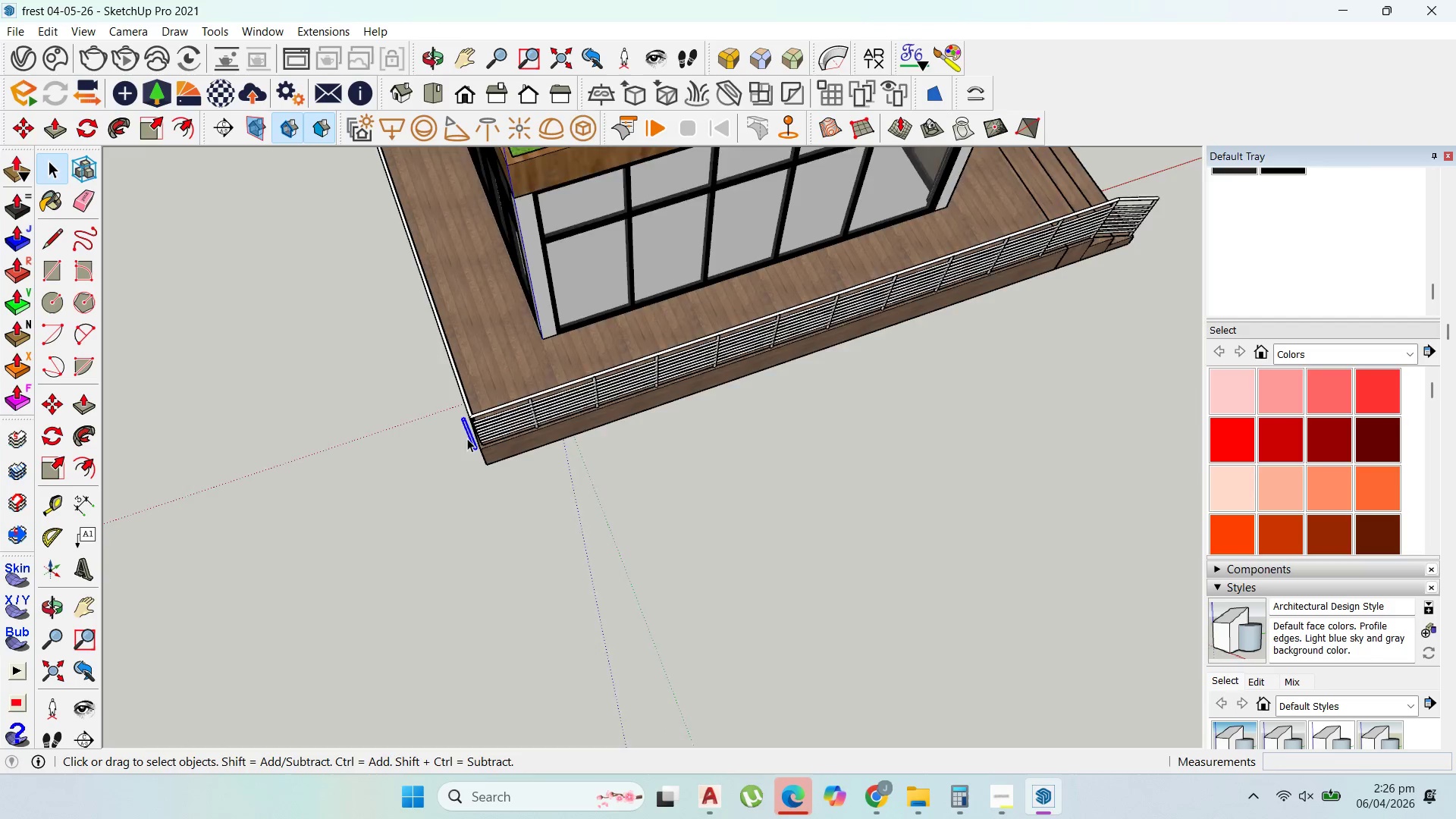 
key(Delete)
 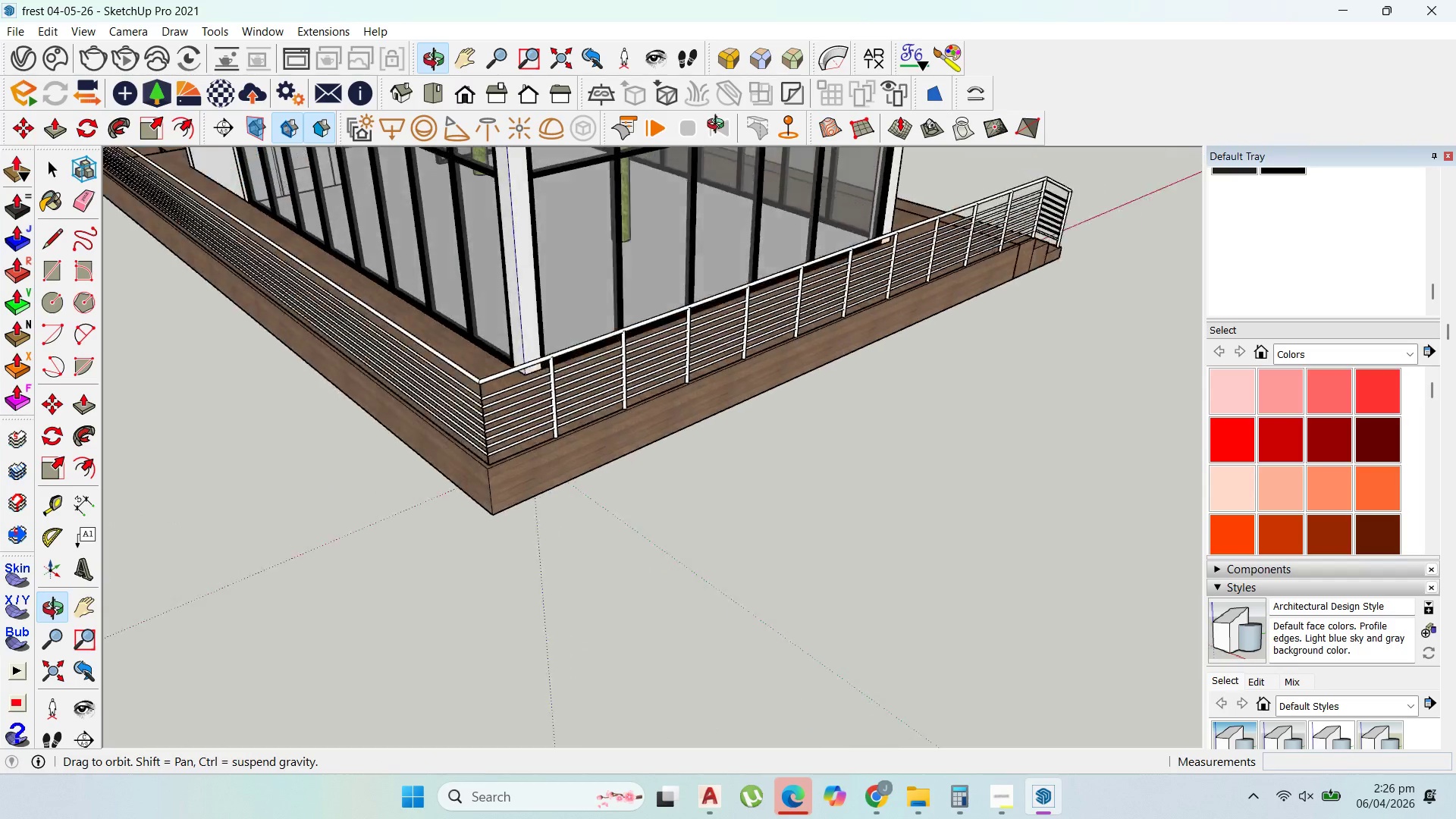 
scroll: coordinate [582, 487], scroll_direction: up, amount: 23.0
 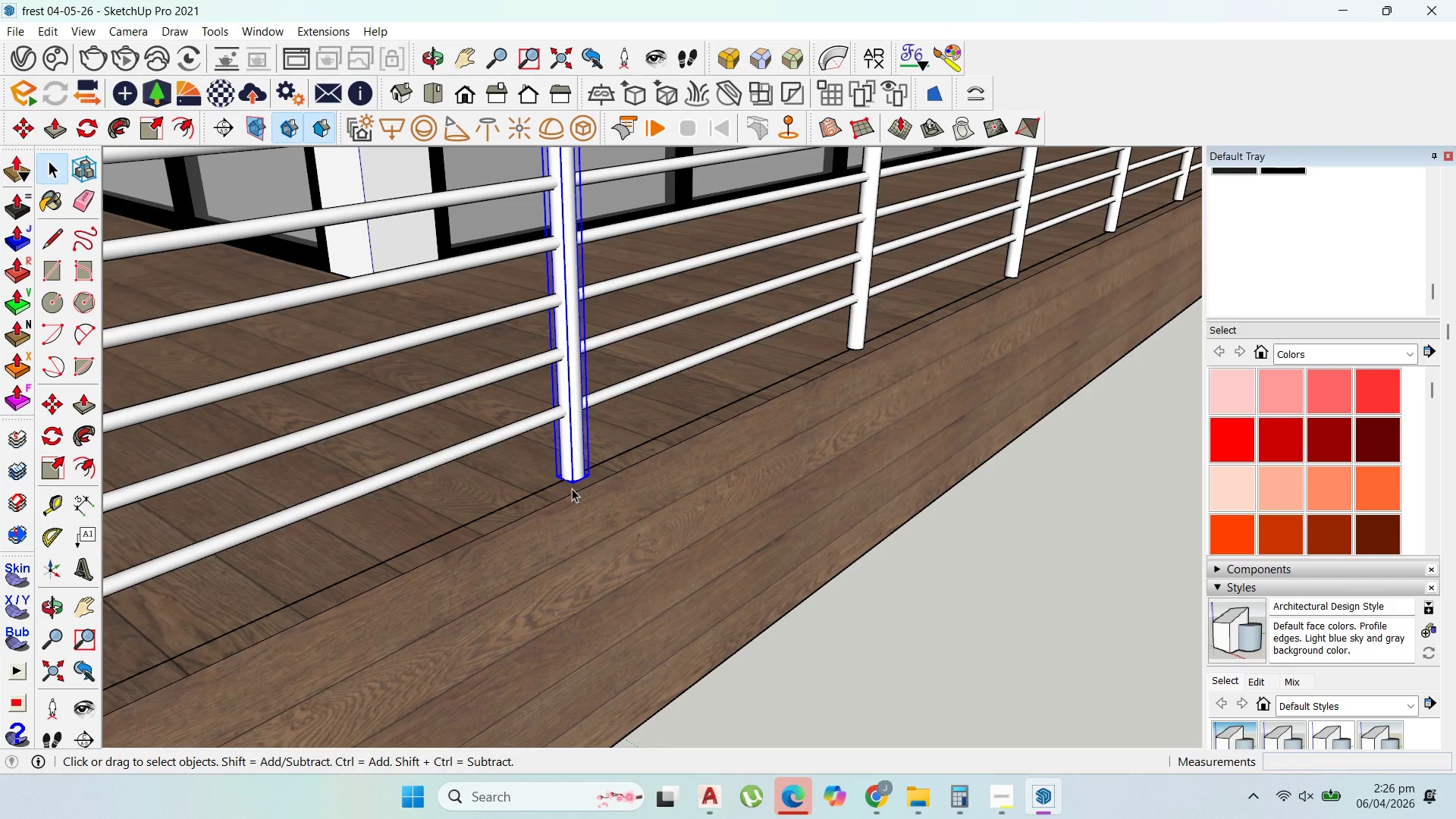 
key(M)
 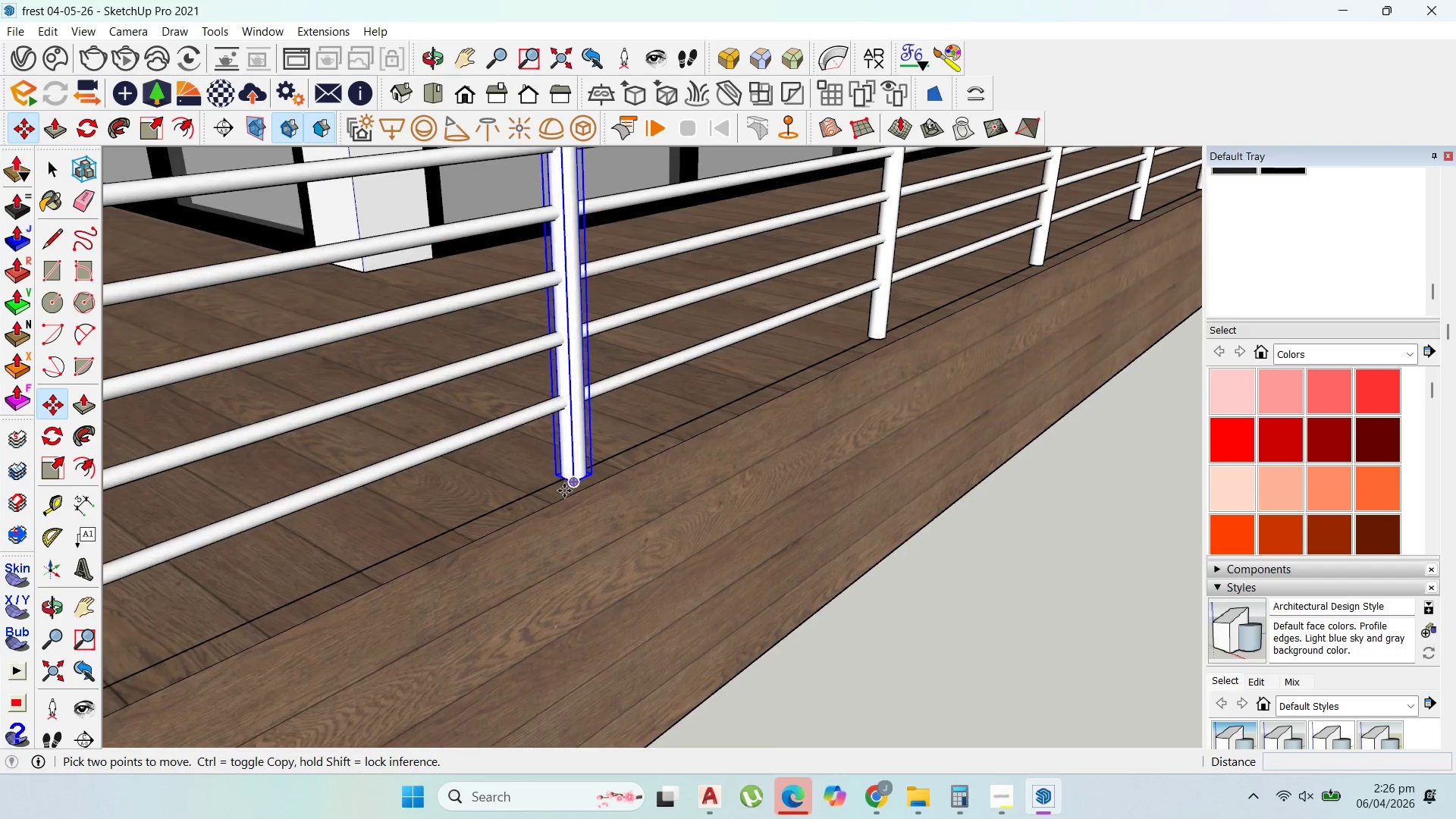 
scroll: coordinate [564, 491], scroll_direction: up, amount: 1.0
 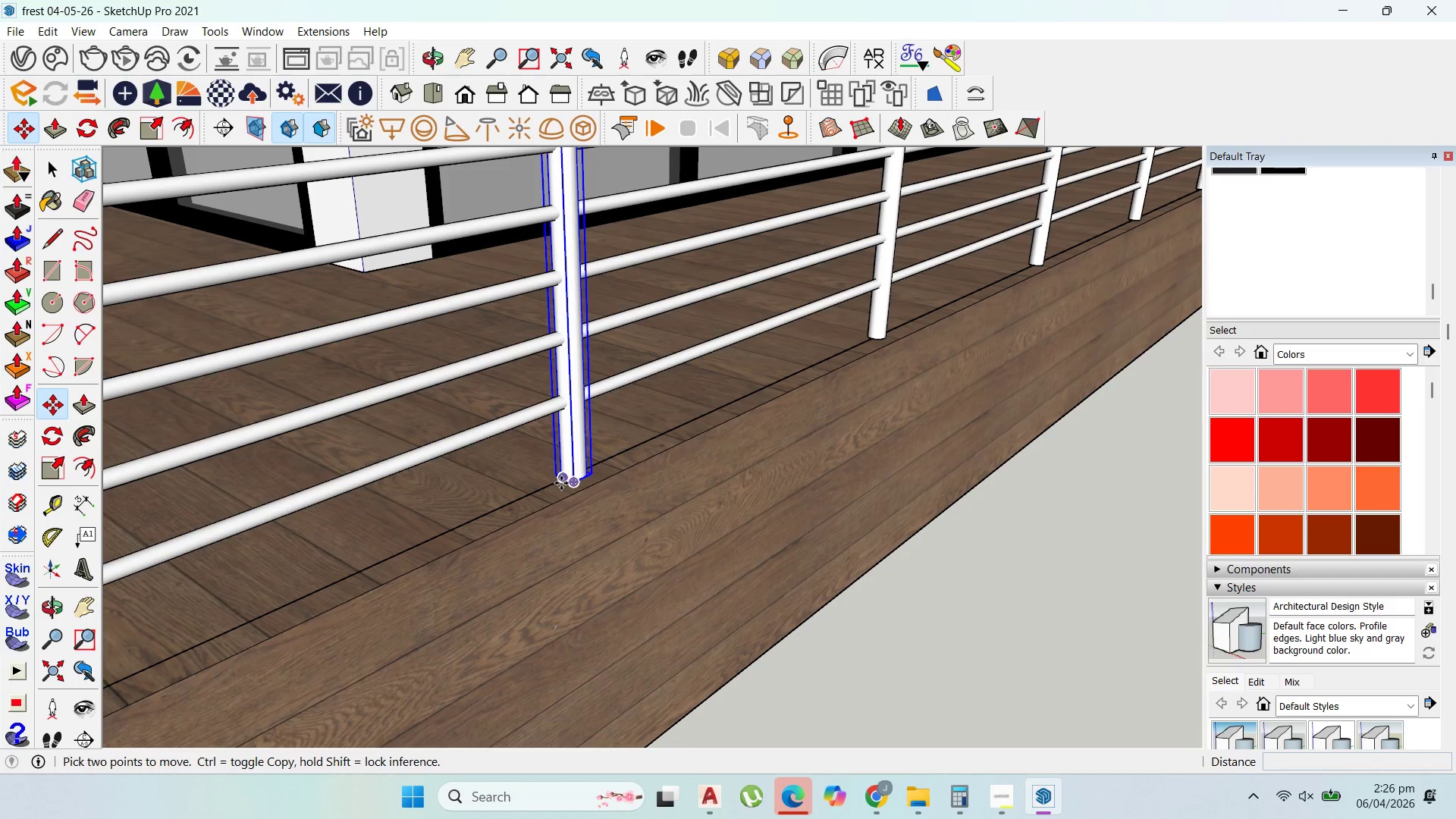 
left_click([561, 483])
 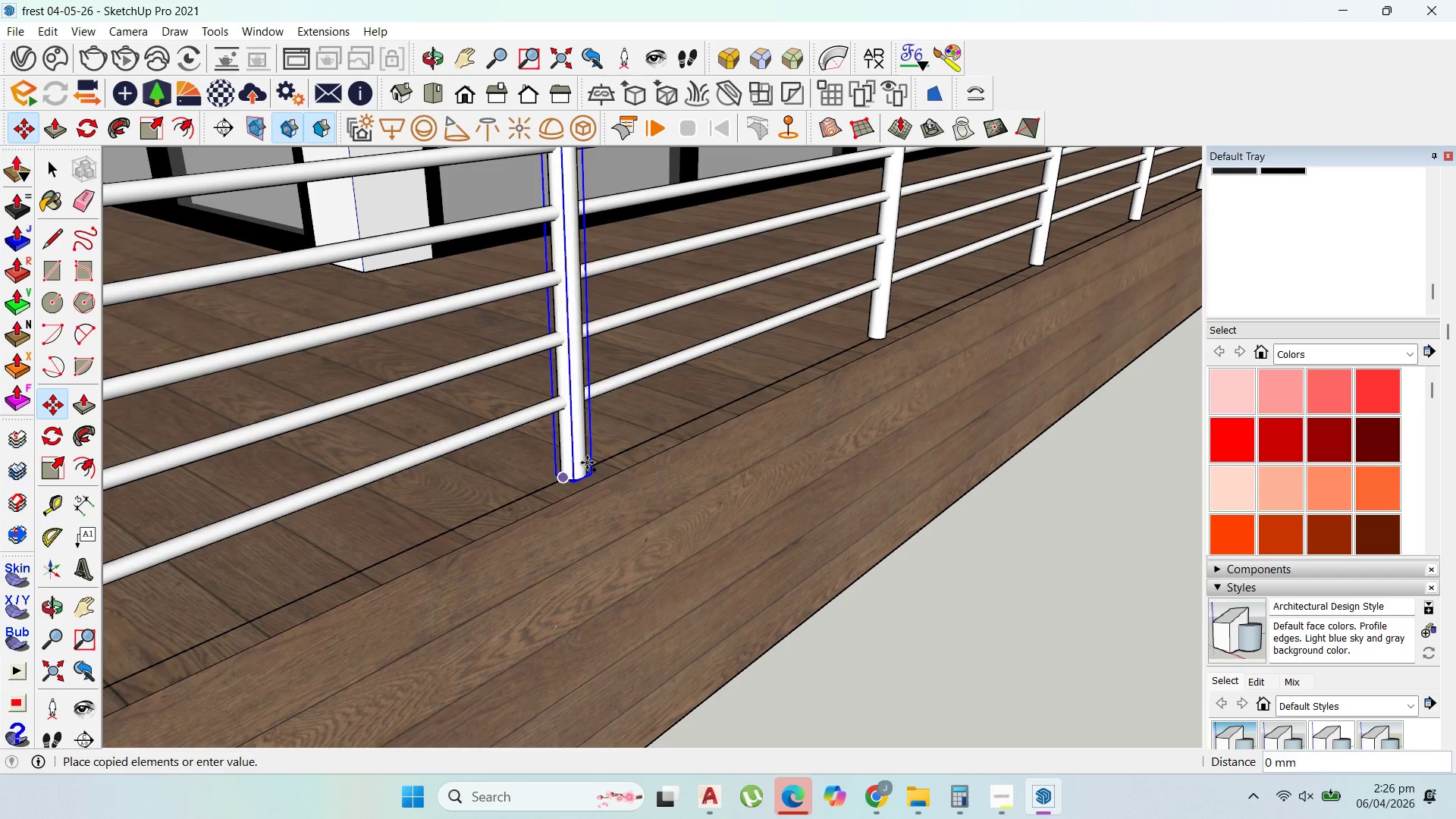 
key(Control+ControlLeft)
 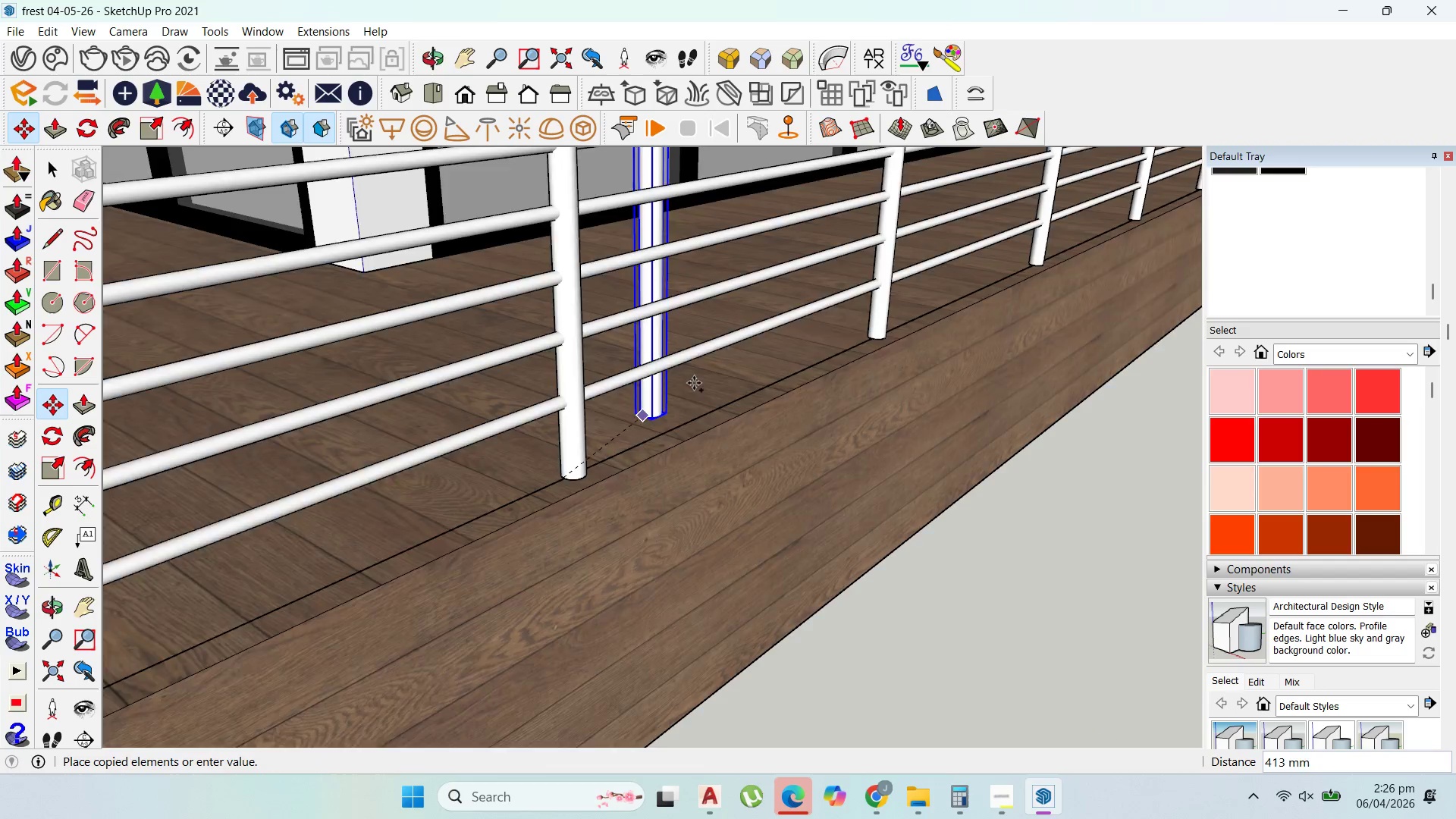 
scroll: coordinate [714, 381], scroll_direction: down, amount: 6.0
 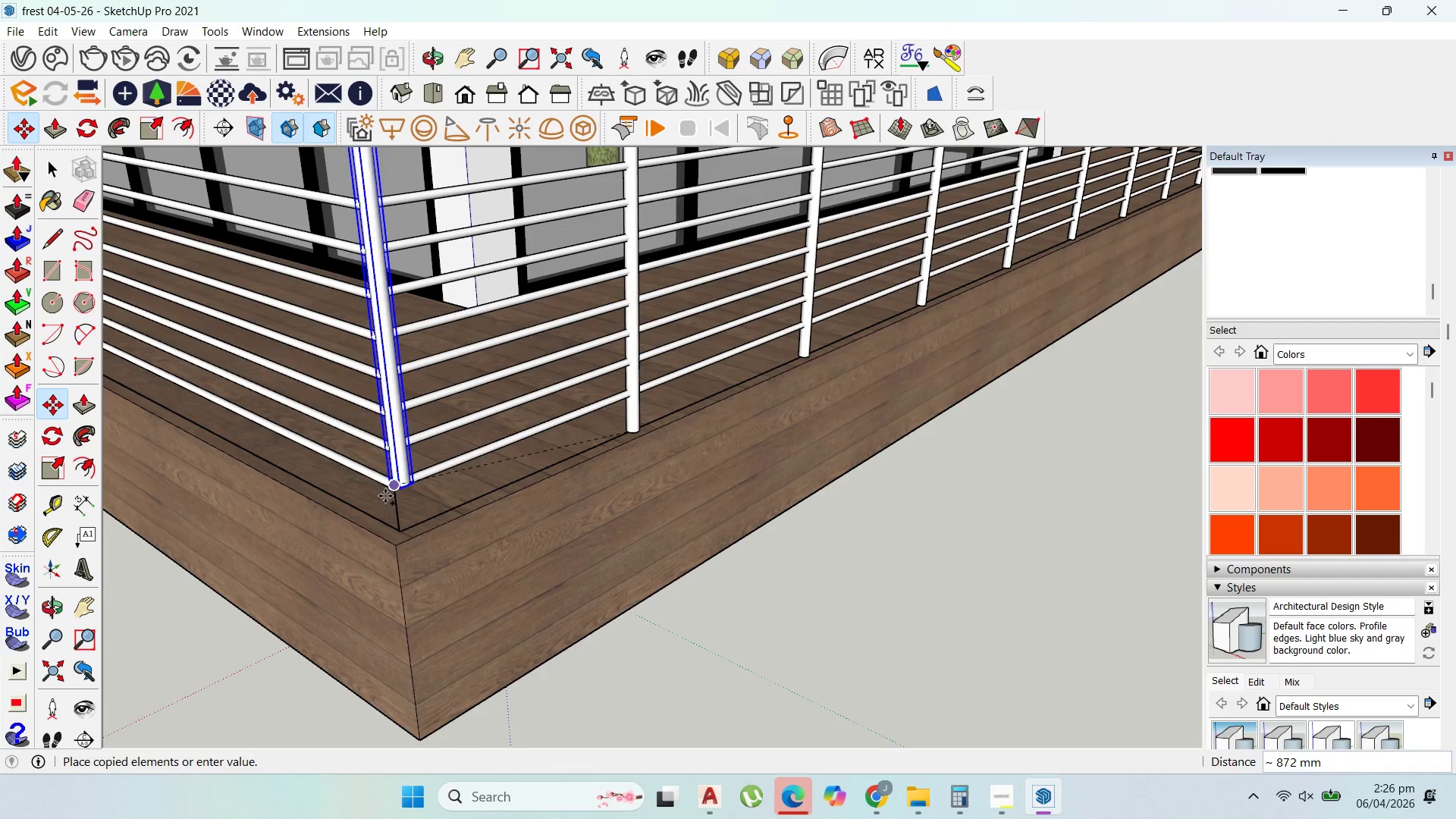 
scroll: coordinate [470, 507], scroll_direction: up, amount: 4.0
 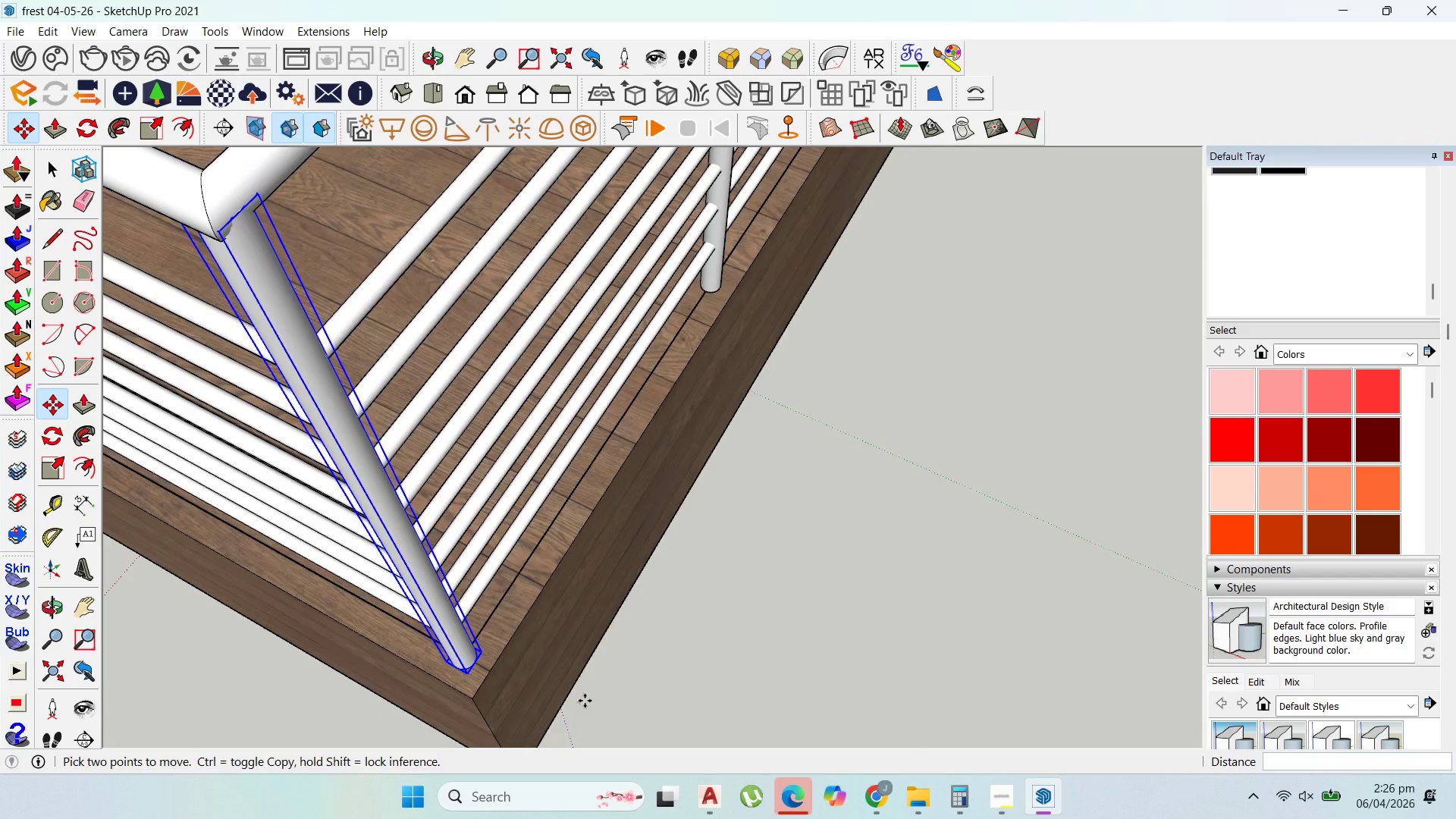 
scroll: coordinate [641, 542], scroll_direction: down, amount: 4.0
 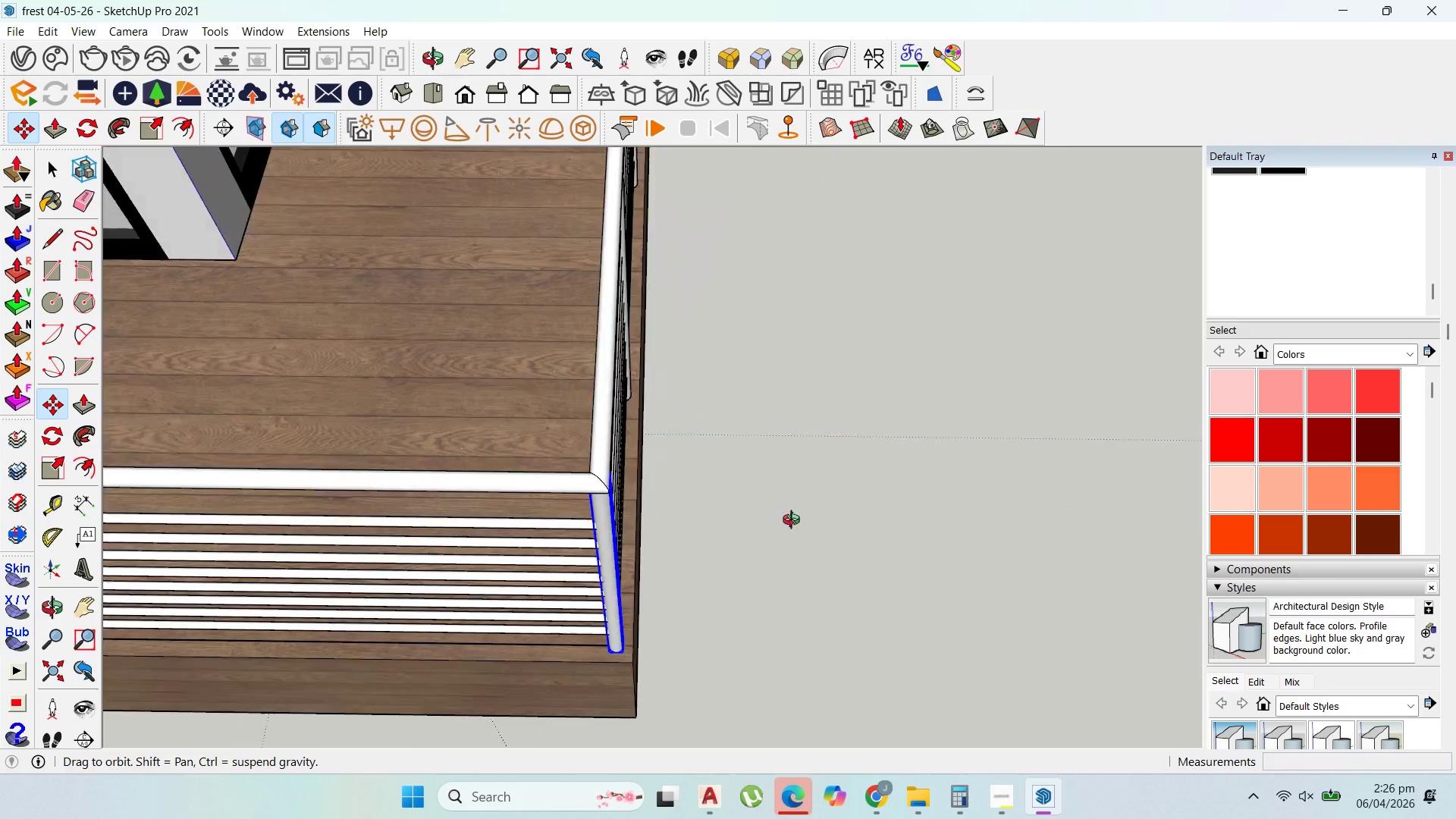 
scroll: coordinate [868, 383], scroll_direction: up, amount: 2.0
 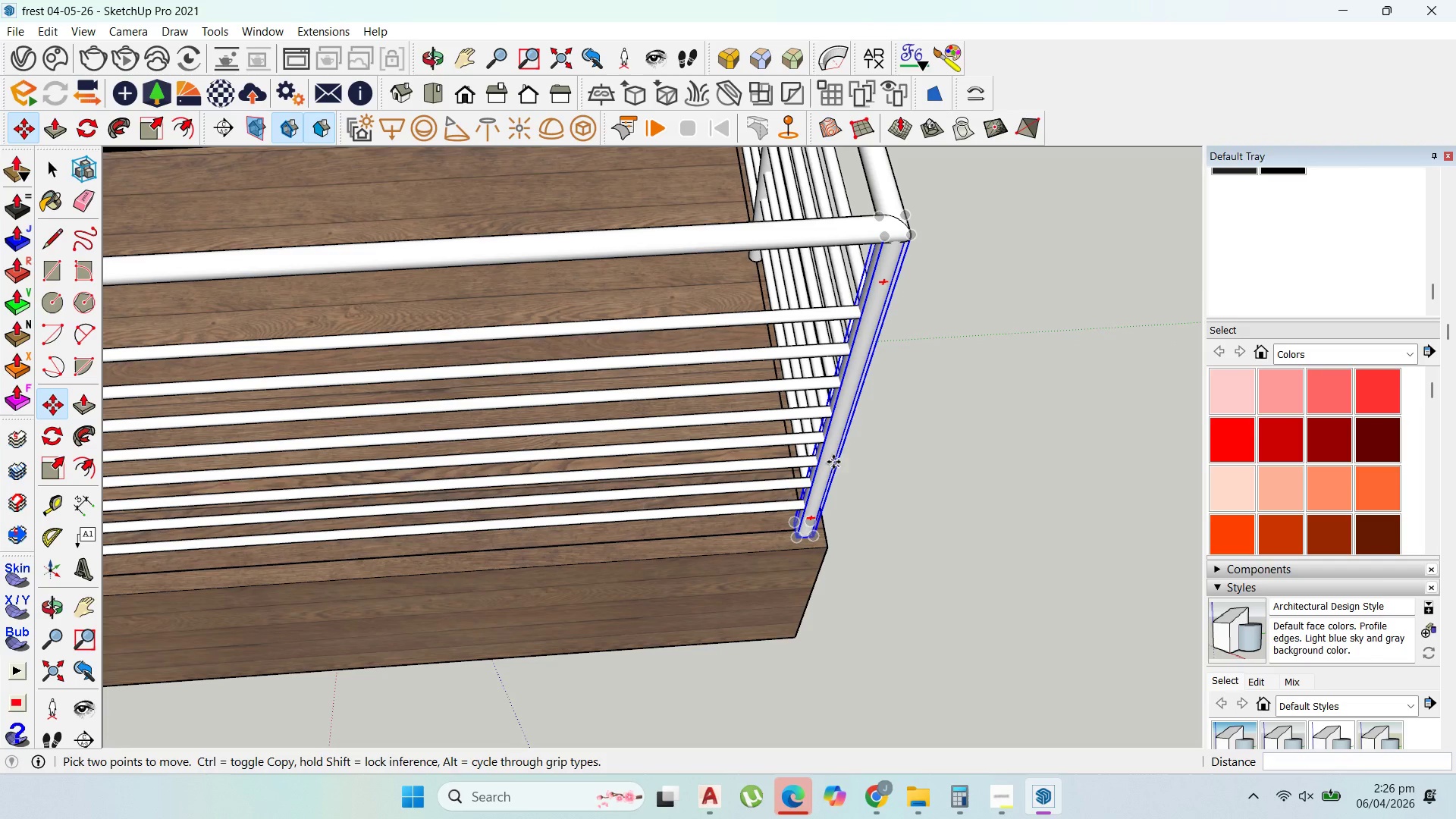 
left_click([831, 460])
 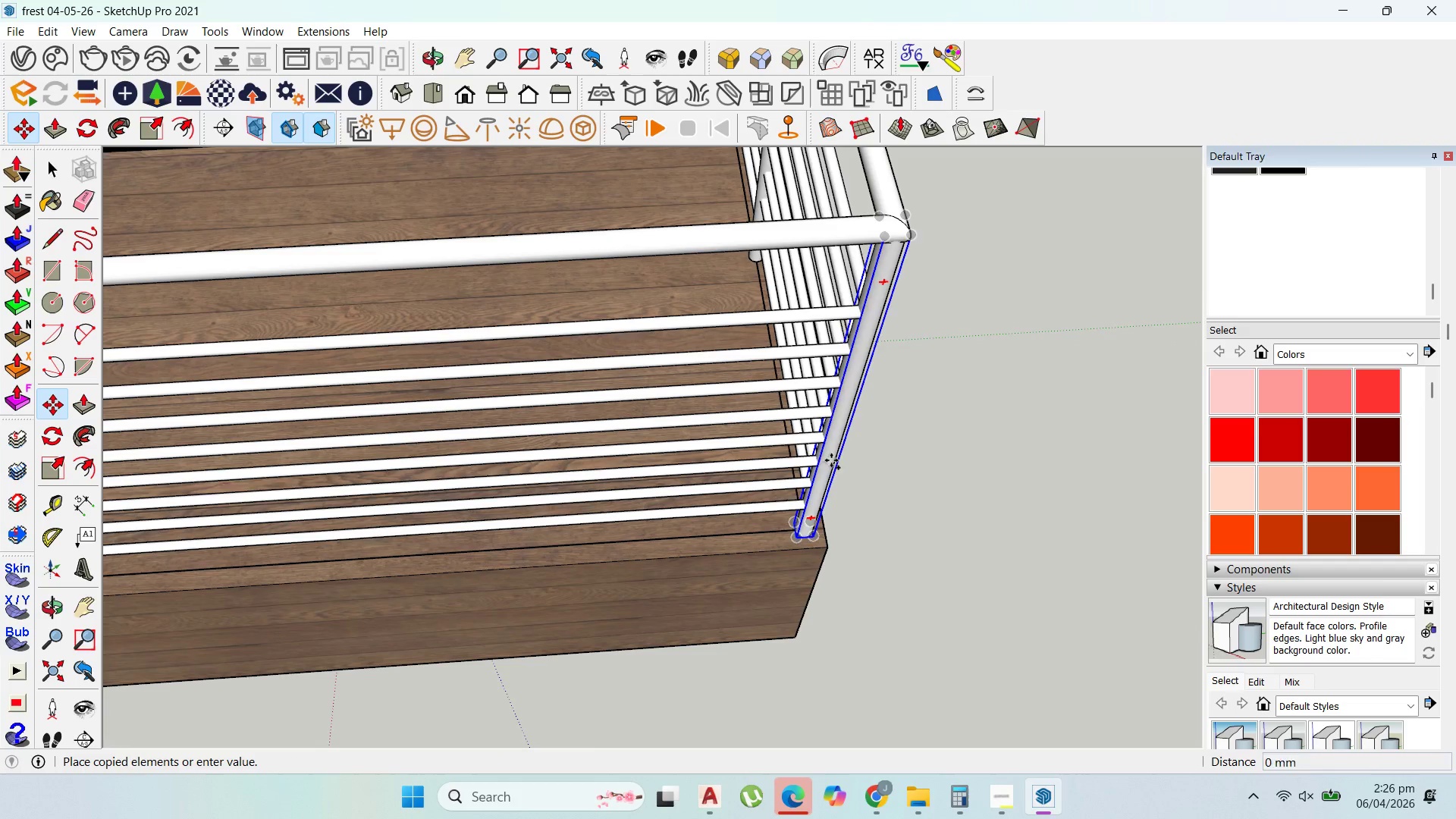 
key(Control+ControlLeft)
 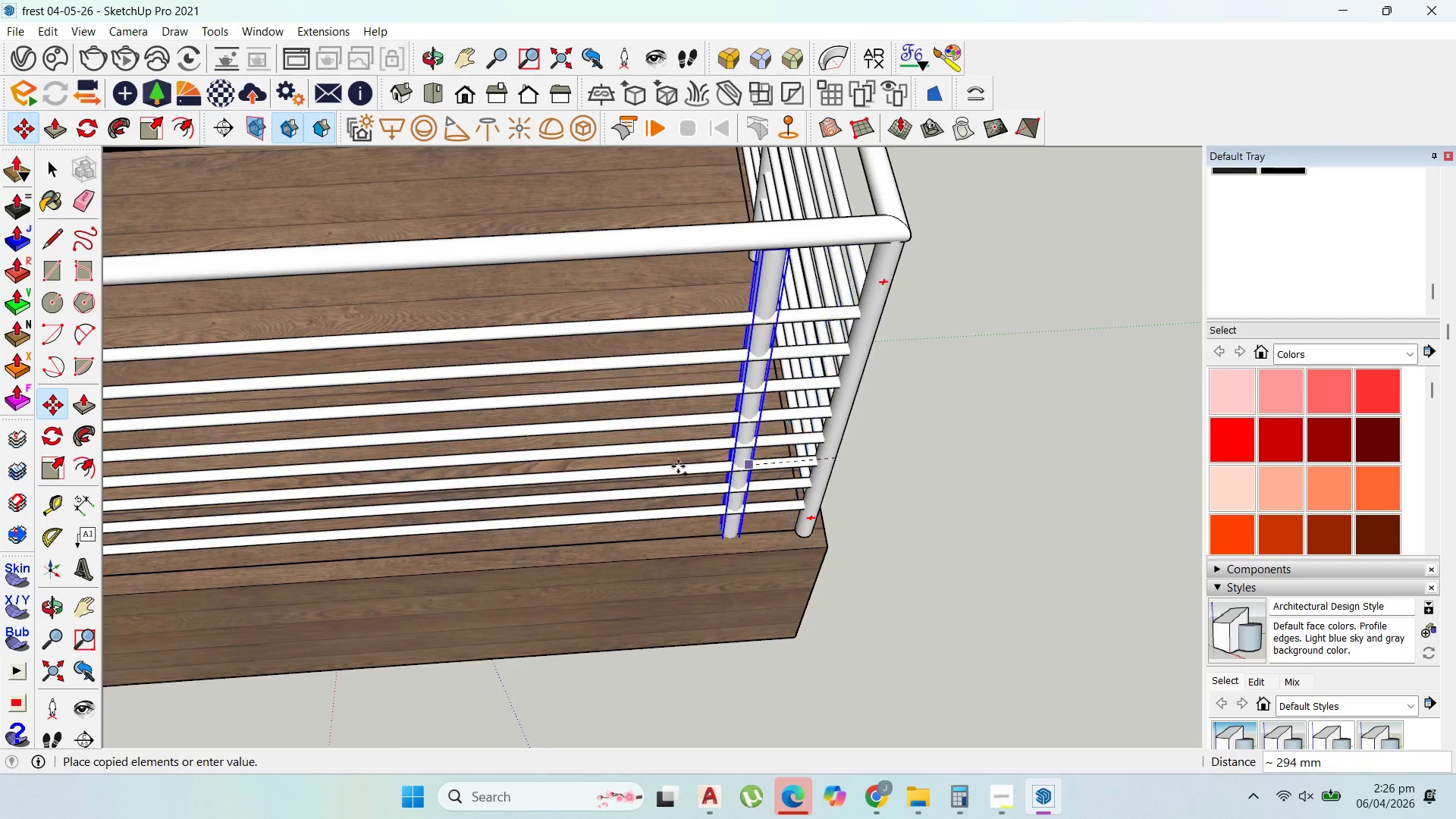 
scroll: coordinate [661, 467], scroll_direction: down, amount: 3.0
 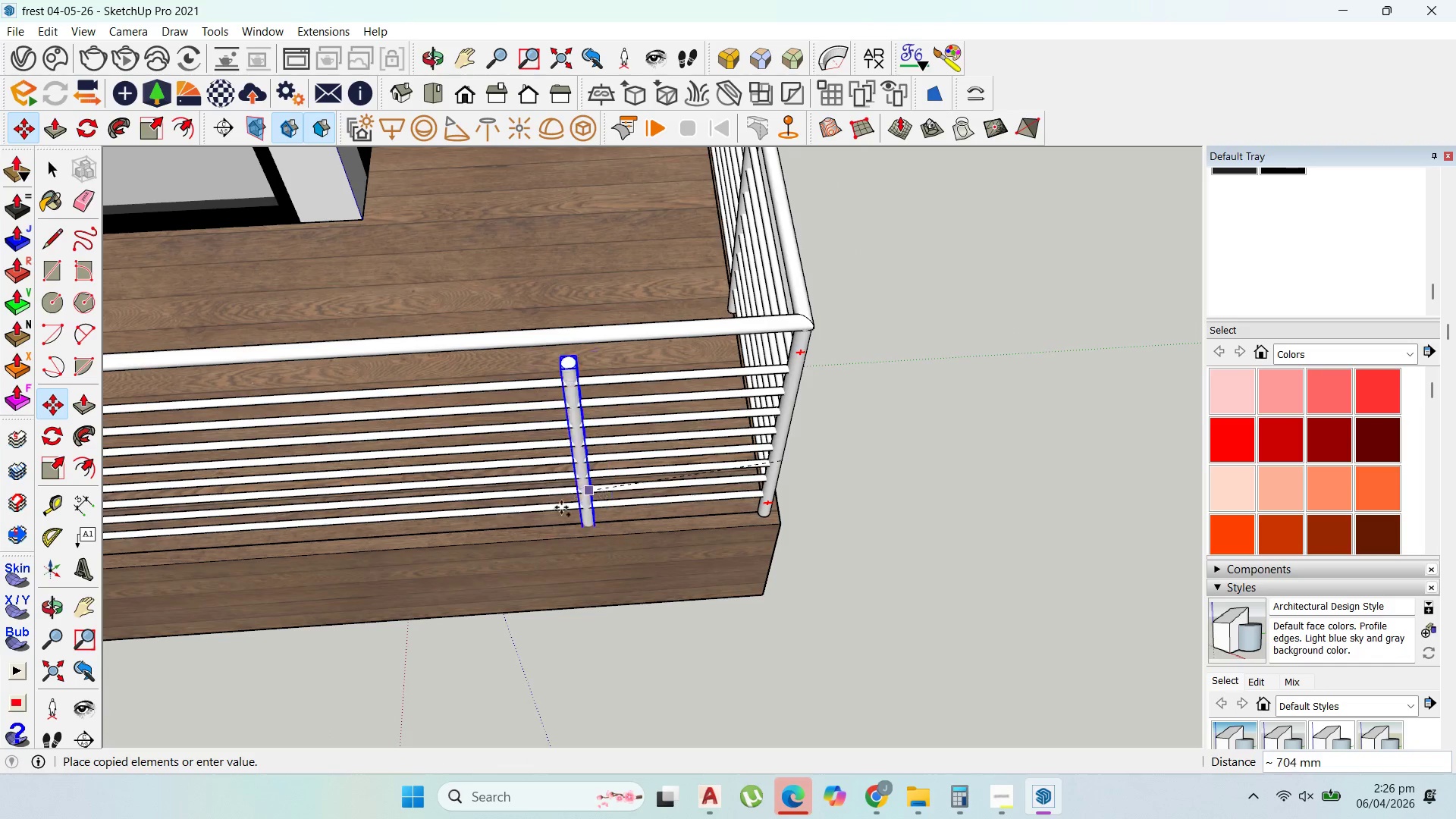 
scroll: coordinate [558, 503], scroll_direction: up, amount: 1.0
 